 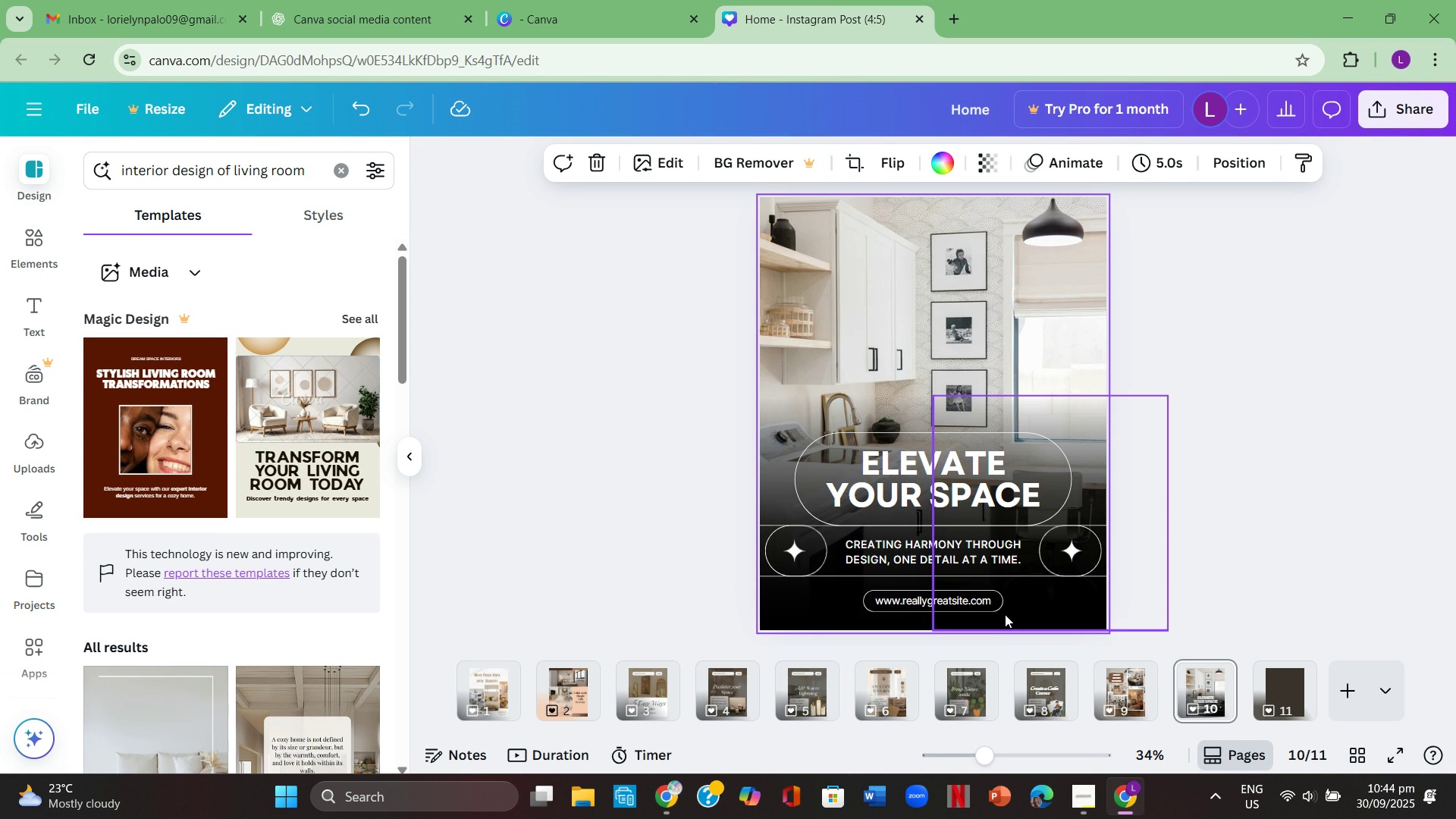 
scroll: coordinate [283, 679], scroll_direction: down, amount: 6.0
 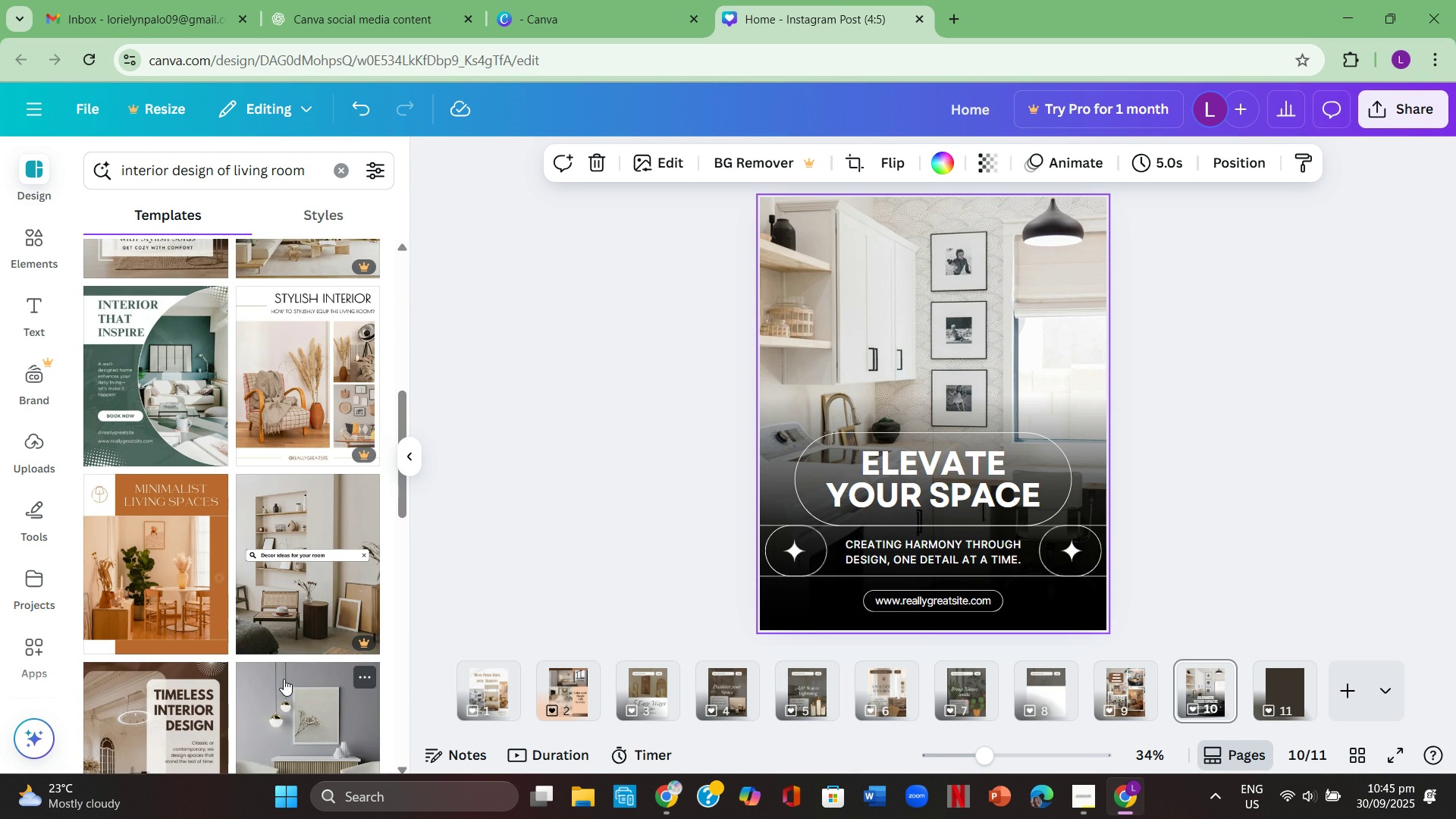 
scroll: coordinate [284, 679], scroll_direction: up, amount: 2.0
 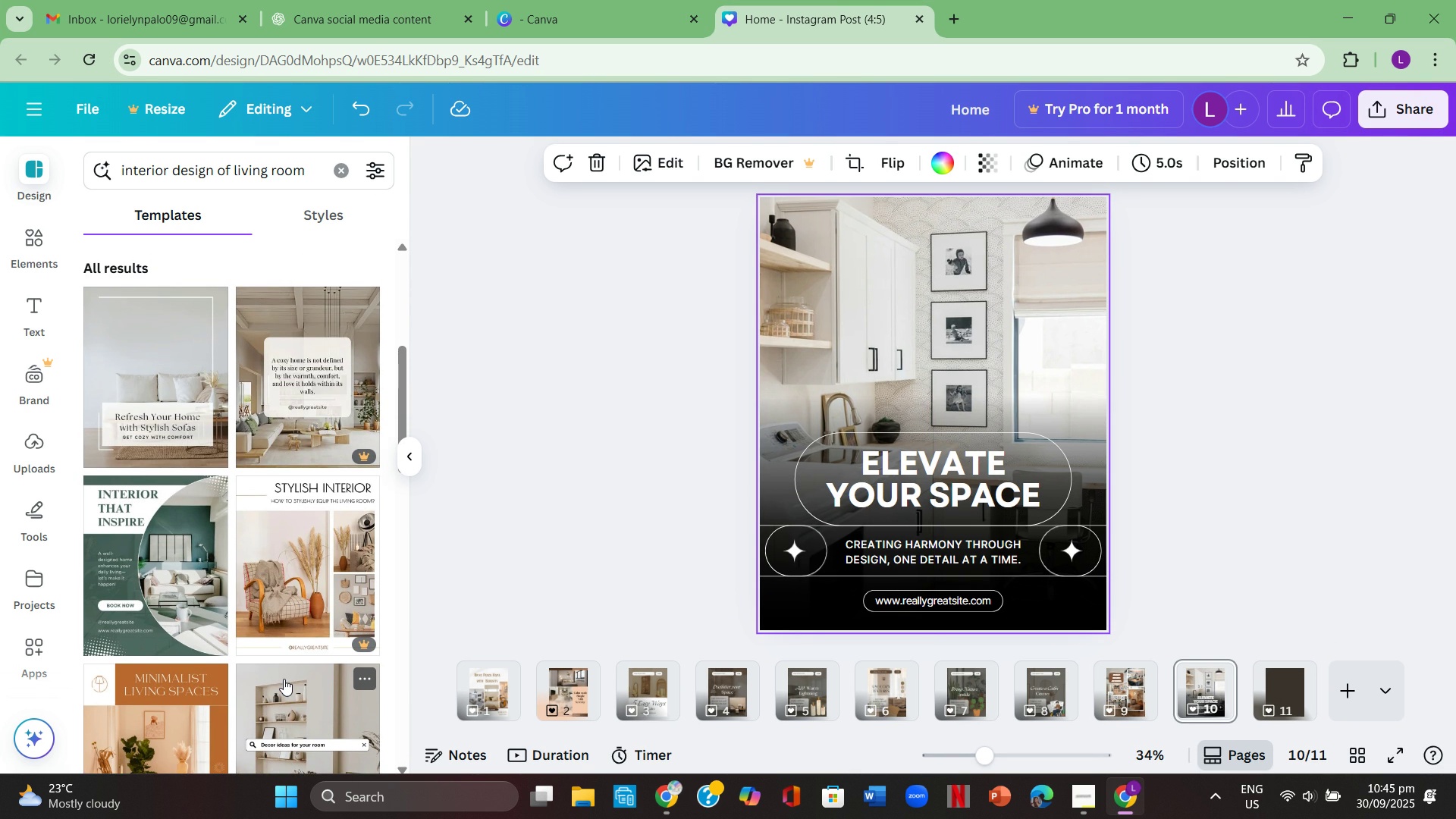 
scroll: coordinate [285, 679], scroll_direction: down, amount: 3.0
 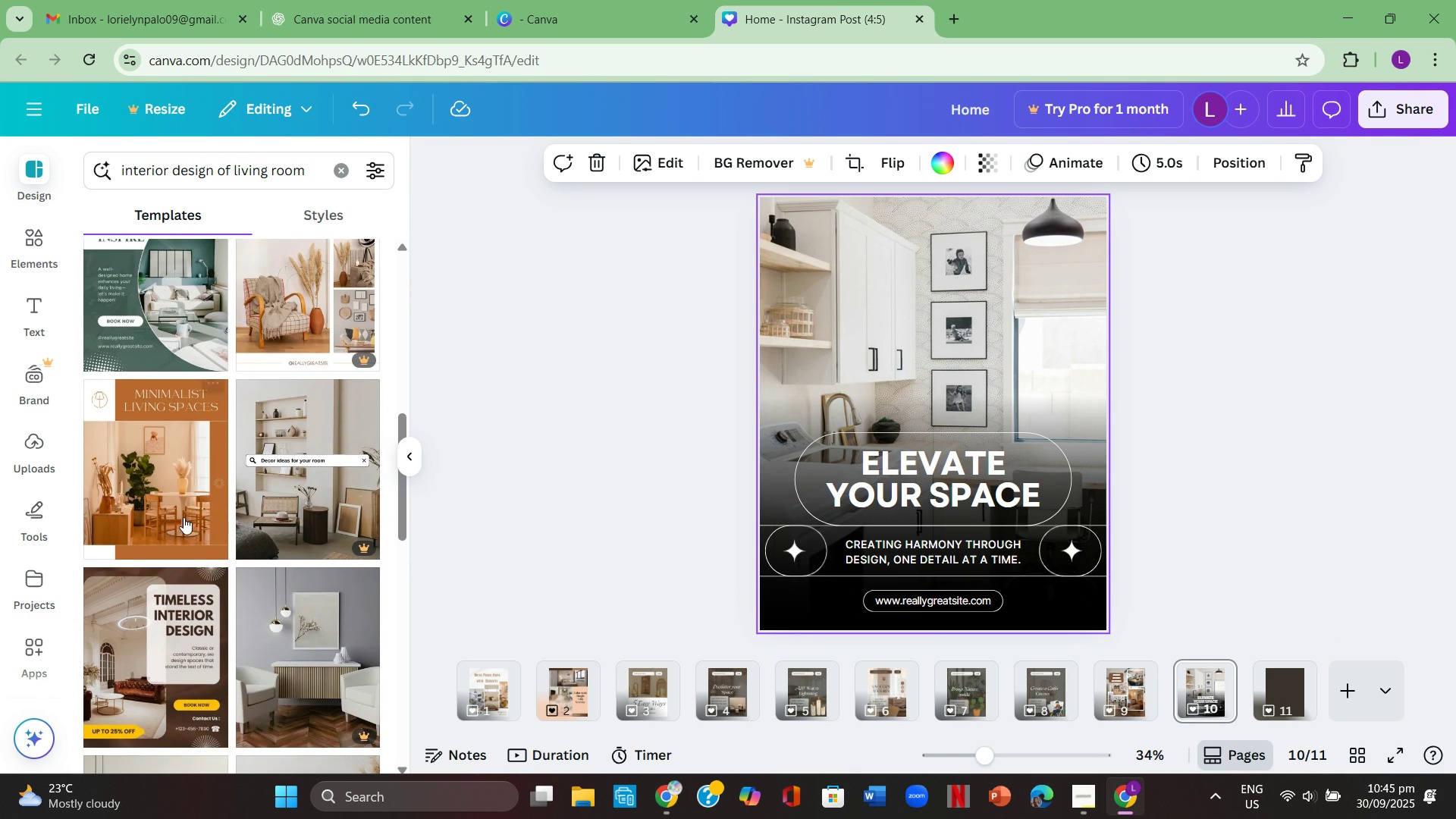 
left_click([184, 516])
 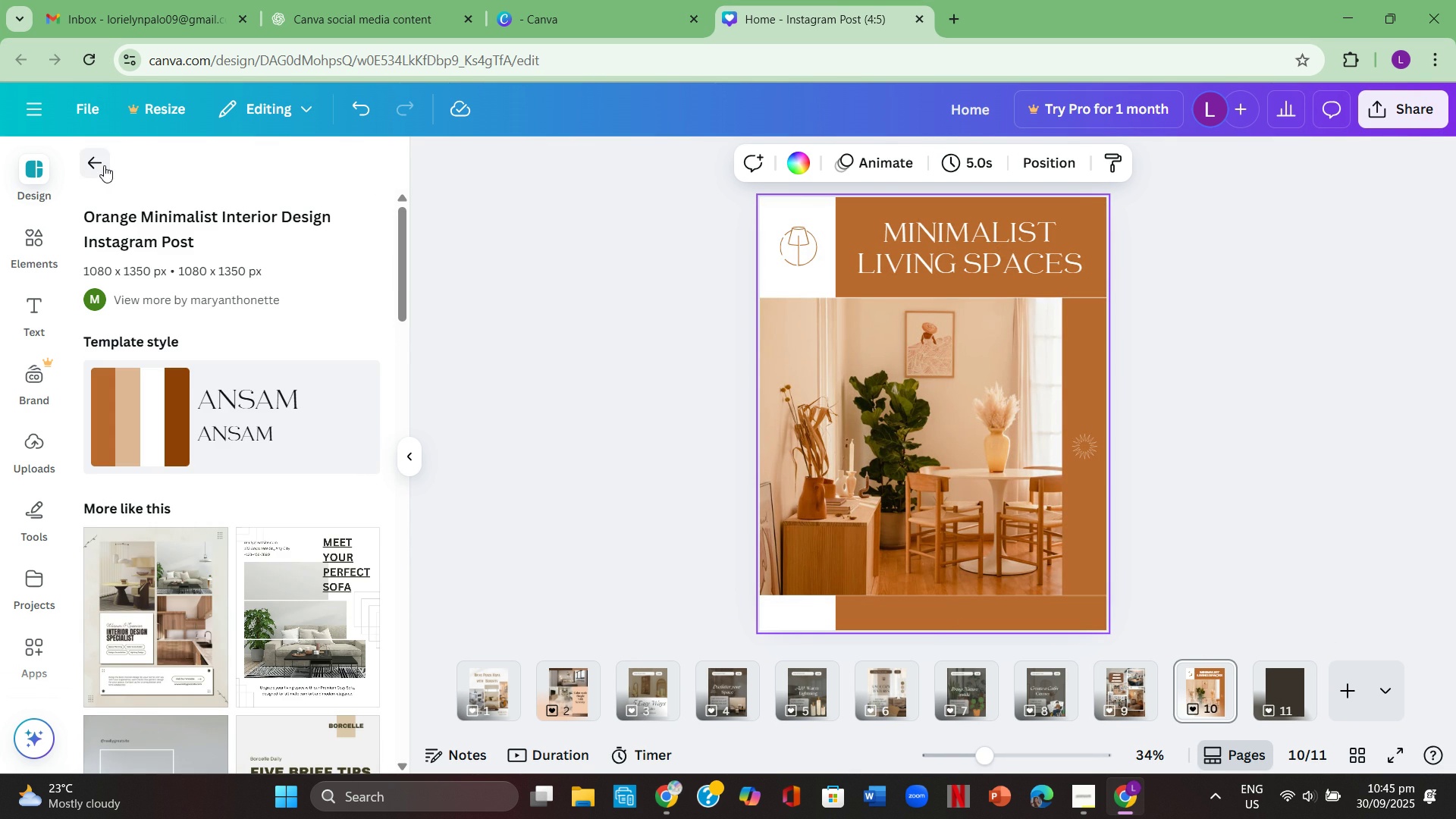 
scroll: coordinate [309, 504], scroll_direction: down, amount: 2.0
 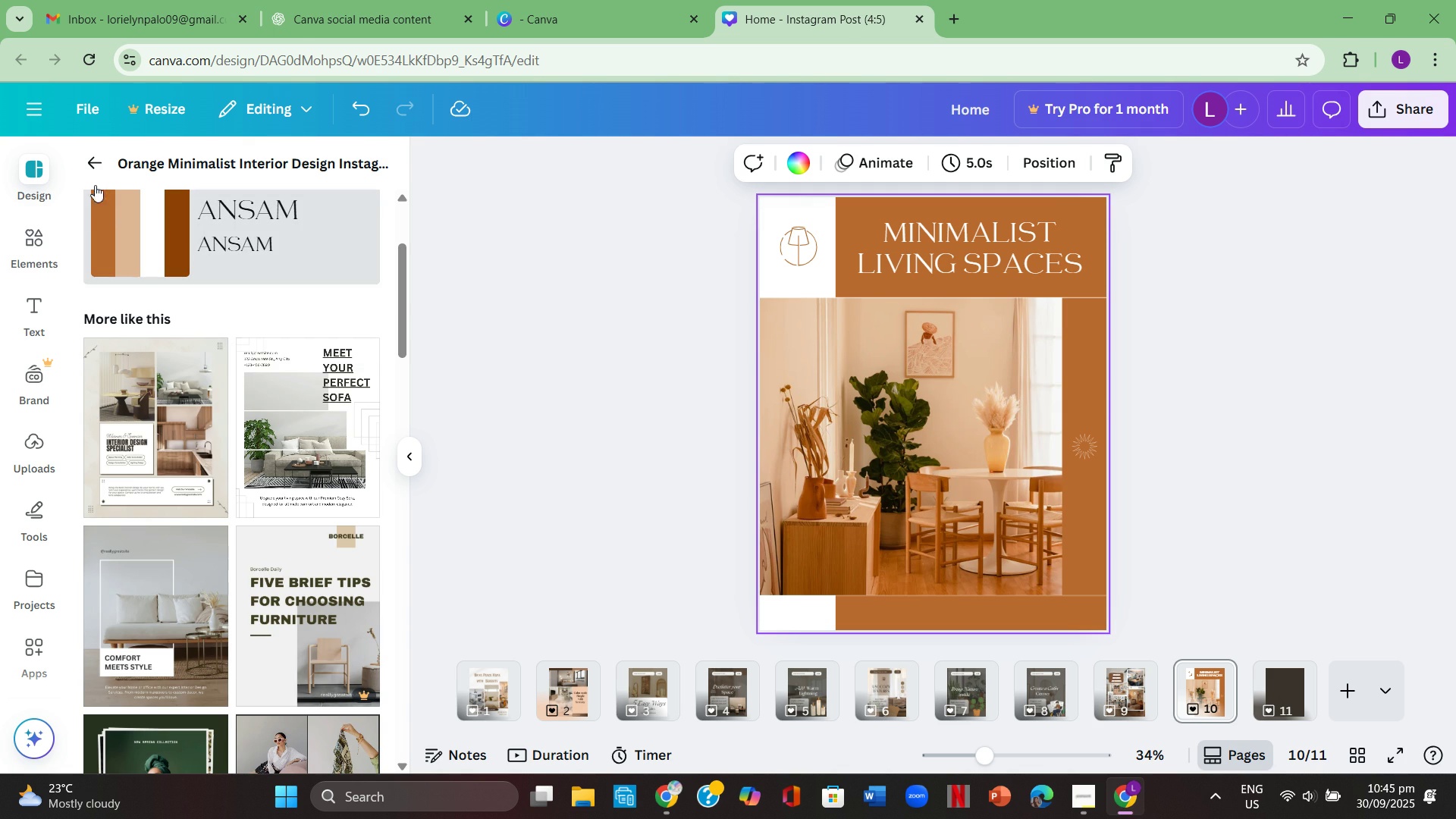 
left_click([87, 171])
 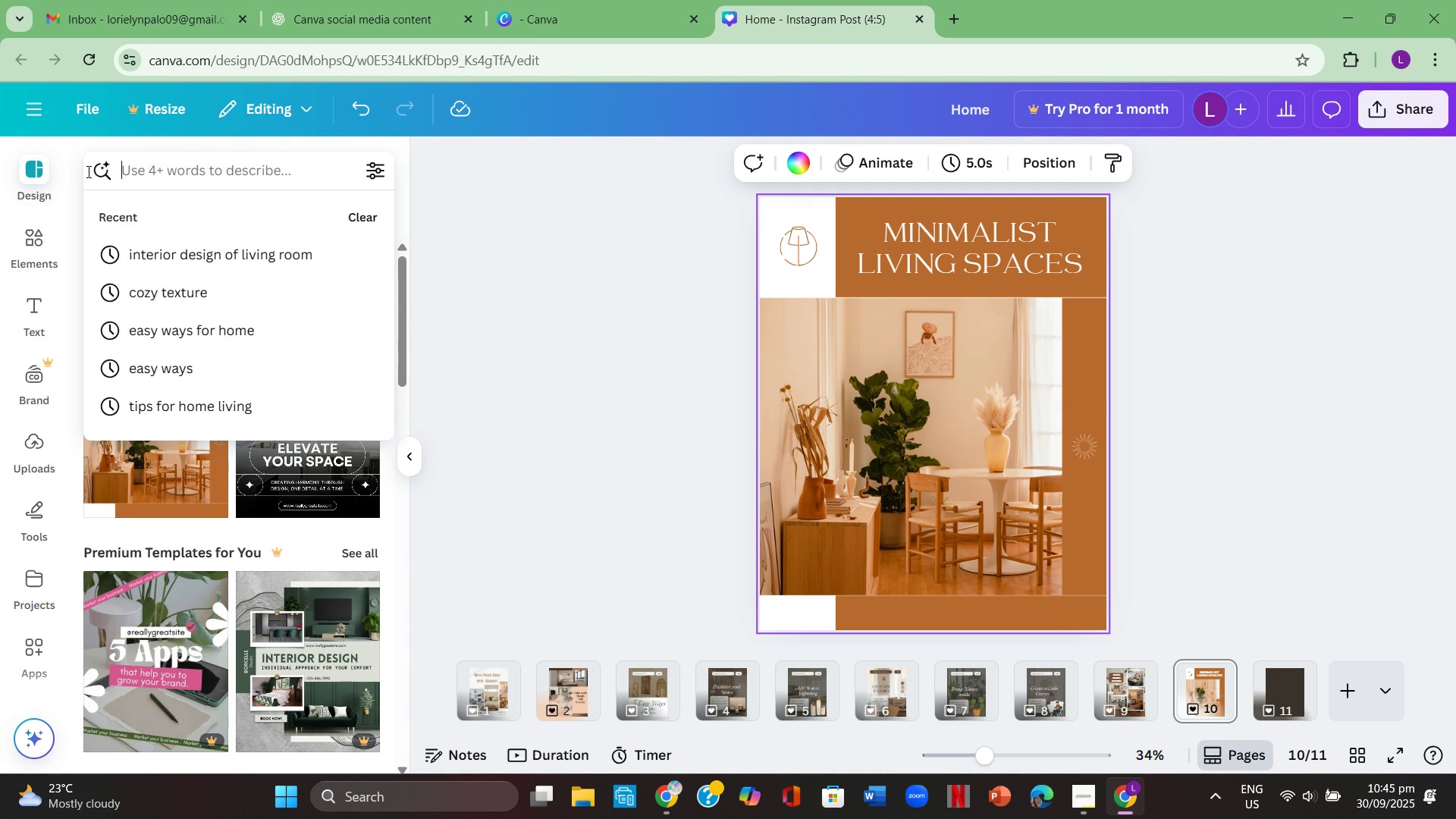 
left_click([87, 171])
 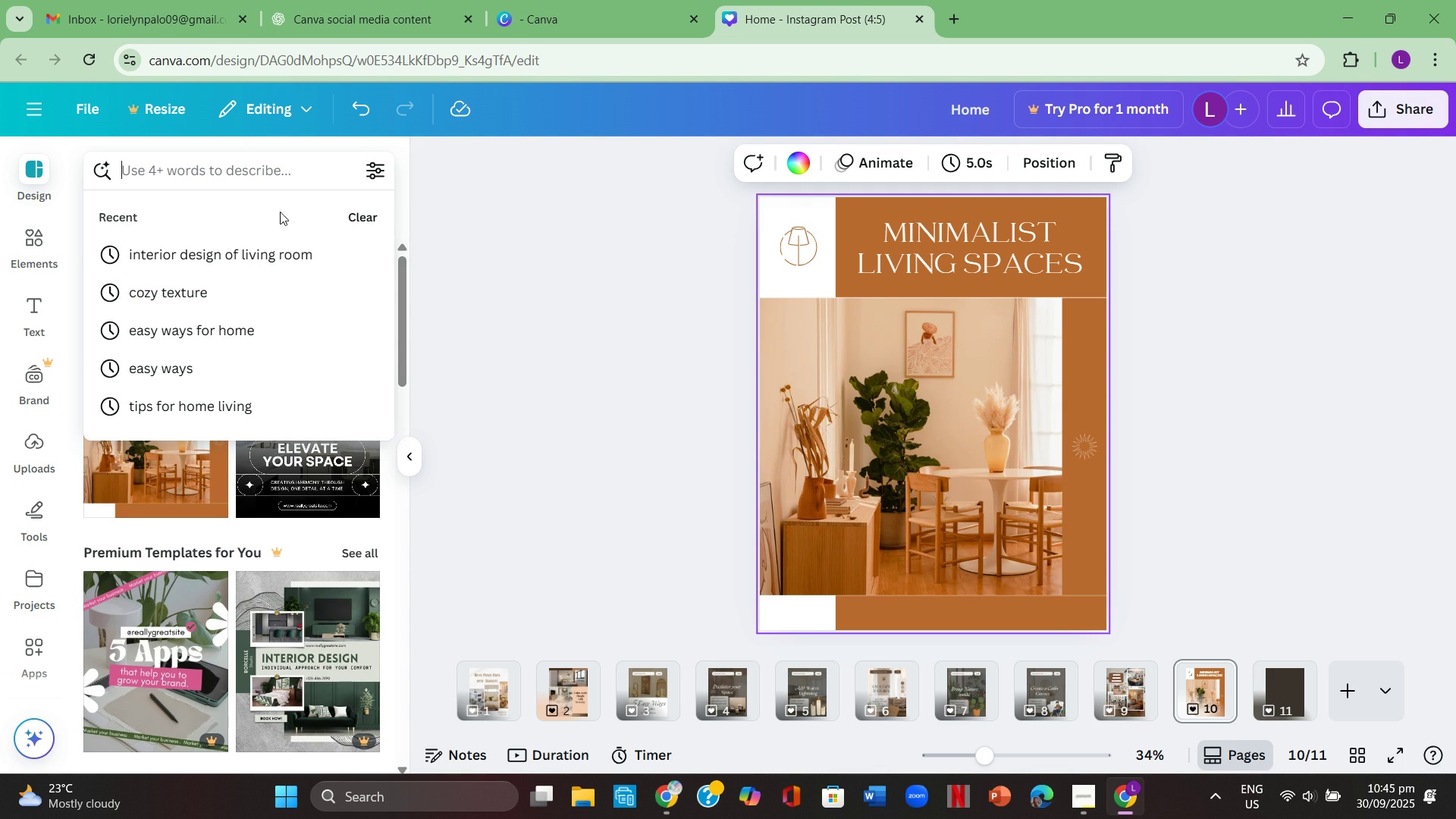 
left_click([517, 255])
 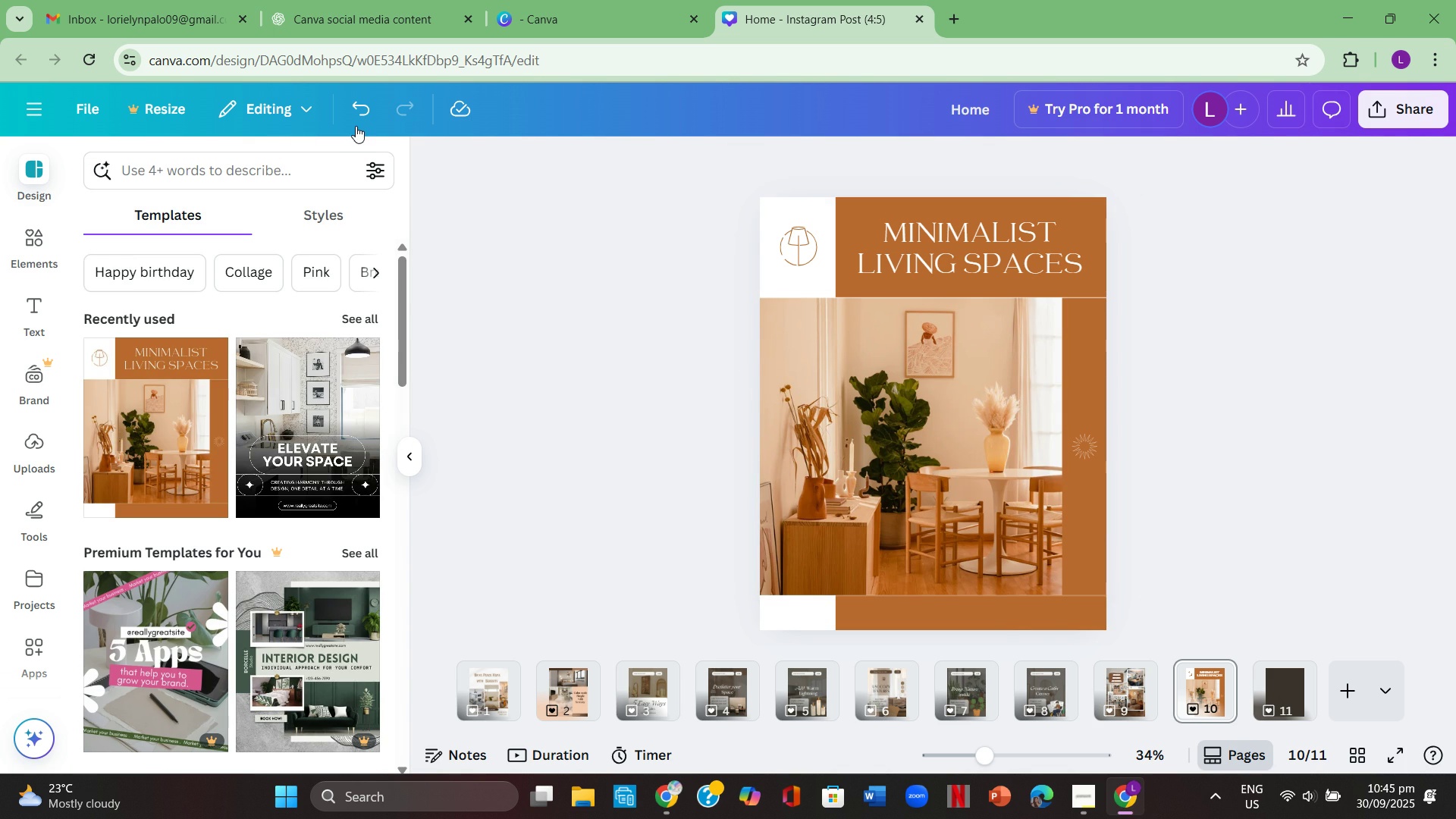 
left_click([362, 121])
 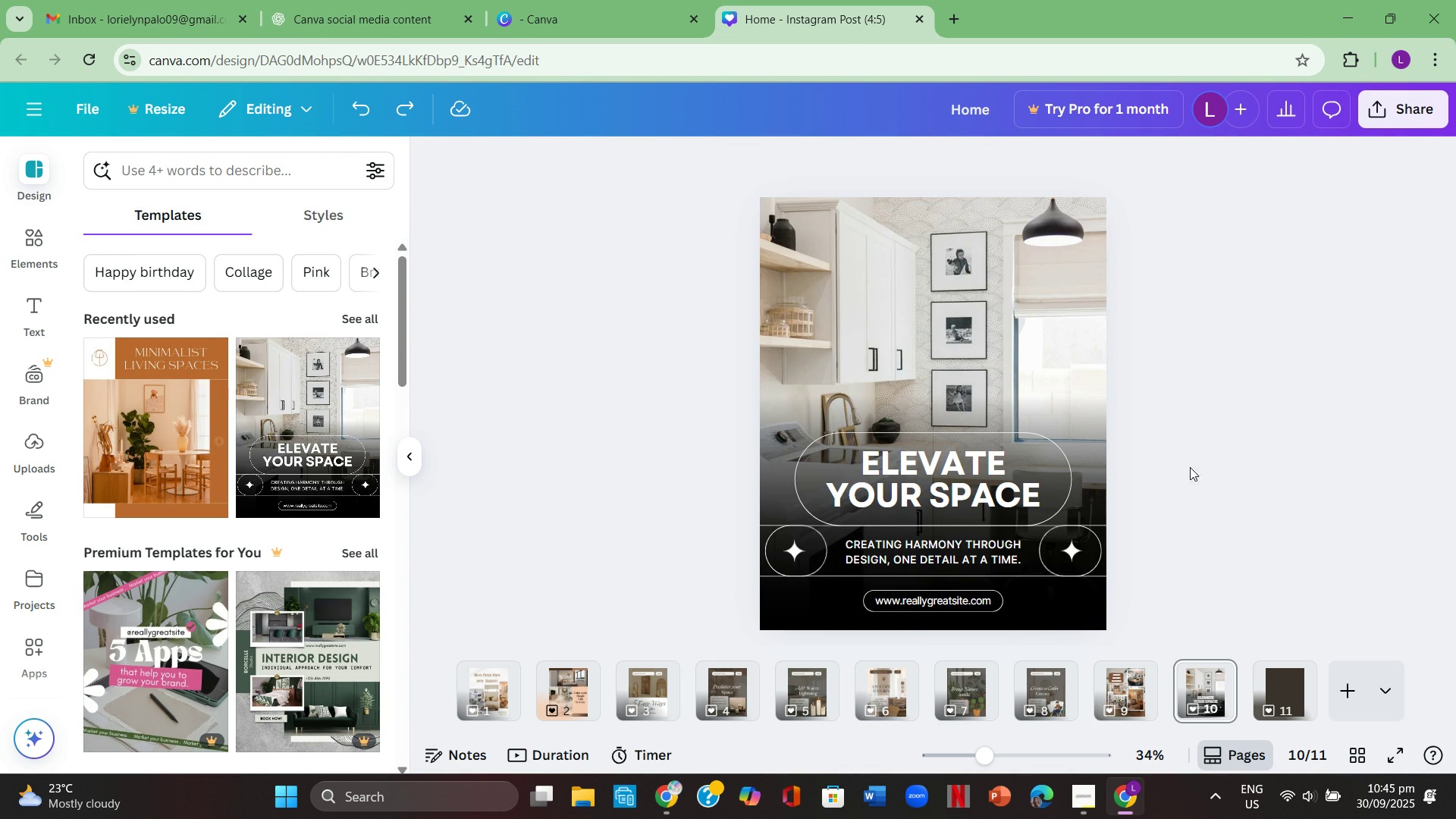 
left_click([1214, 466])
 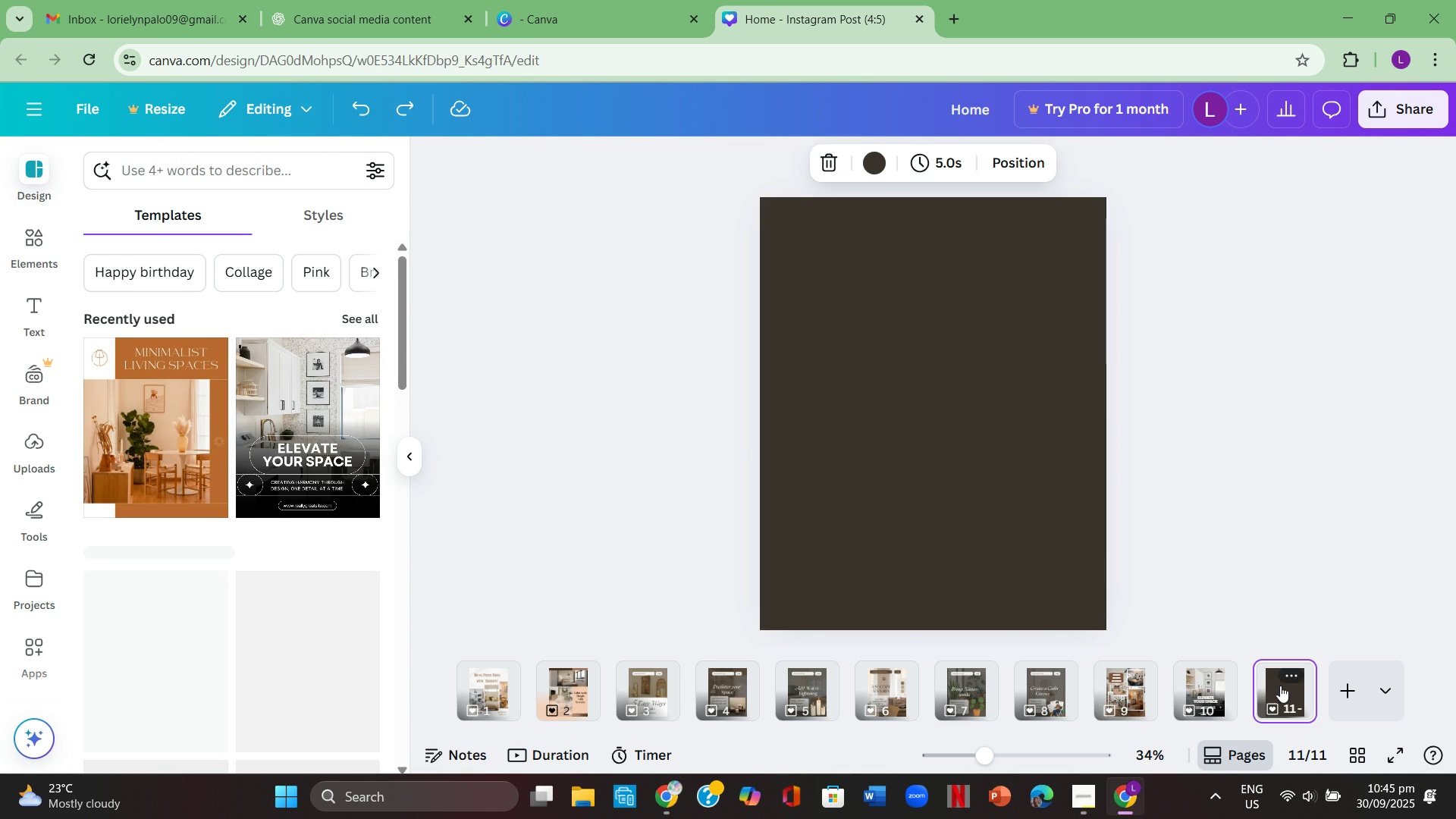 
scroll: coordinate [242, 509], scroll_direction: down, amount: 7.0
 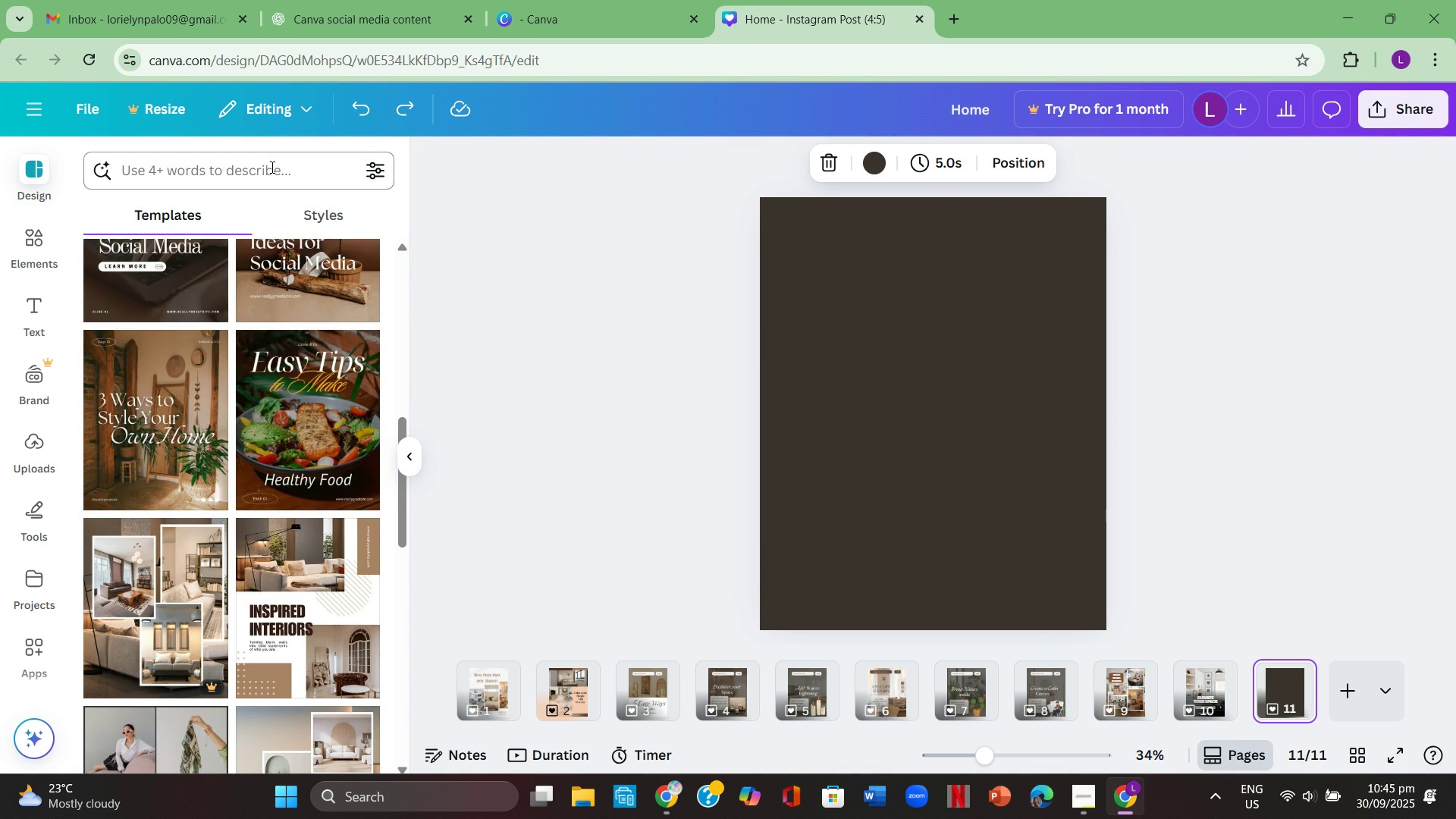 
left_click([271, 167])
 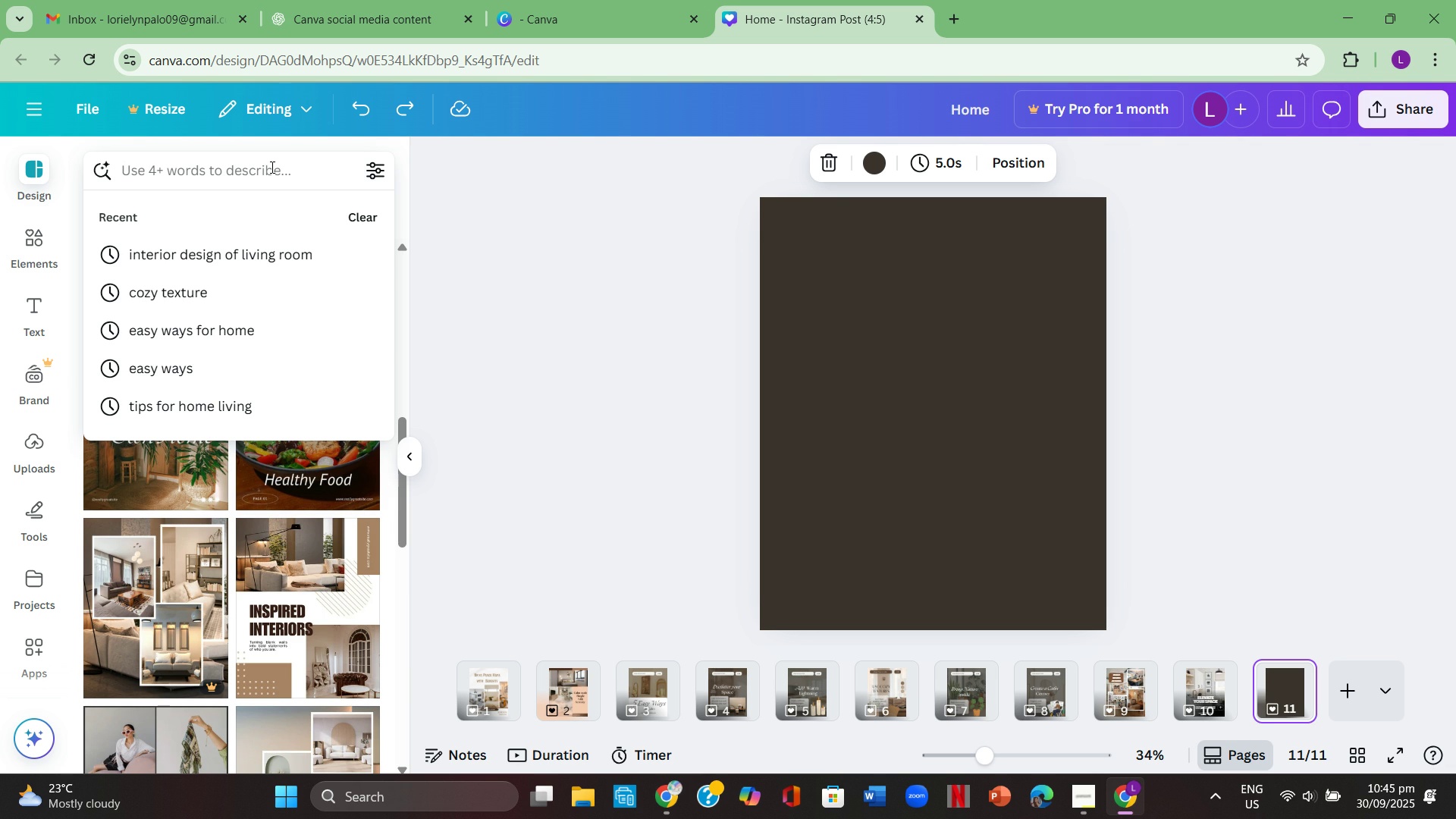 
type(interior )
 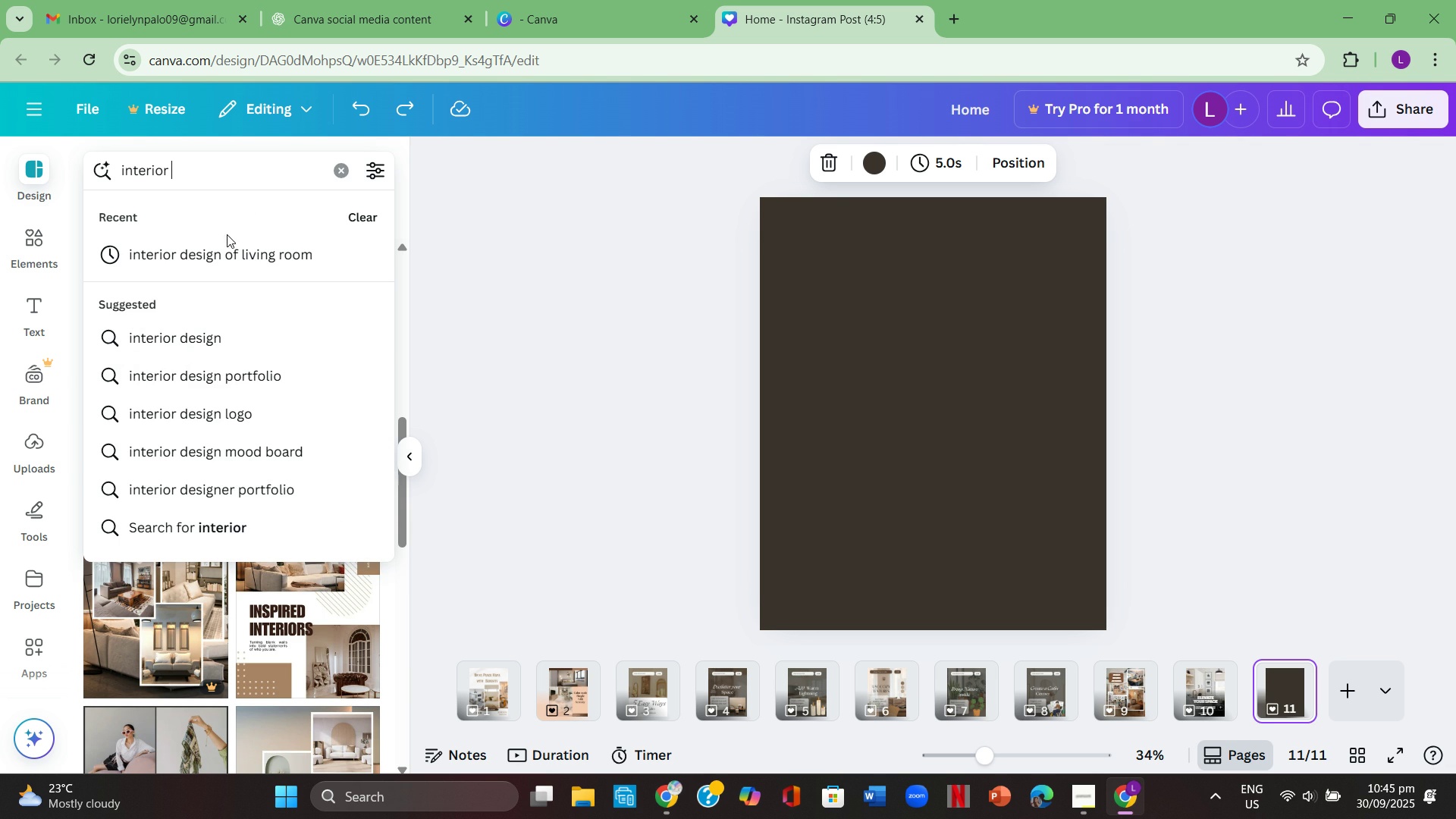 
left_click([246, 258])
 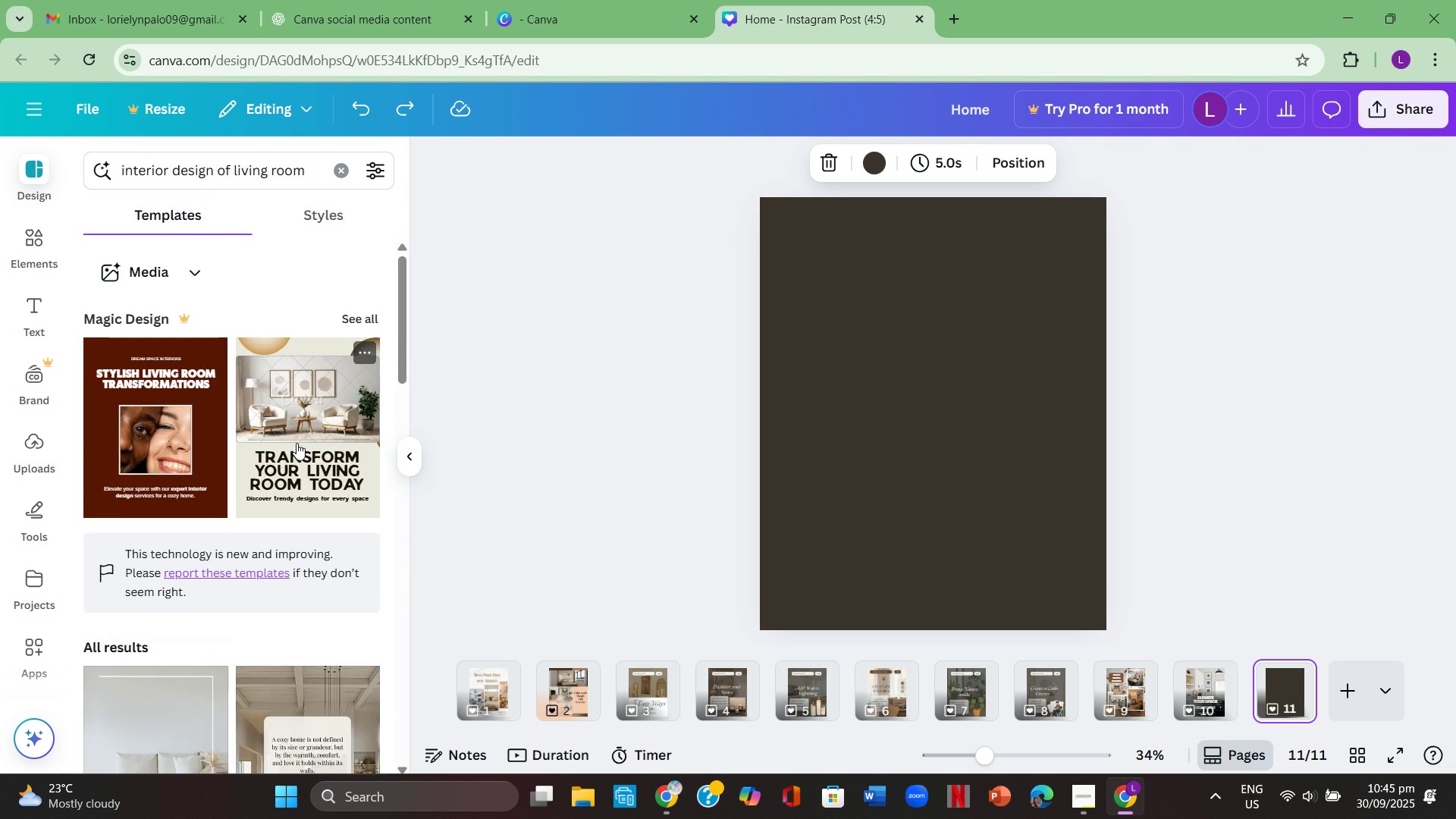 
scroll: coordinate [206, 412], scroll_direction: down, amount: 8.0
 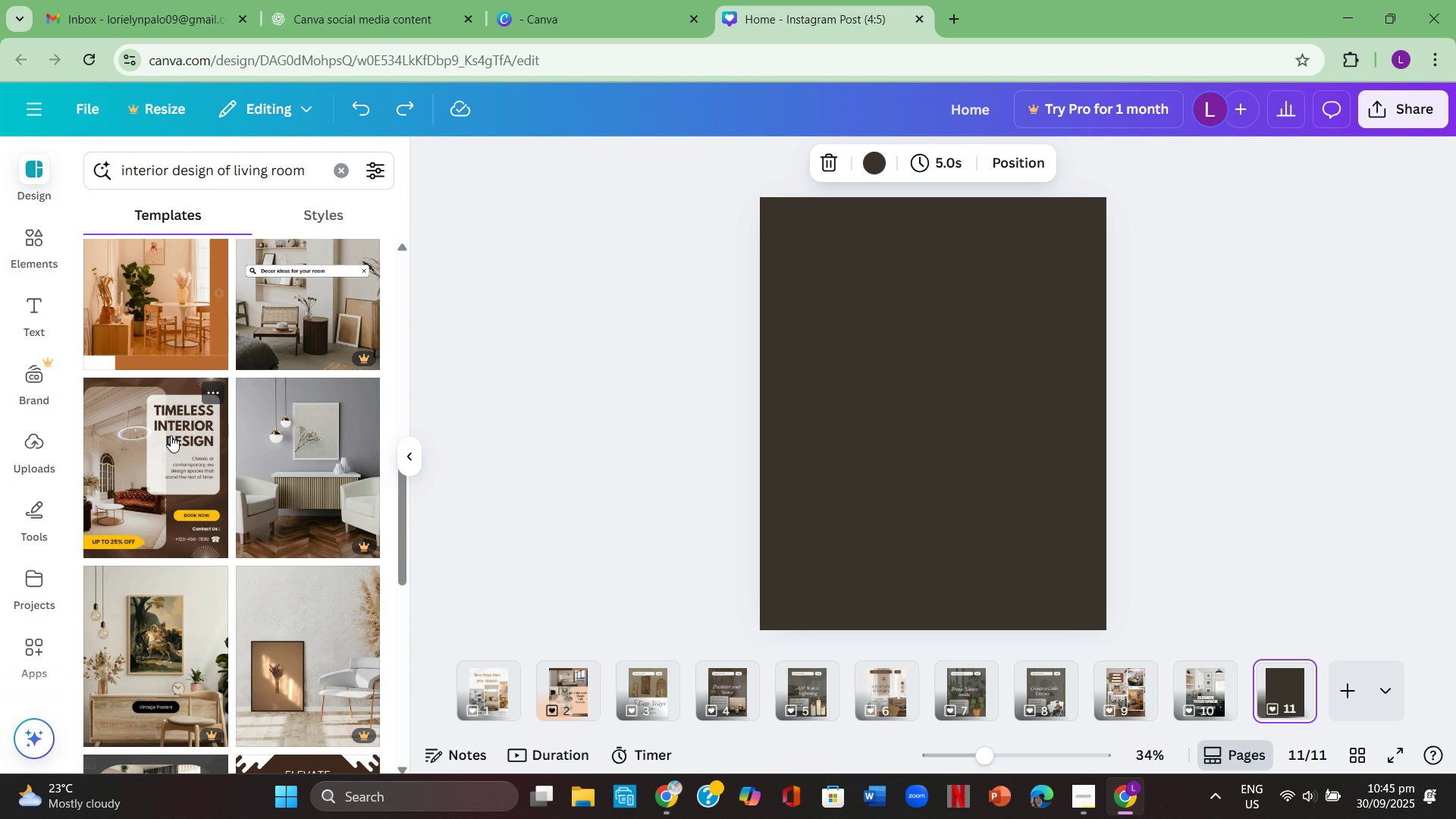 
scroll: coordinate [196, 428], scroll_direction: down, amount: 3.0
 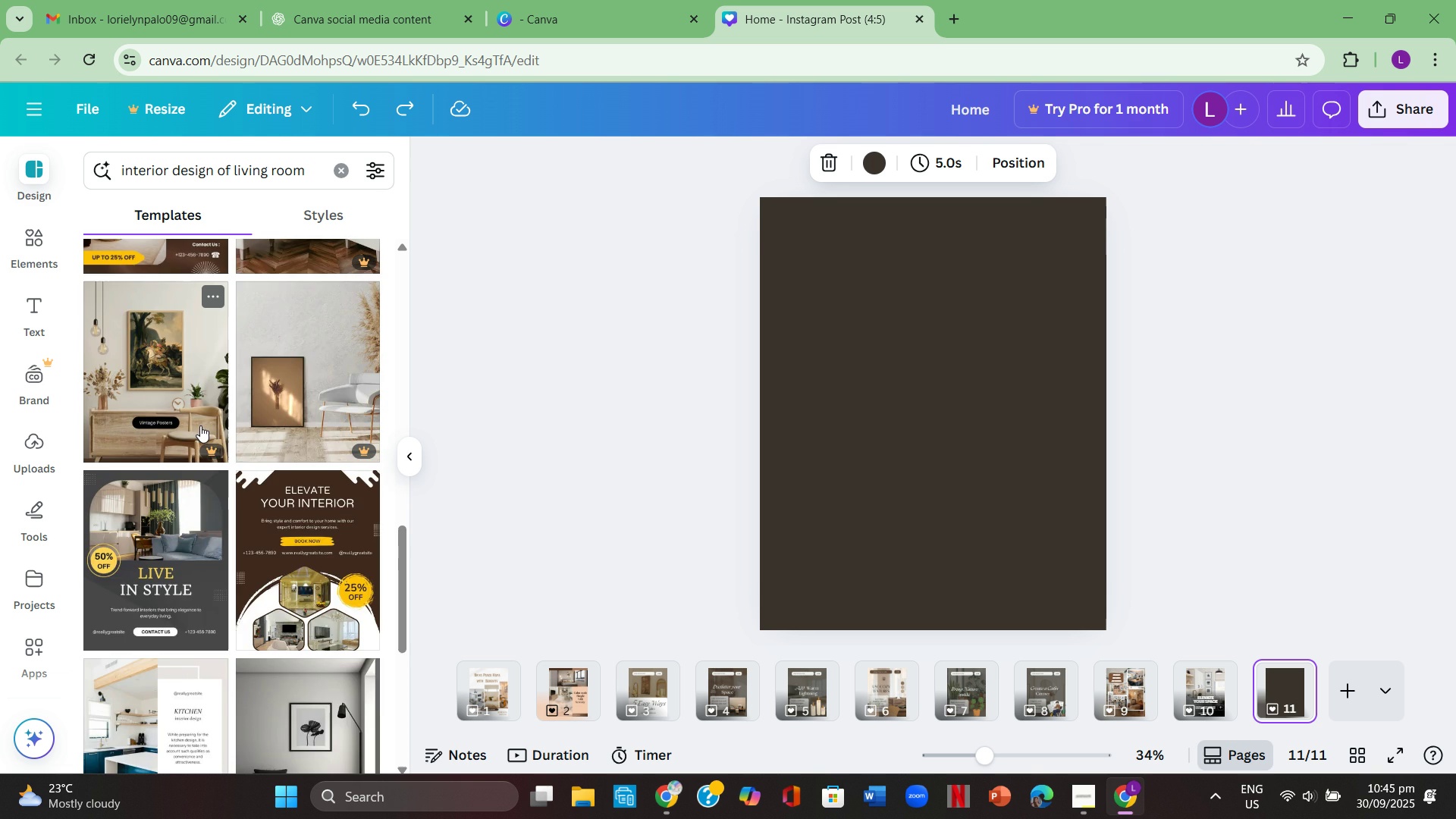 
scroll: coordinate [202, 424], scroll_direction: up, amount: 2.0
 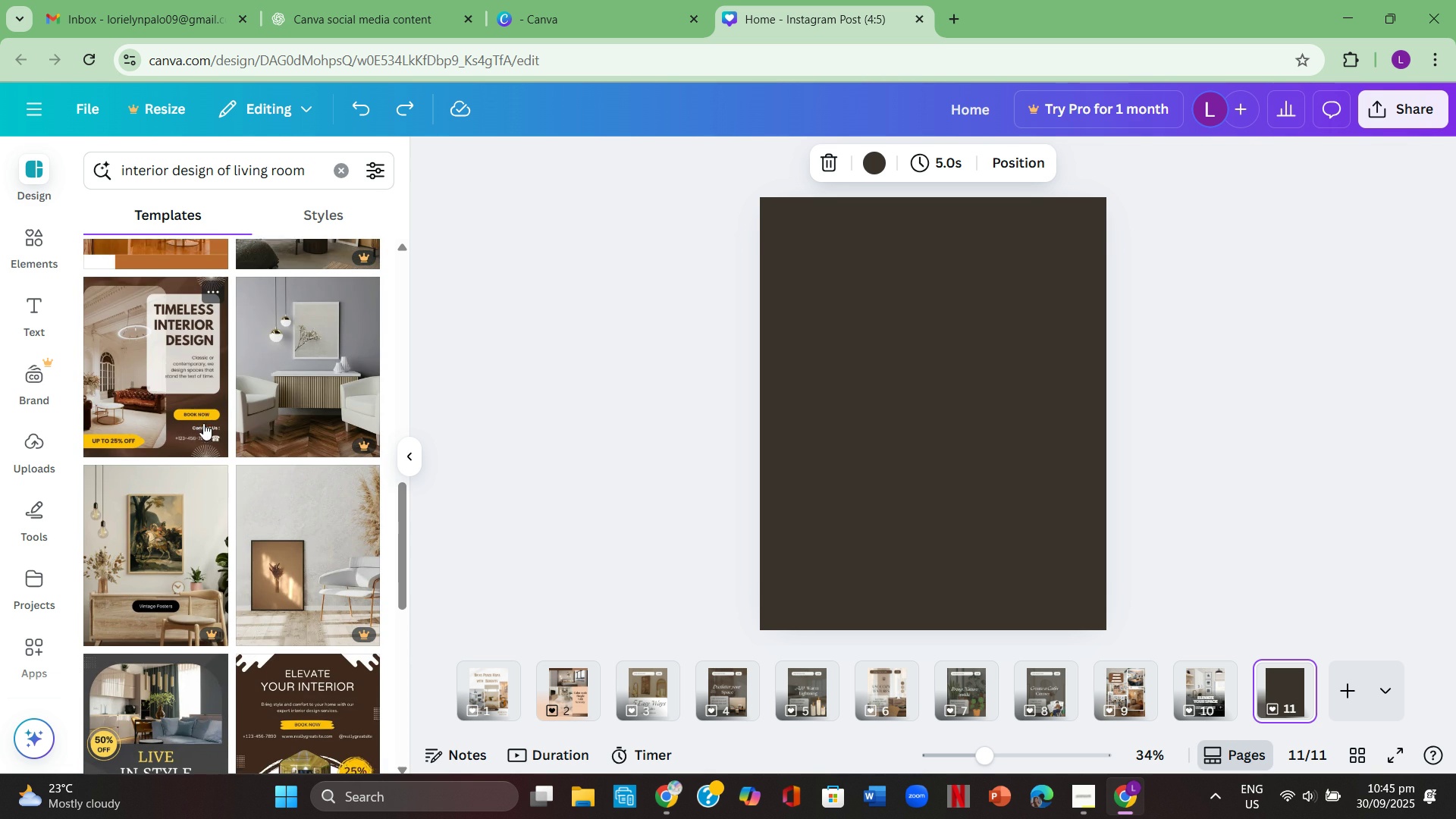 
scroll: coordinate [206, 421], scroll_direction: down, amount: 3.0
 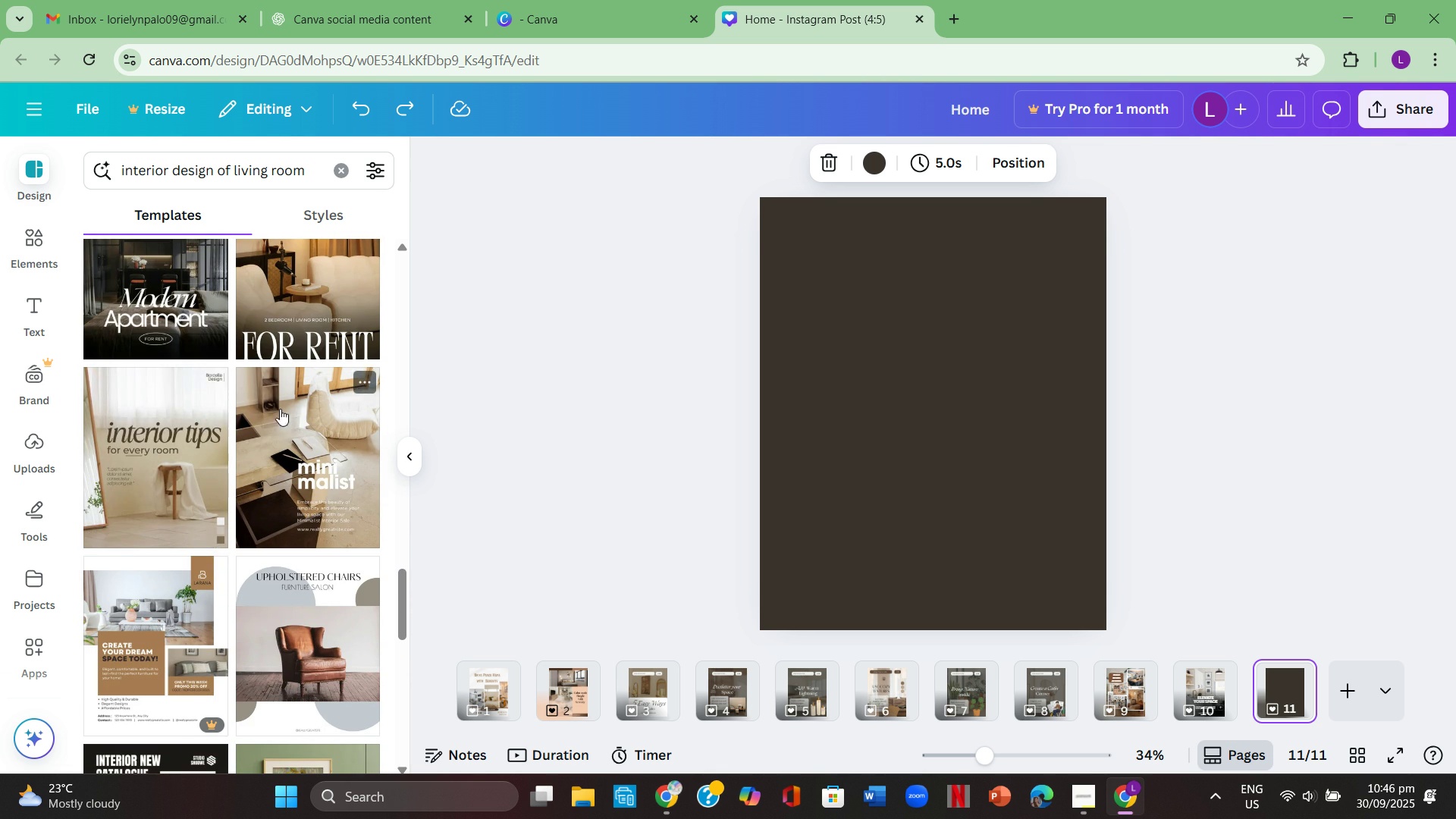 
wait(6.43)
 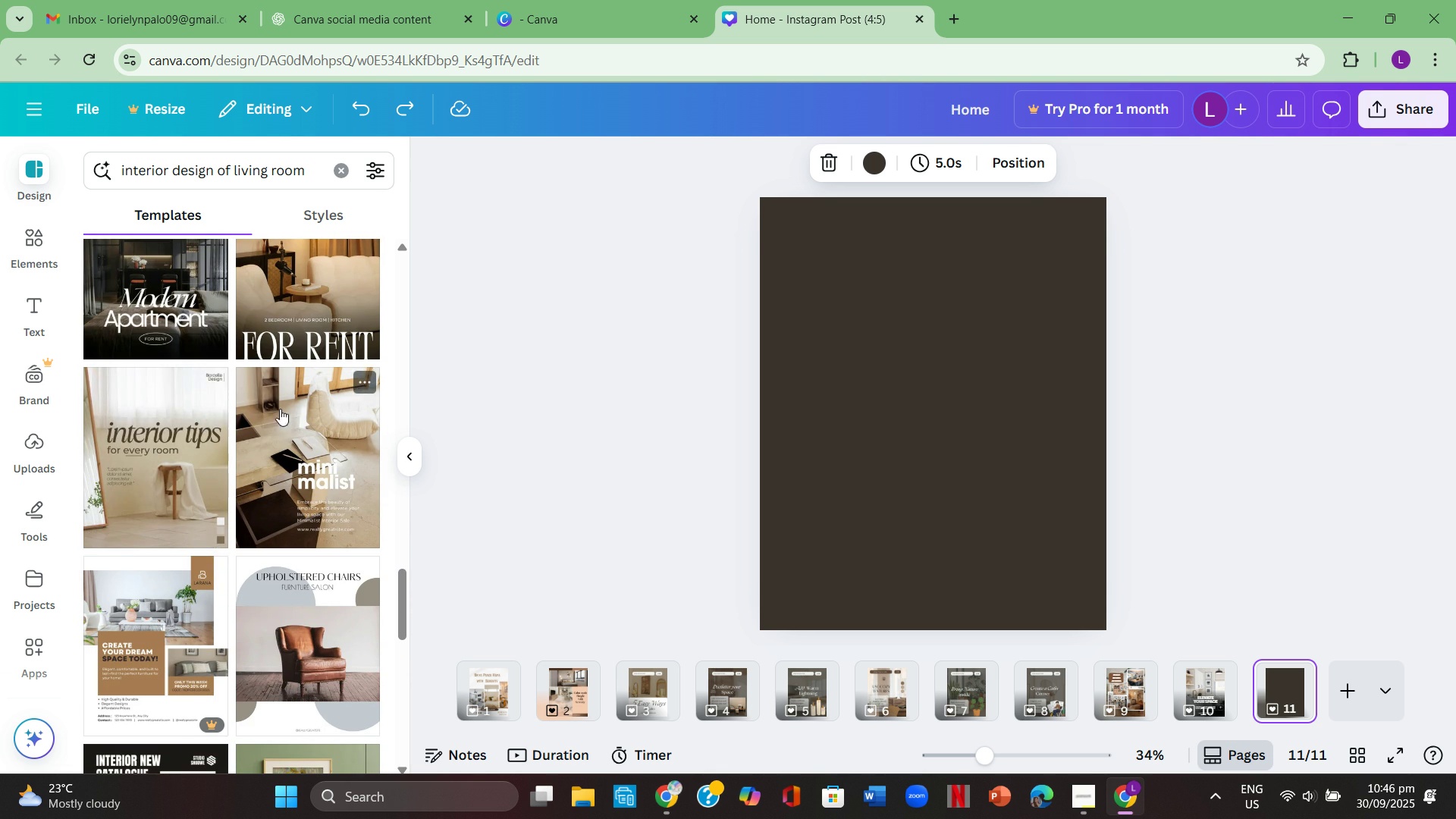 
scroll: coordinate [297, 390], scroll_direction: down, amount: 10.0
 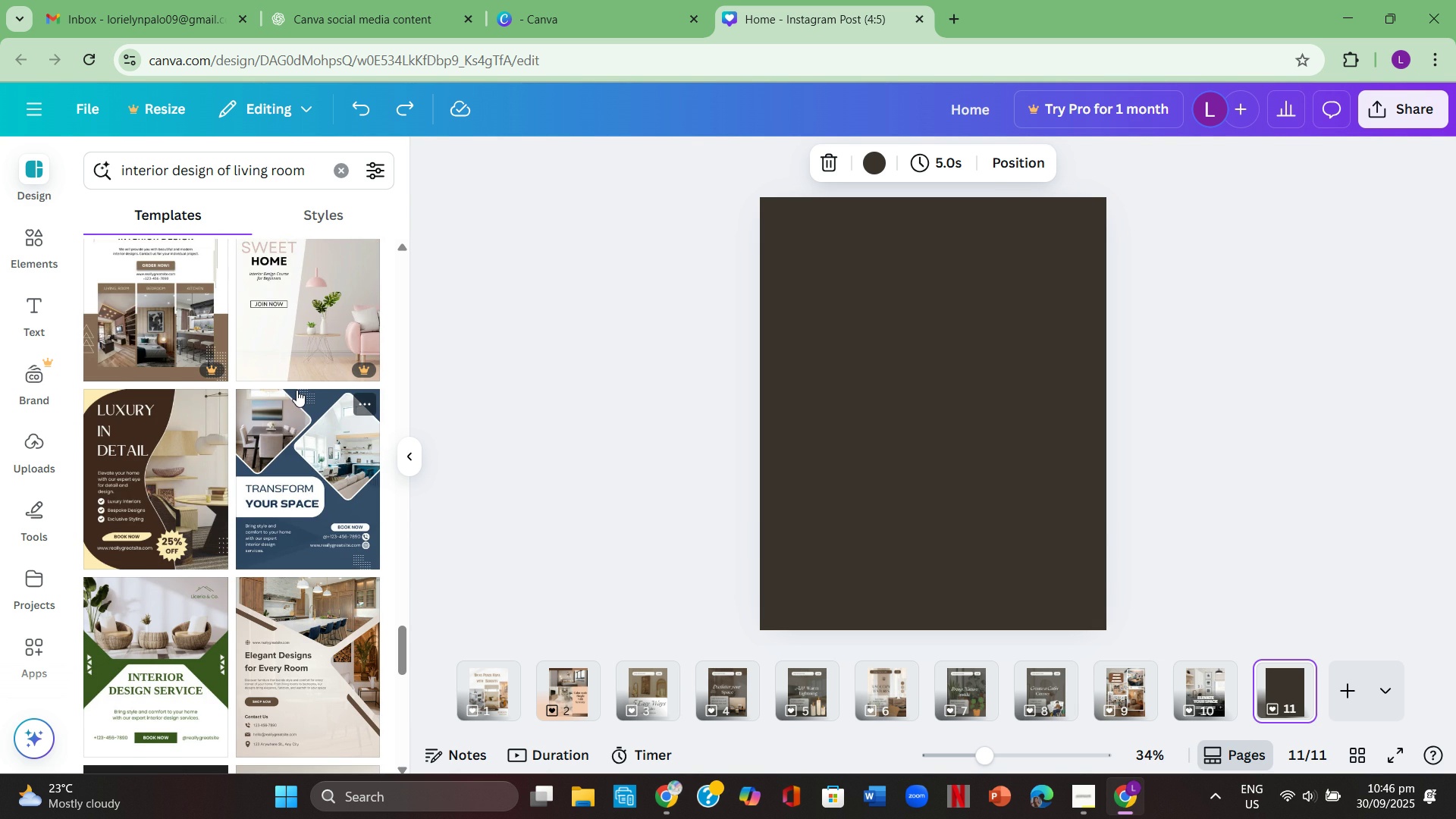 
scroll: coordinate [308, 411], scroll_direction: down, amount: 7.0
 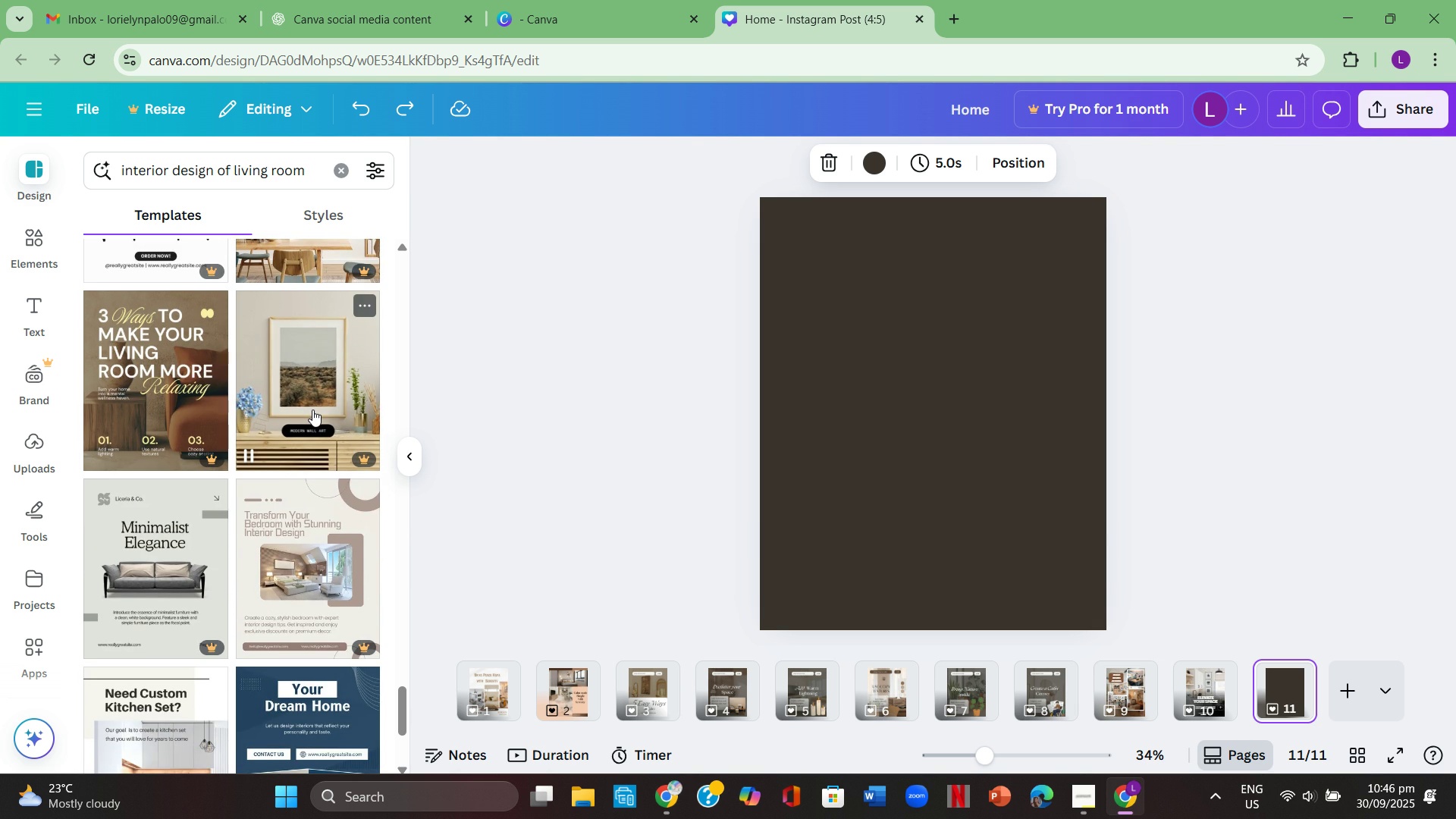 
scroll: coordinate [312, 410], scroll_direction: down, amount: 2.0
 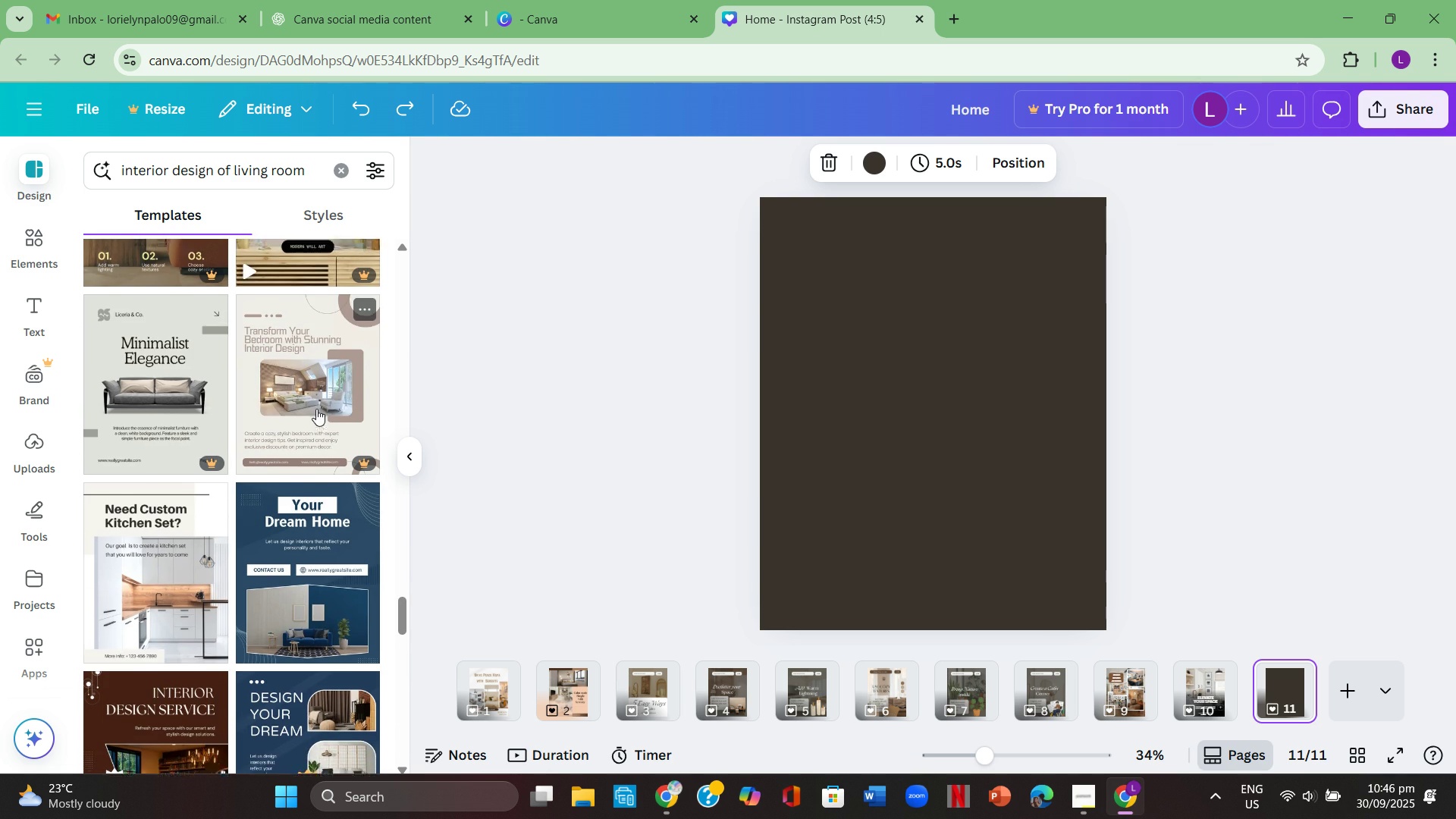 
scroll: coordinate [316, 409], scroll_direction: up, amount: 4.0
 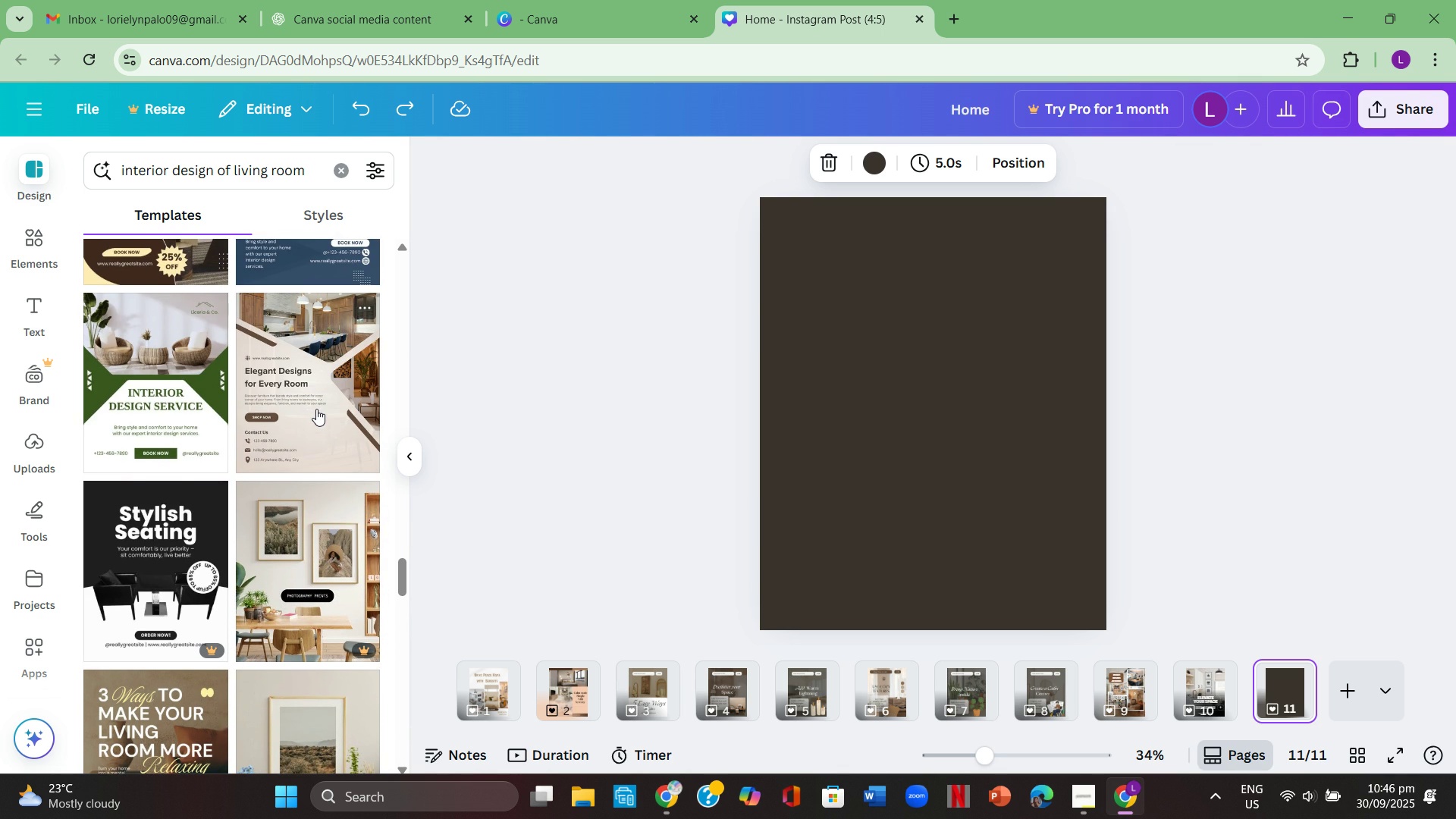 
scroll: coordinate [316, 409], scroll_direction: down, amount: 10.0
 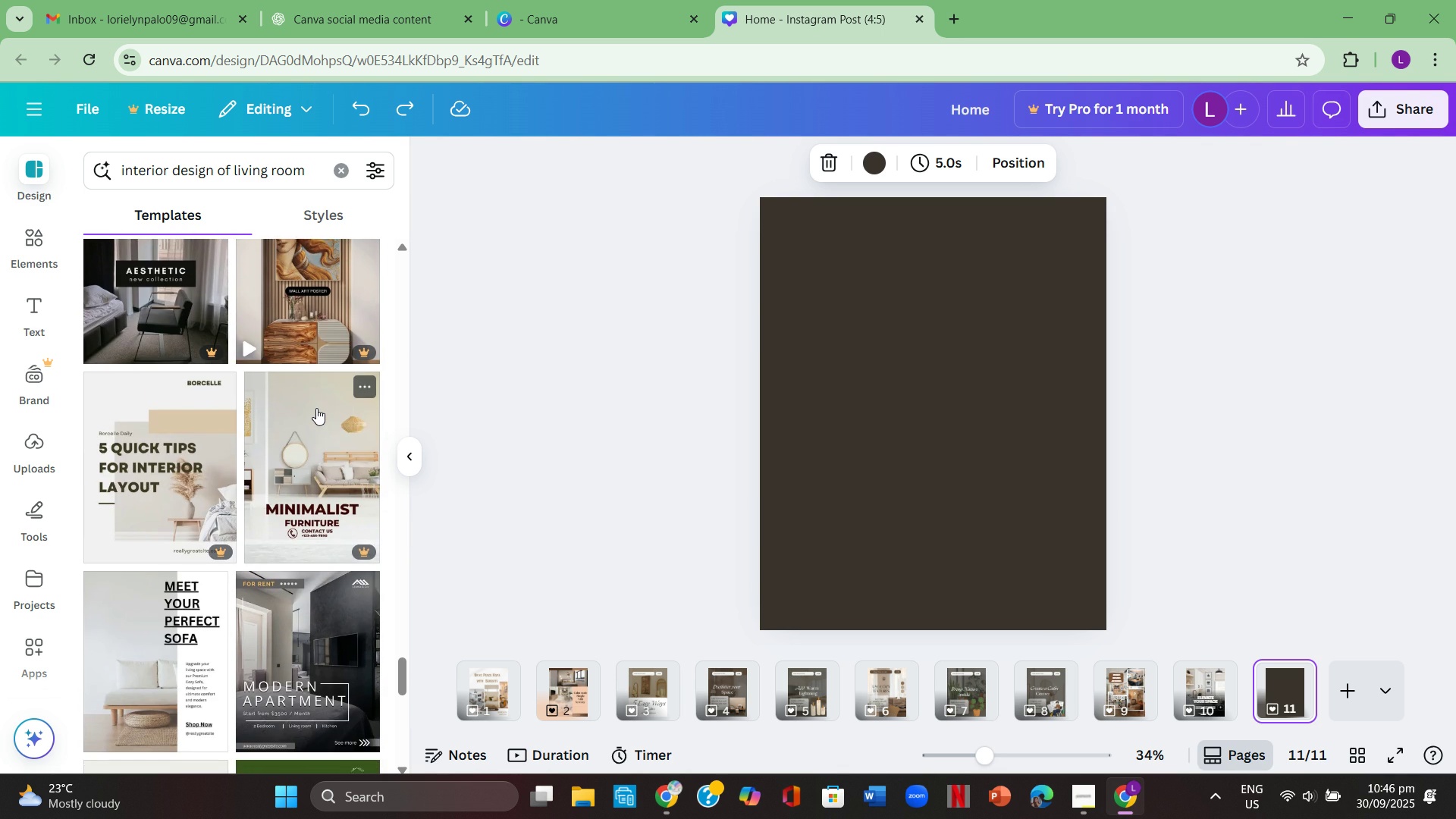 
scroll: coordinate [316, 408], scroll_direction: down, amount: 2.0
 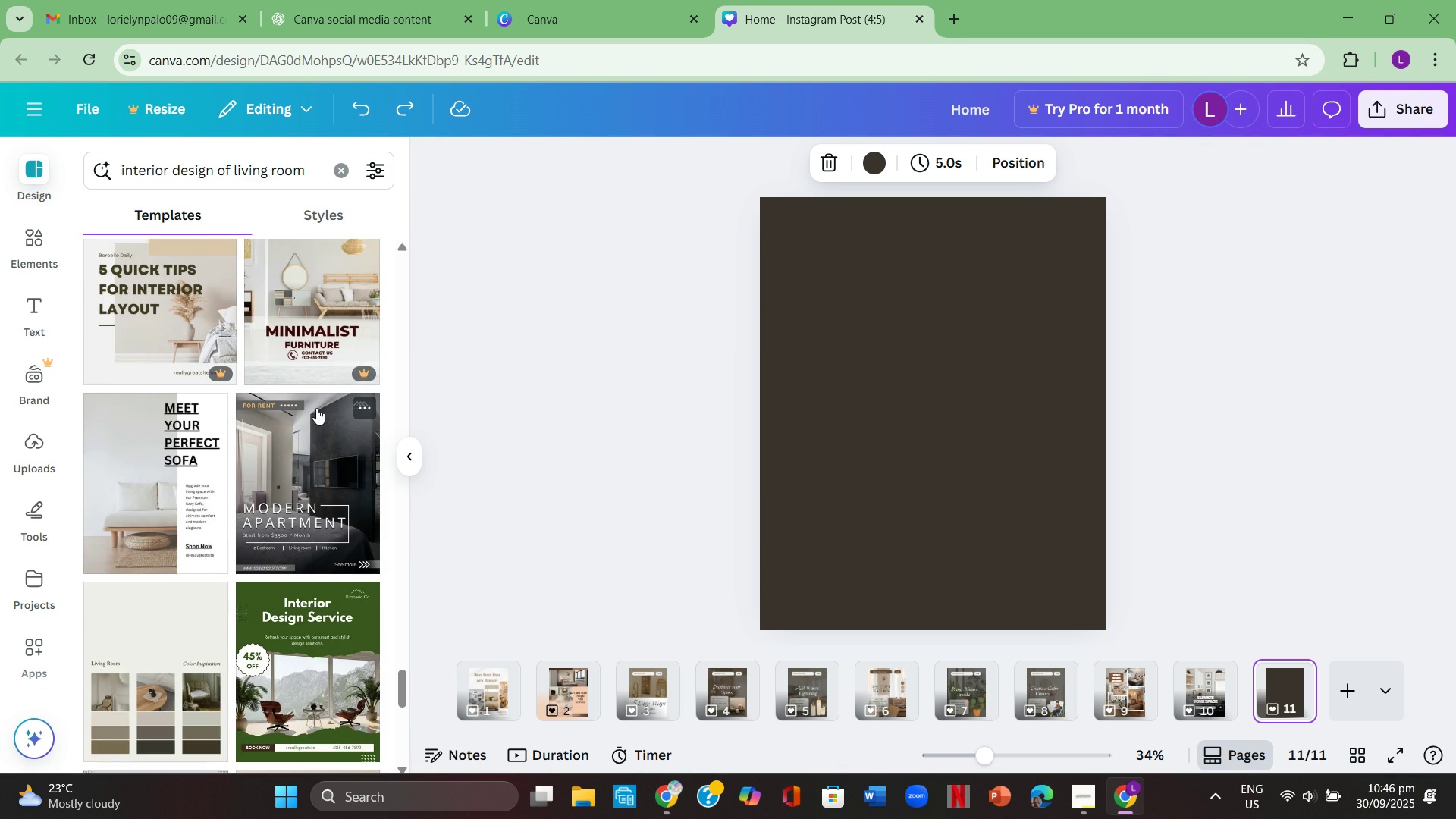 
scroll: coordinate [316, 408], scroll_direction: up, amount: 1.0
 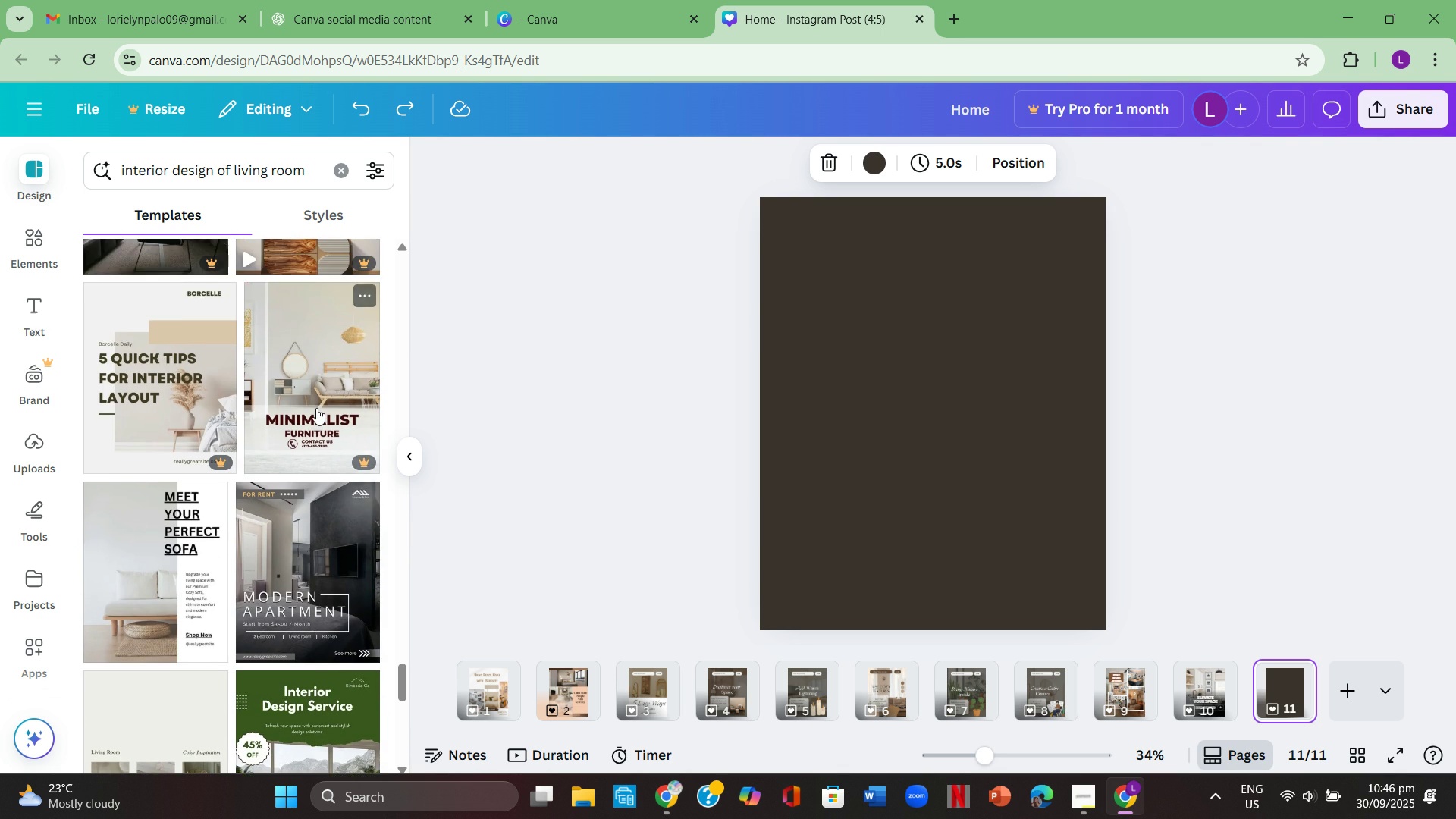 
scroll: coordinate [322, 424], scroll_direction: down, amount: 11.0
 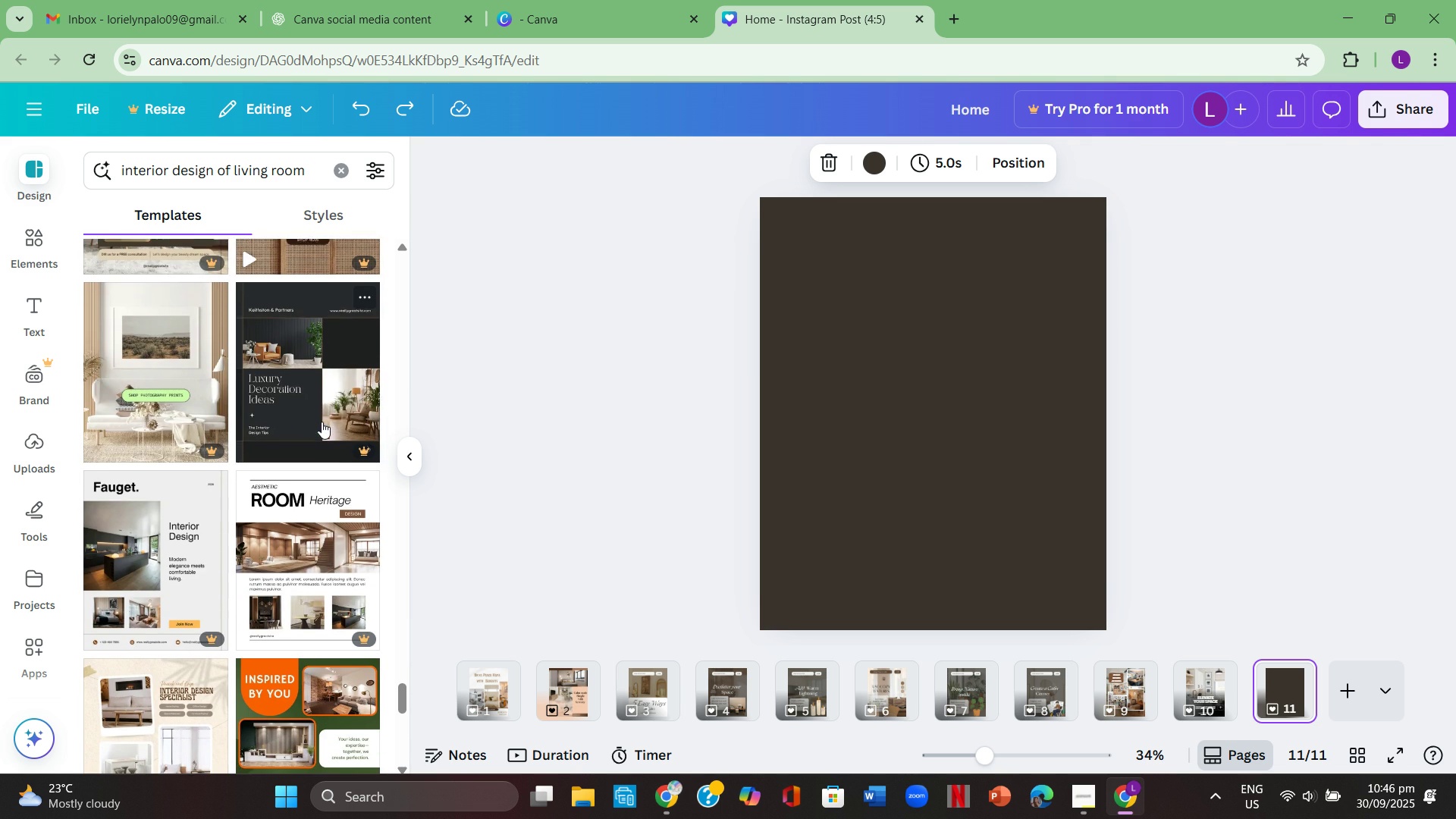 
scroll: coordinate [321, 416], scroll_direction: down, amount: 3.0
 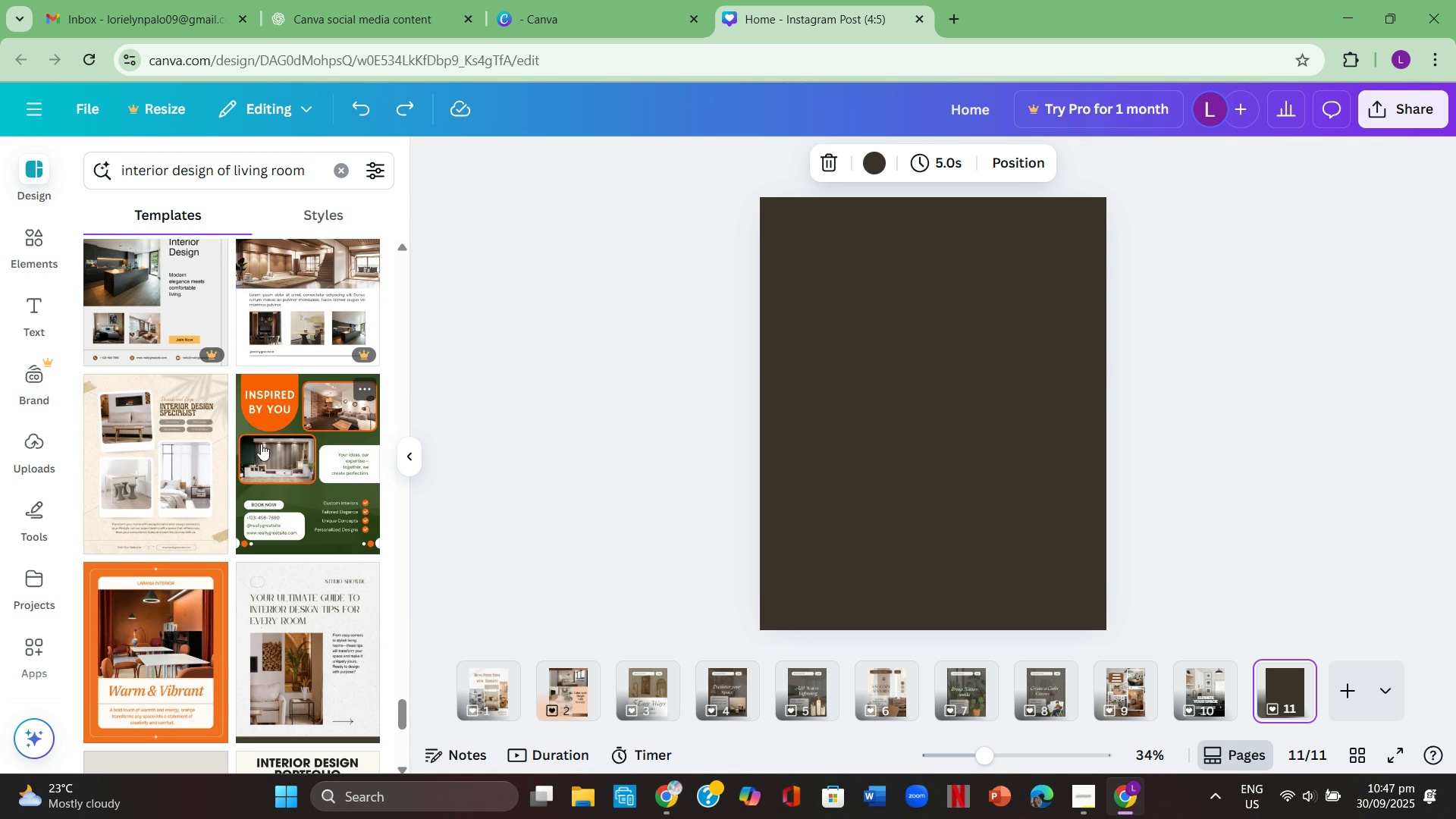 
left_click([201, 456])
 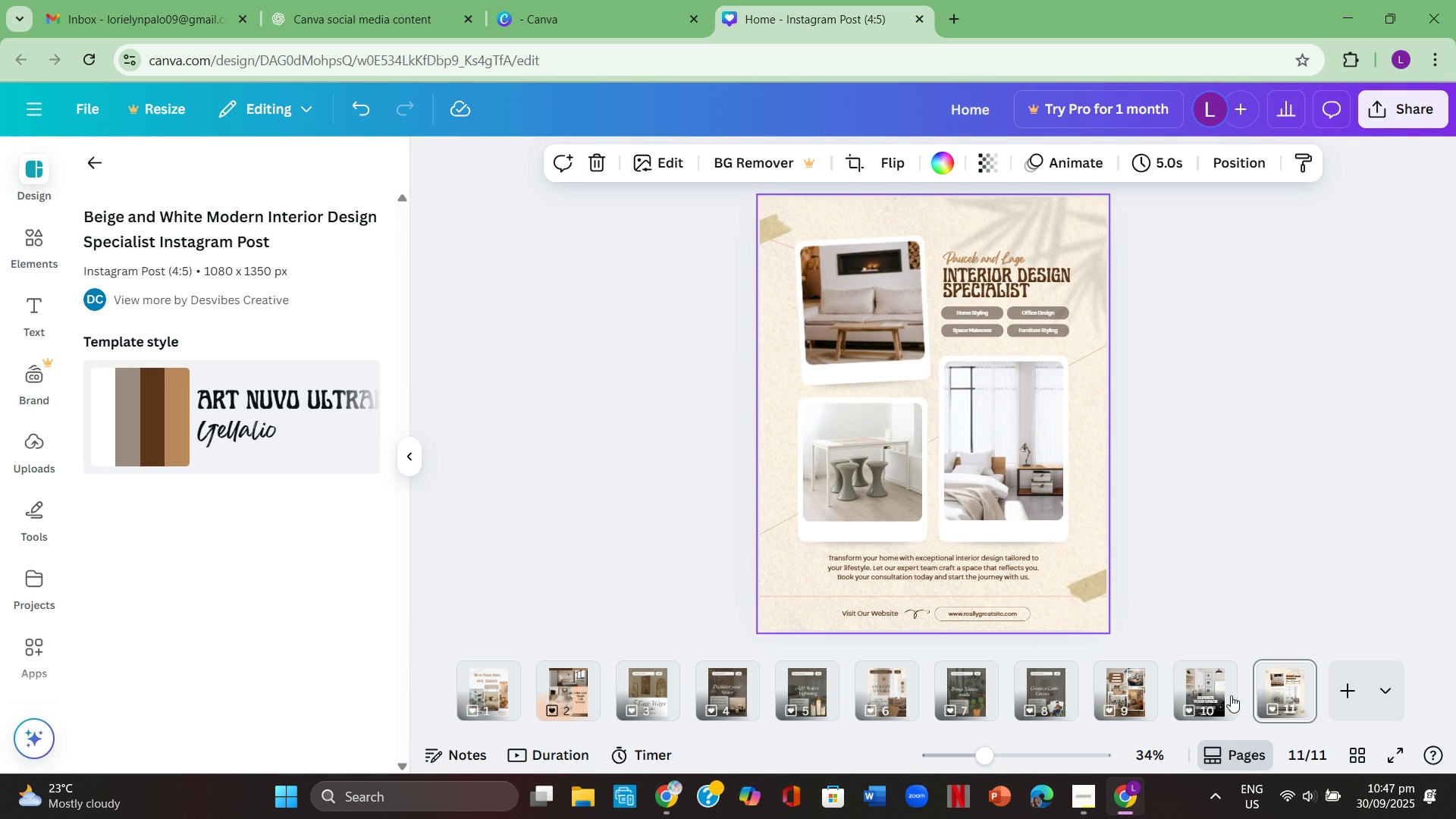 
left_click([1220, 682])
 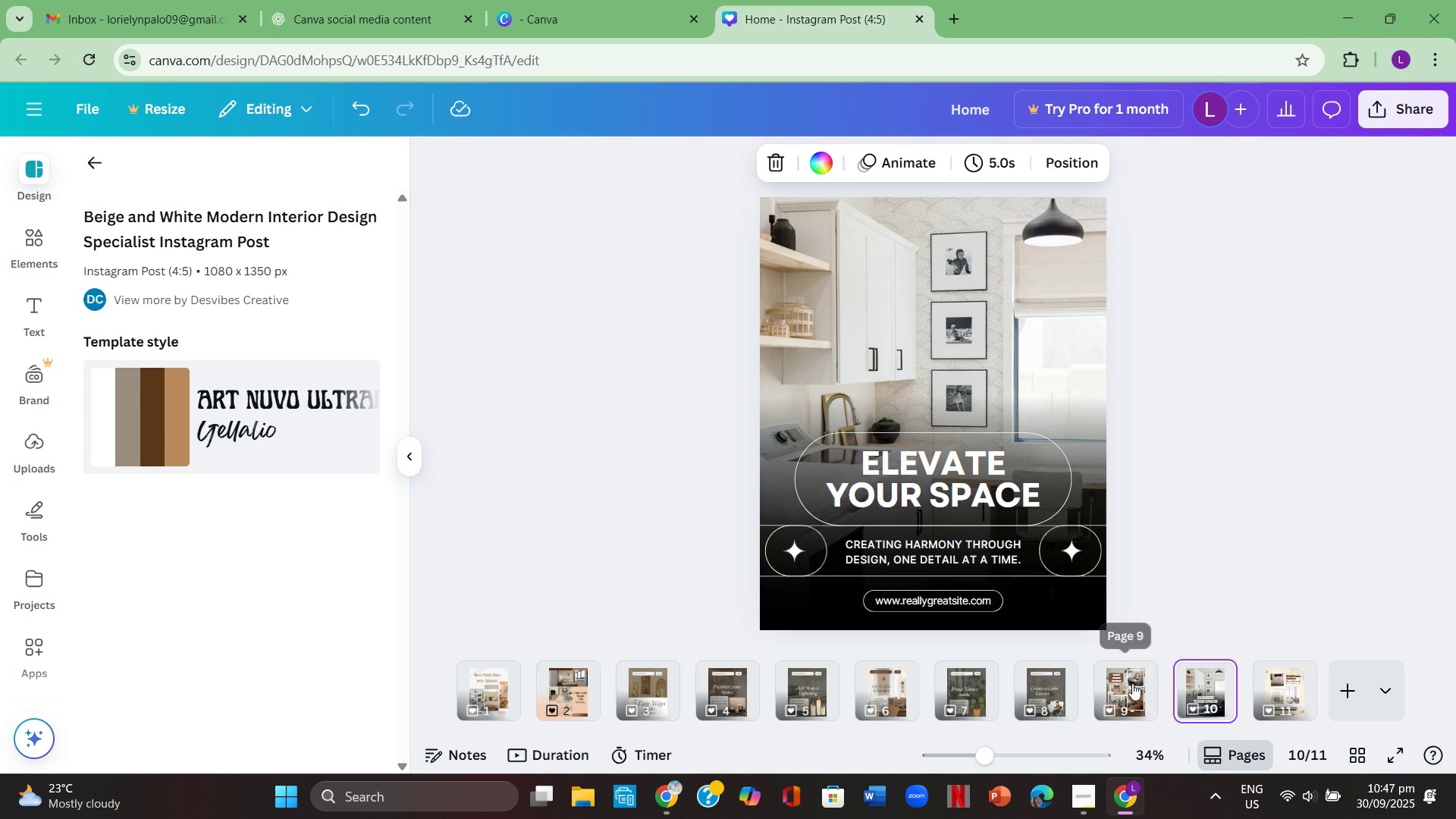 
left_click([1132, 683])
 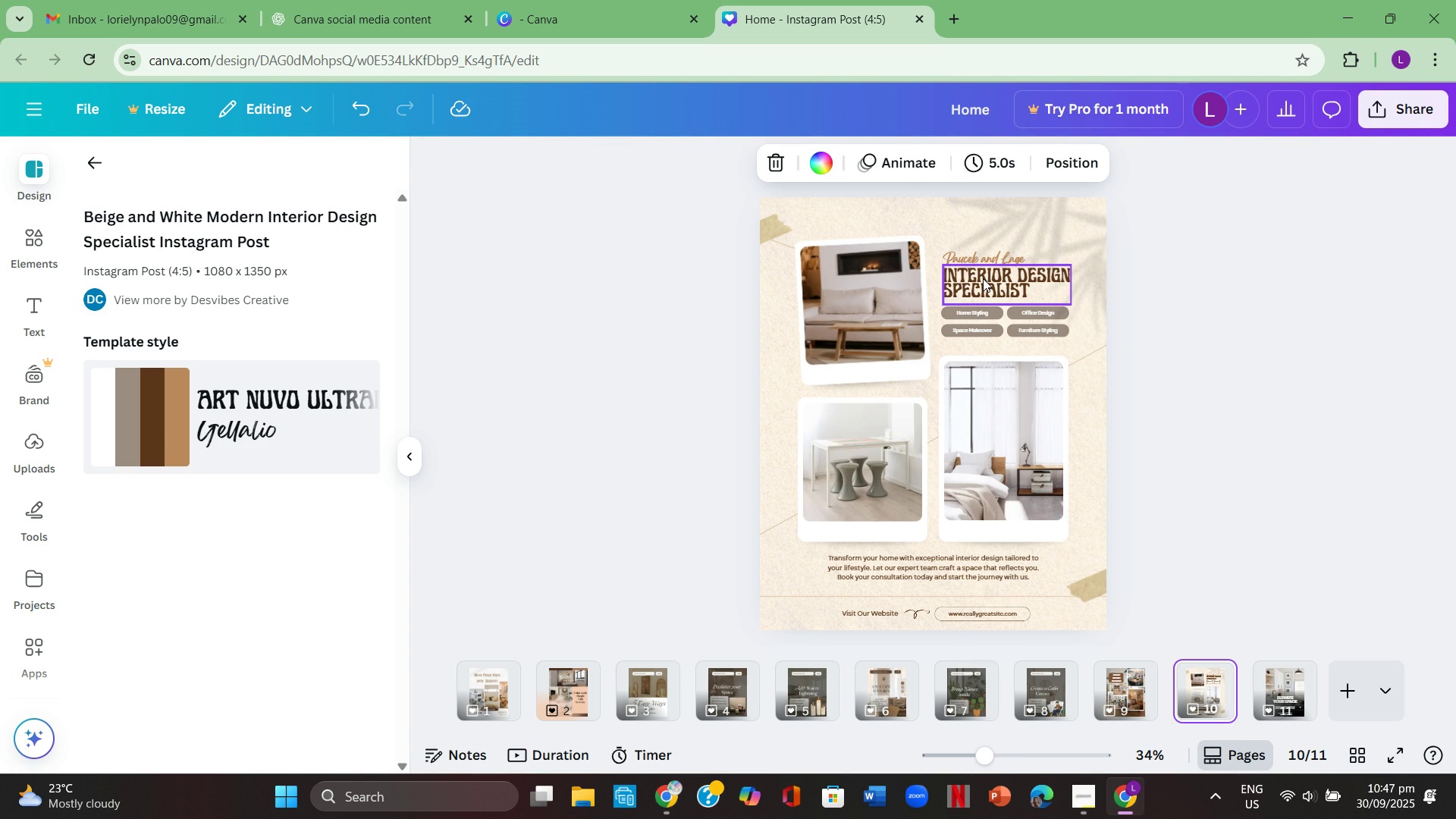 
wait(11.19)
 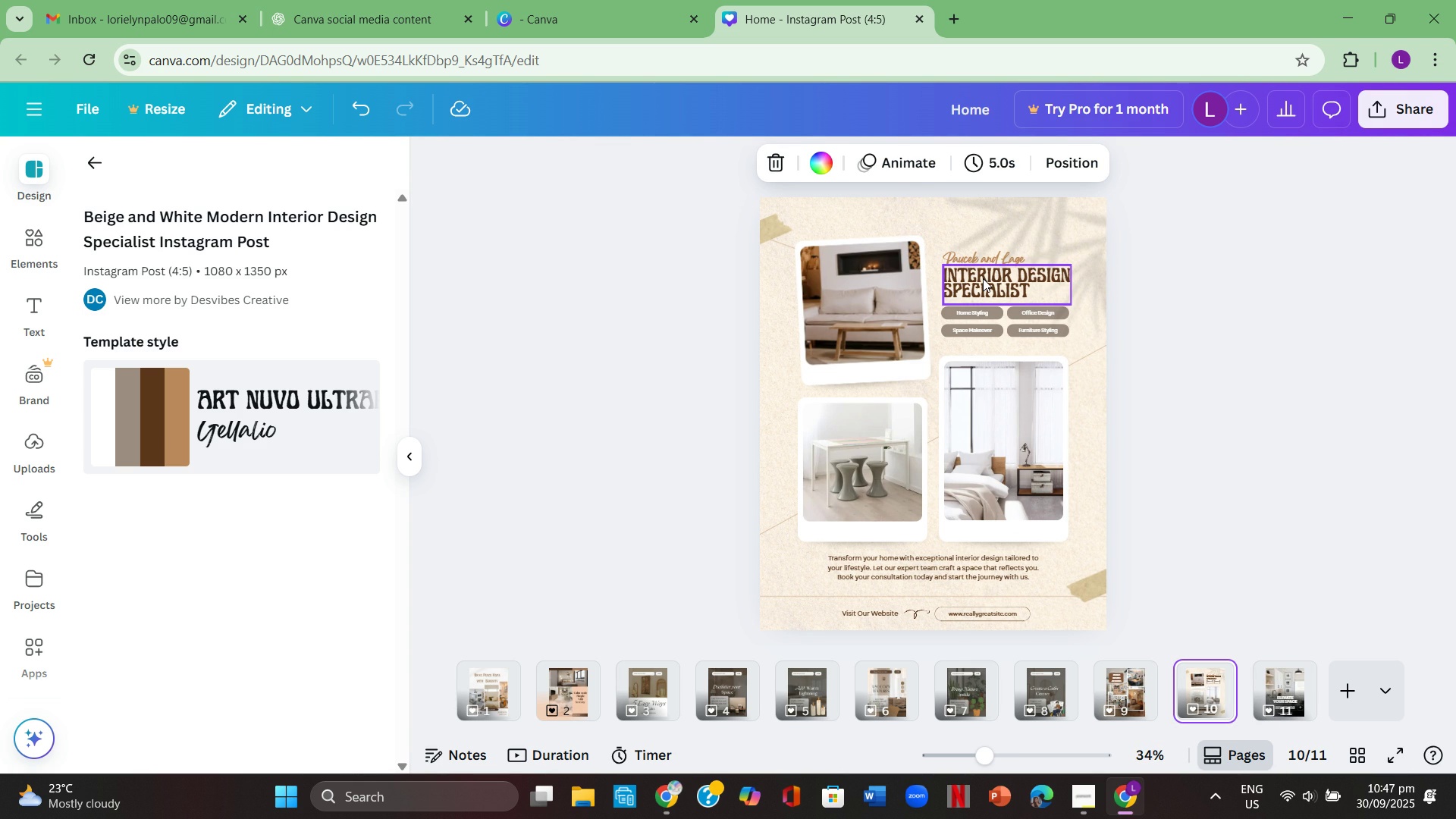 
double_click([1009, 256])
 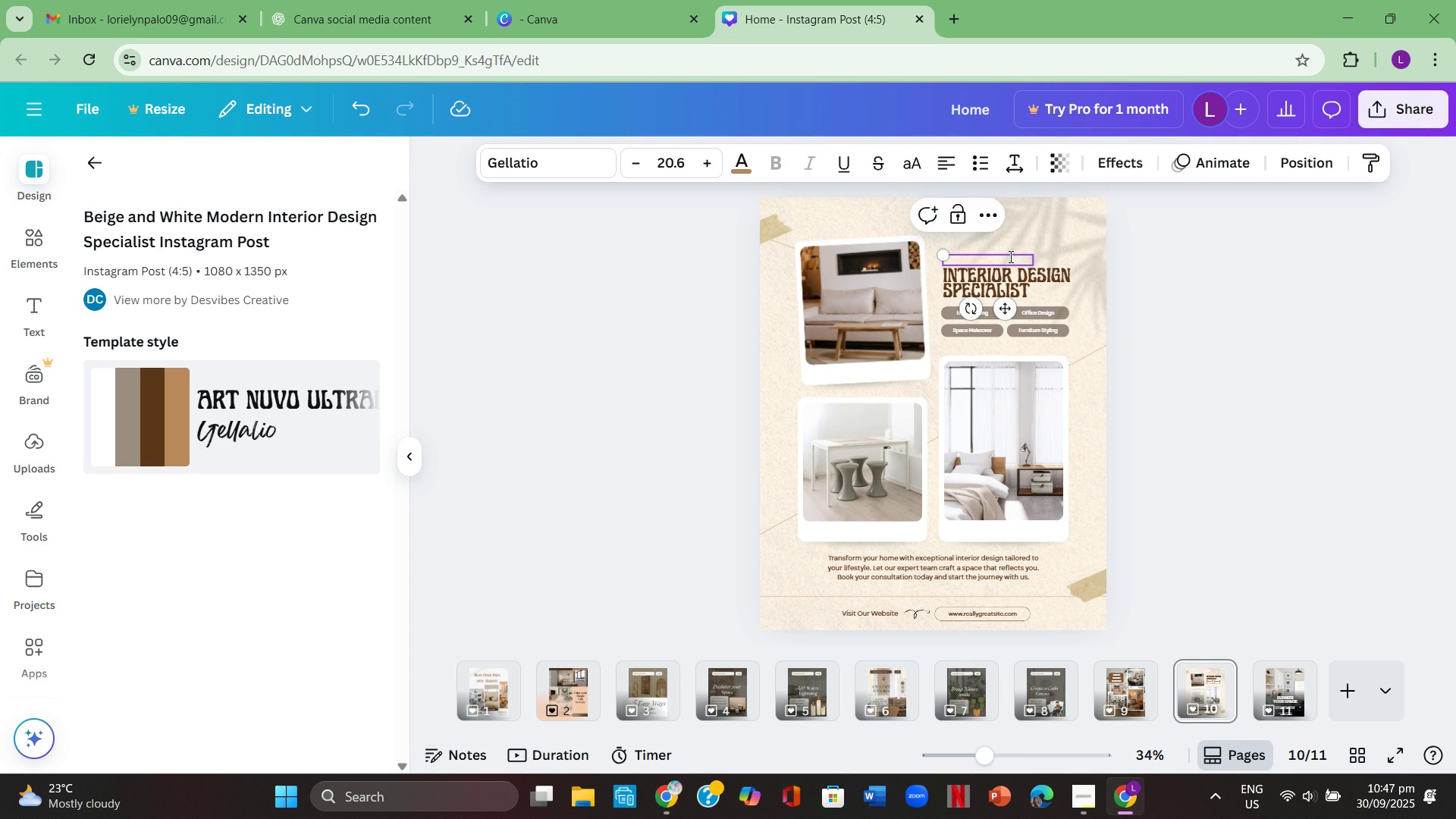 
key(Backspace)
 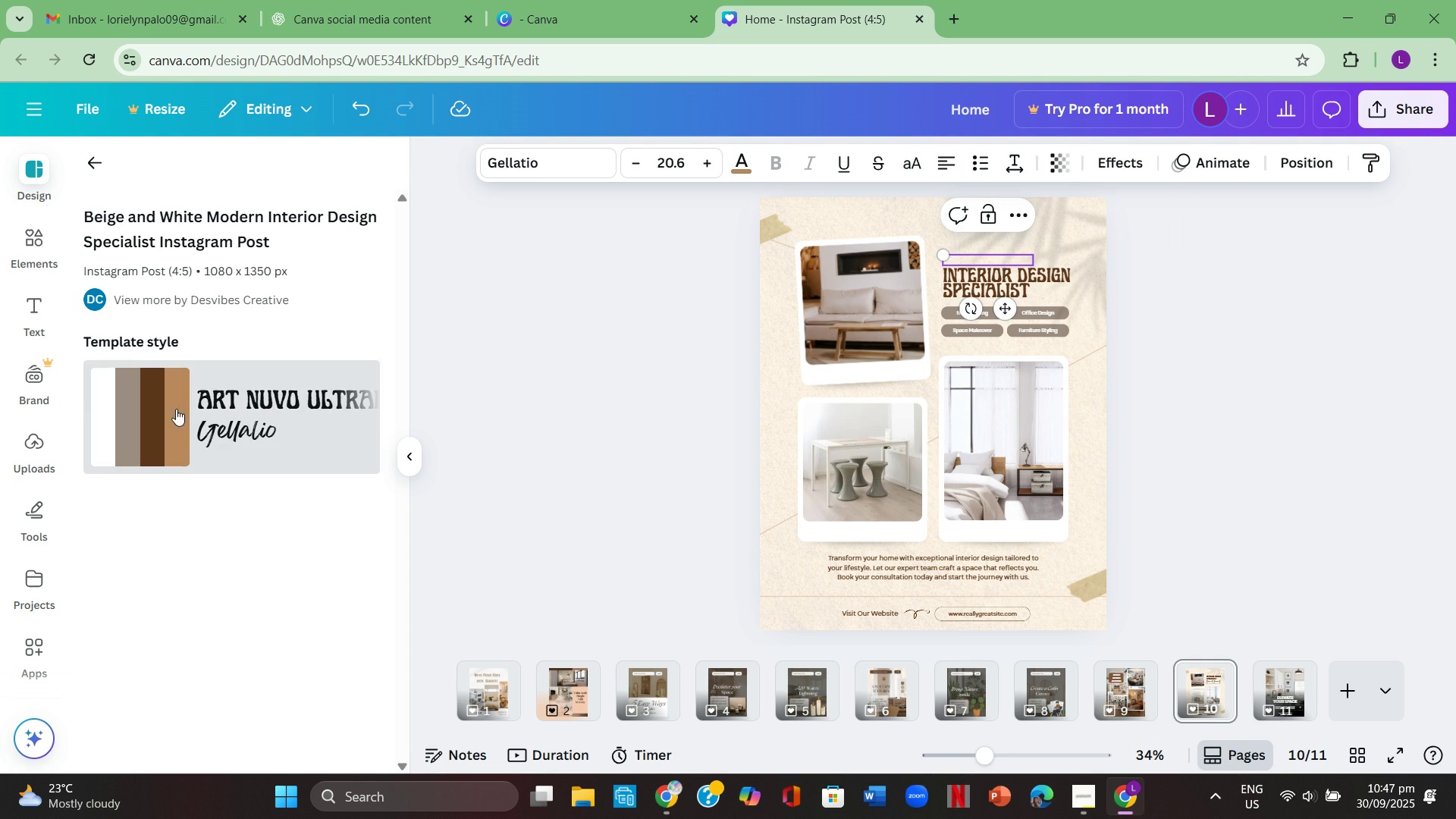 
left_click([229, 400])
 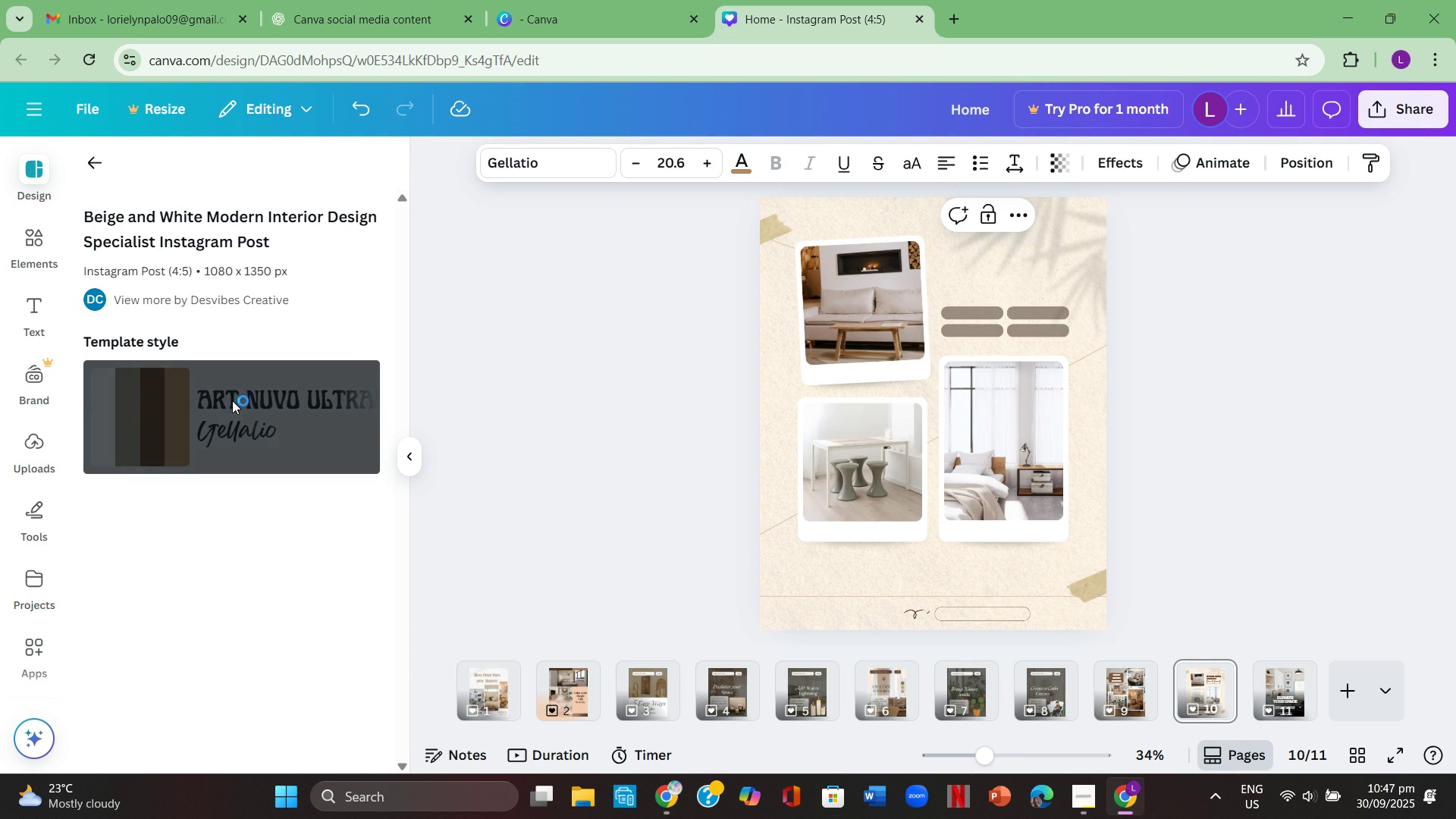 
left_click([234, 400])
 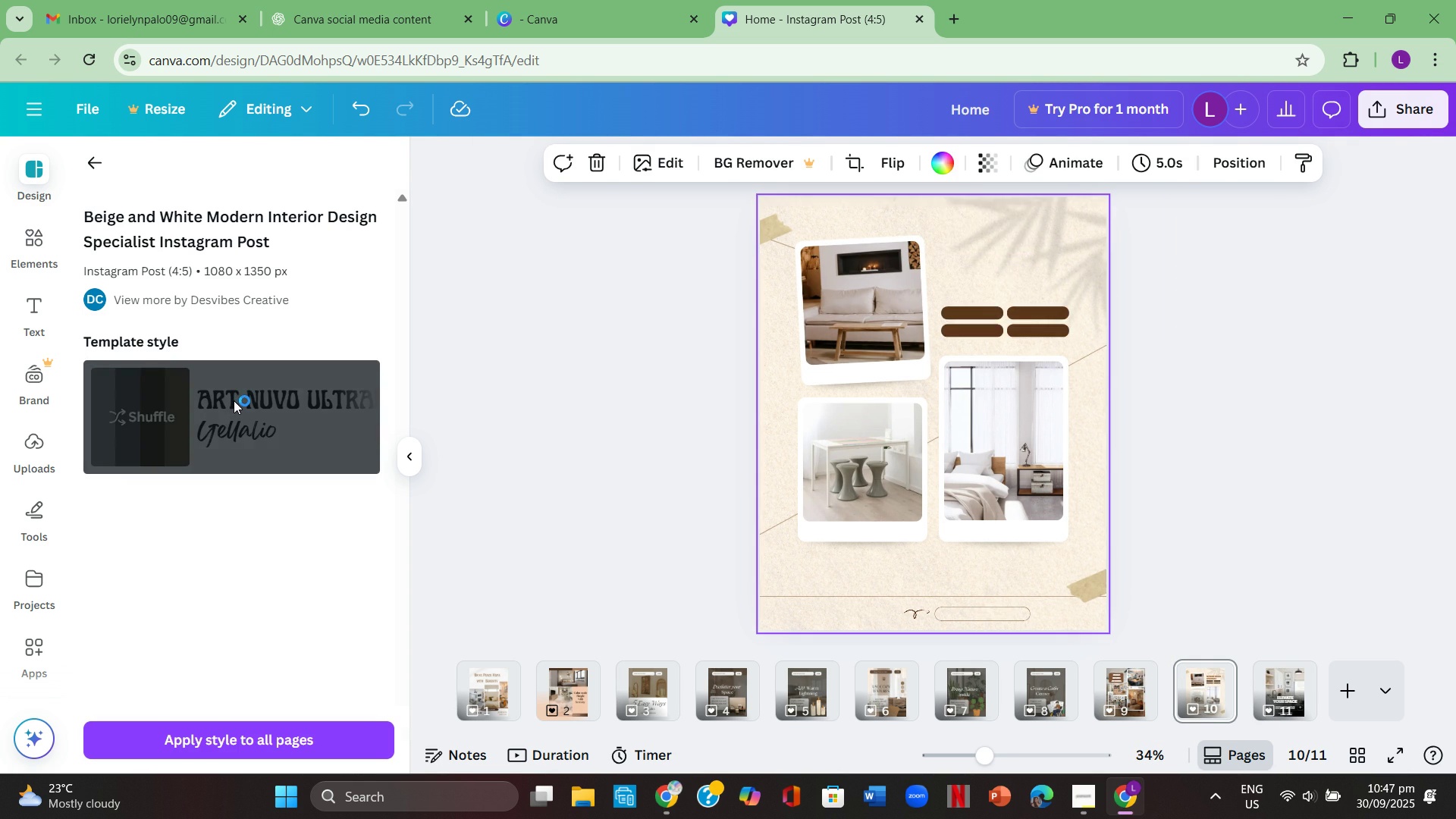 
left_click([234, 400])
 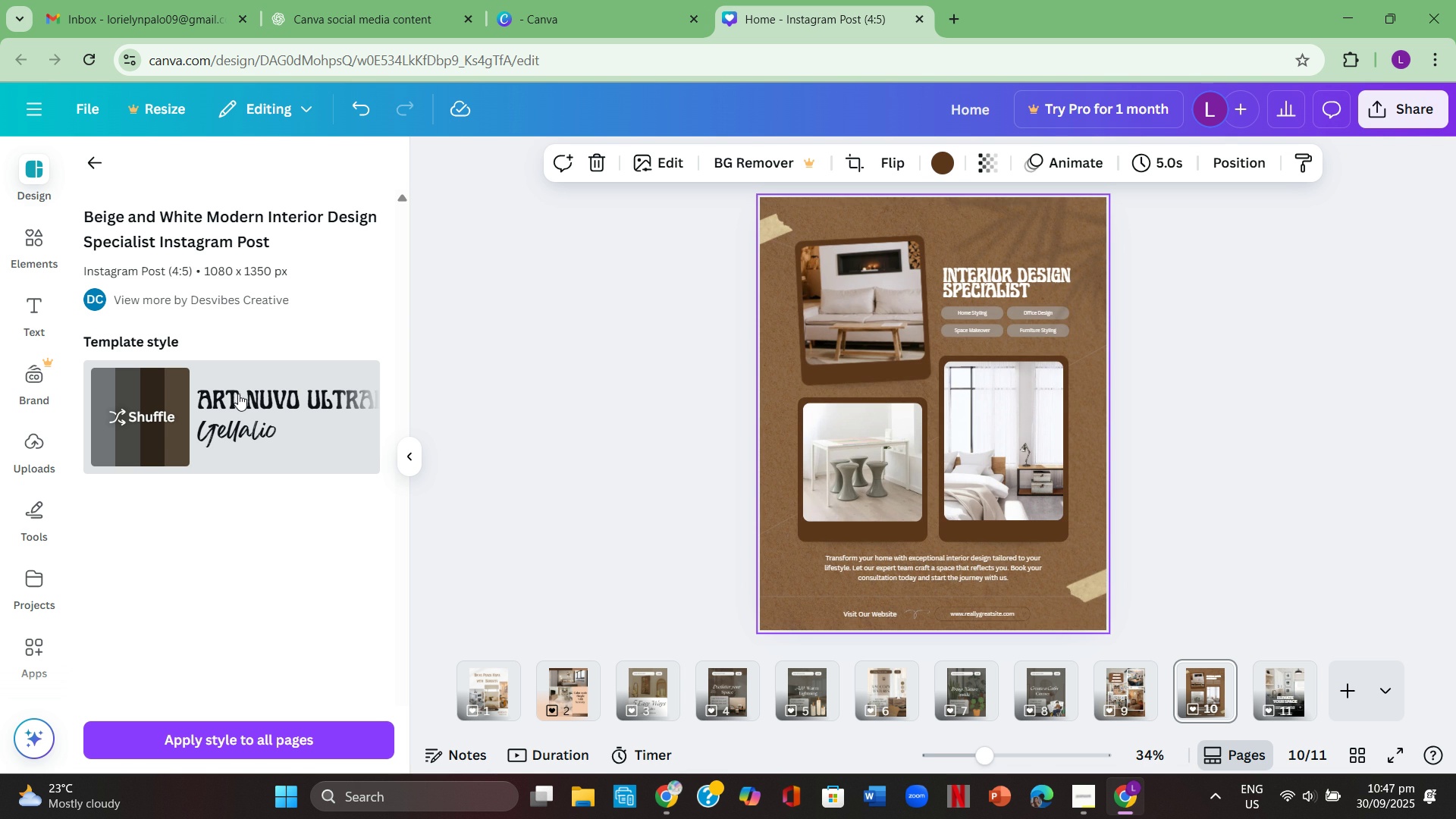 
left_click([238, 394])
 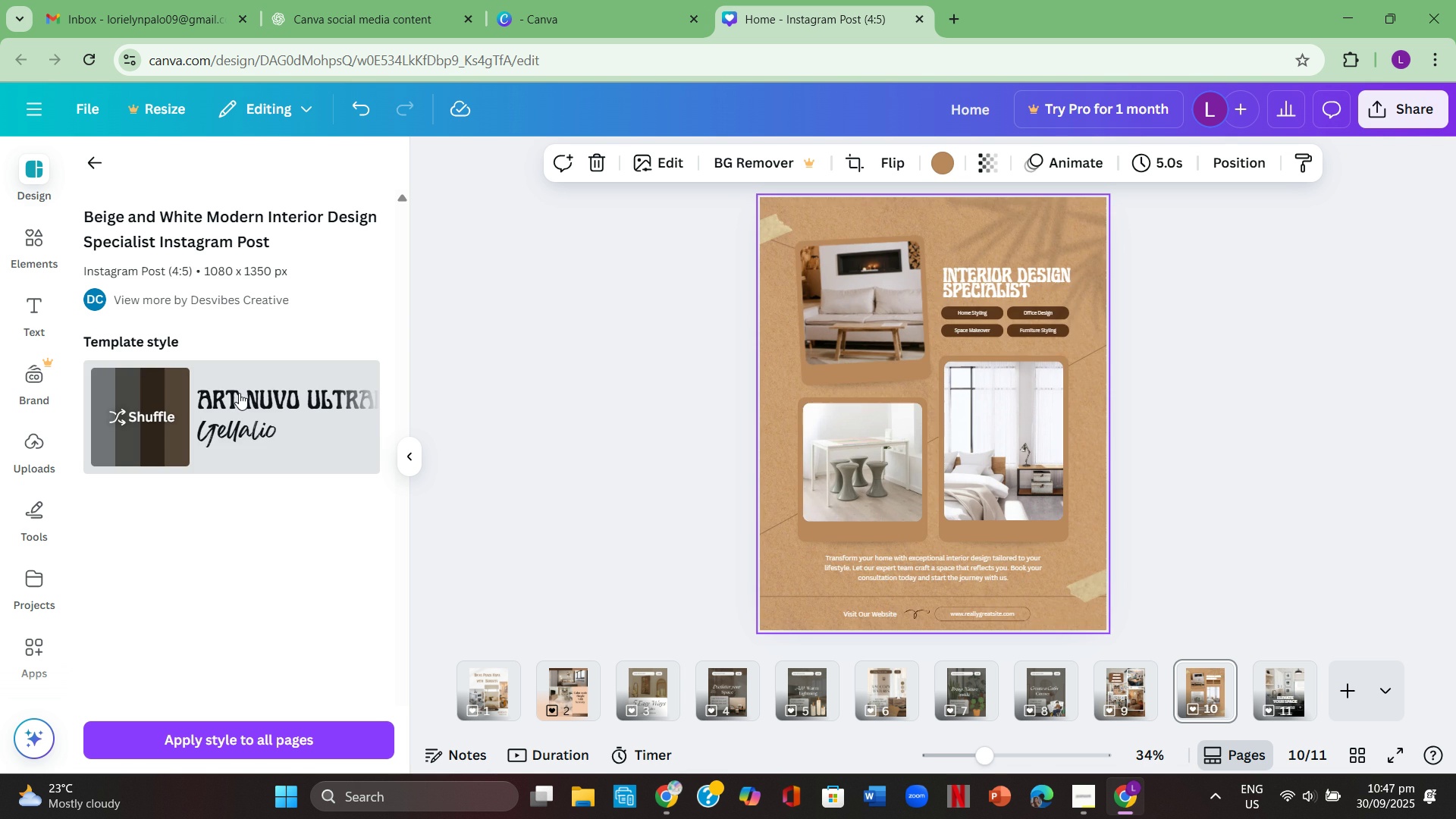 
left_click([239, 393])
 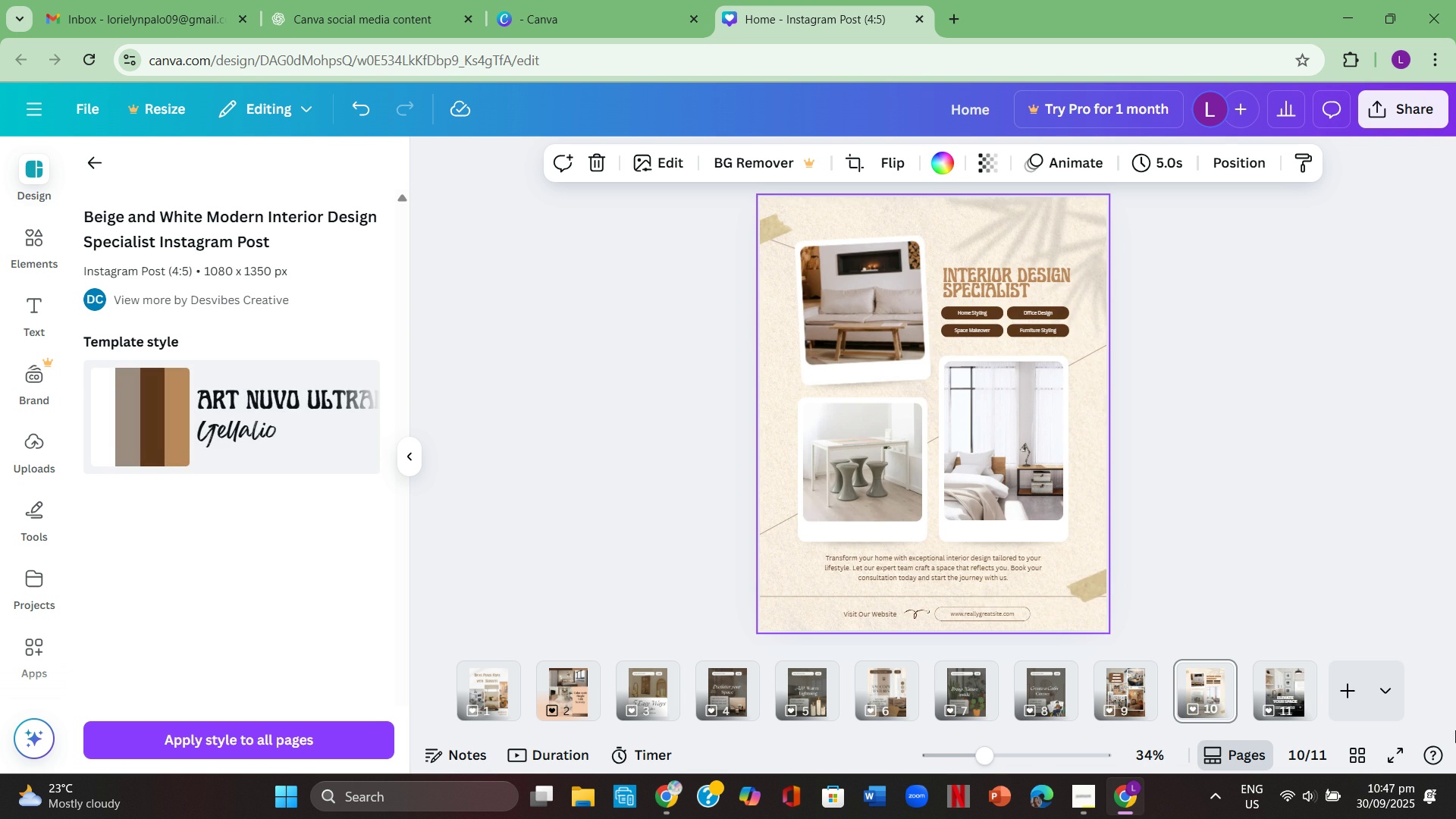 
left_click([1404, 751])
 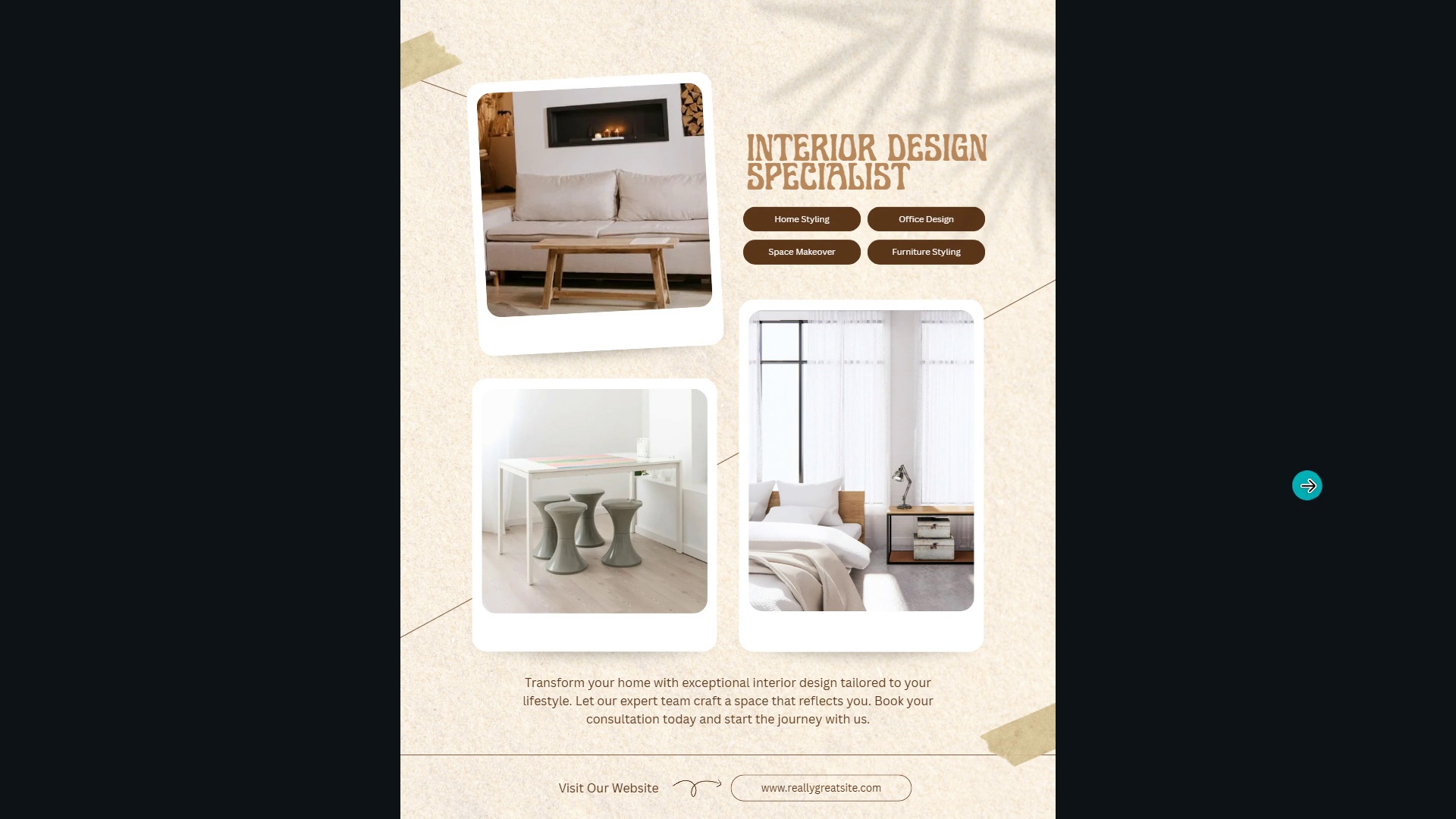 
wait(13.16)
 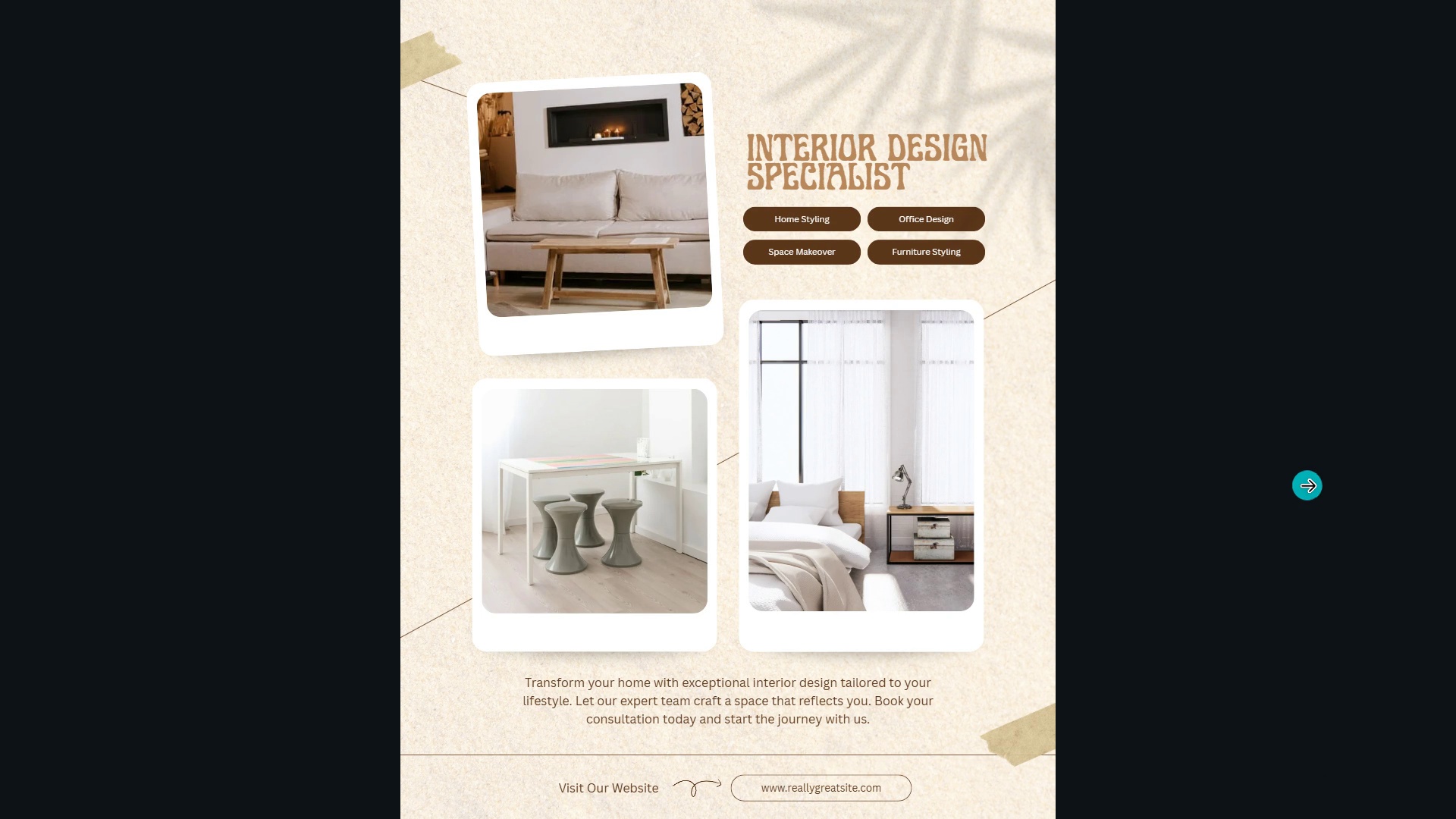 
key(Escape)
 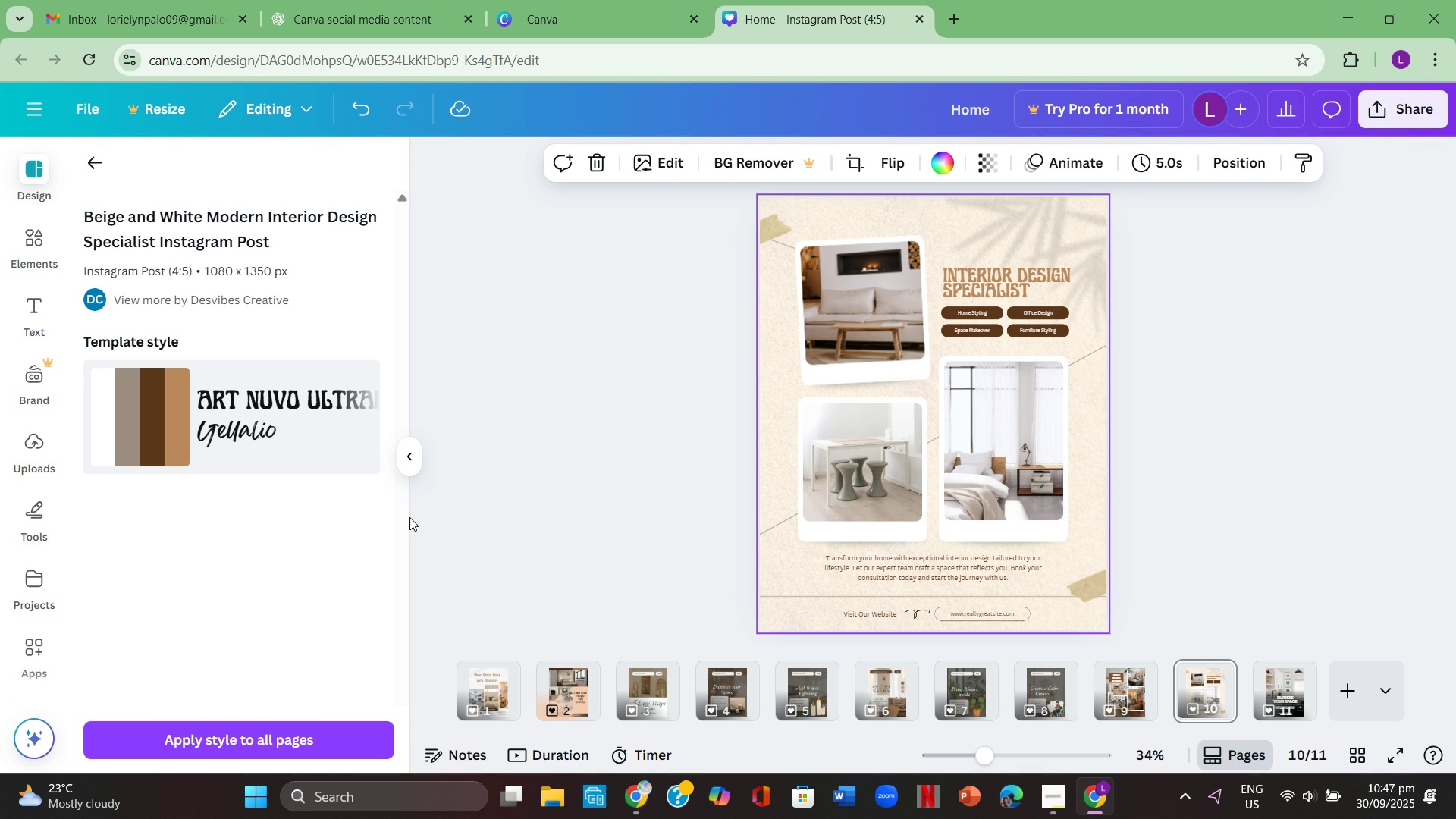 
left_click([304, 433])
 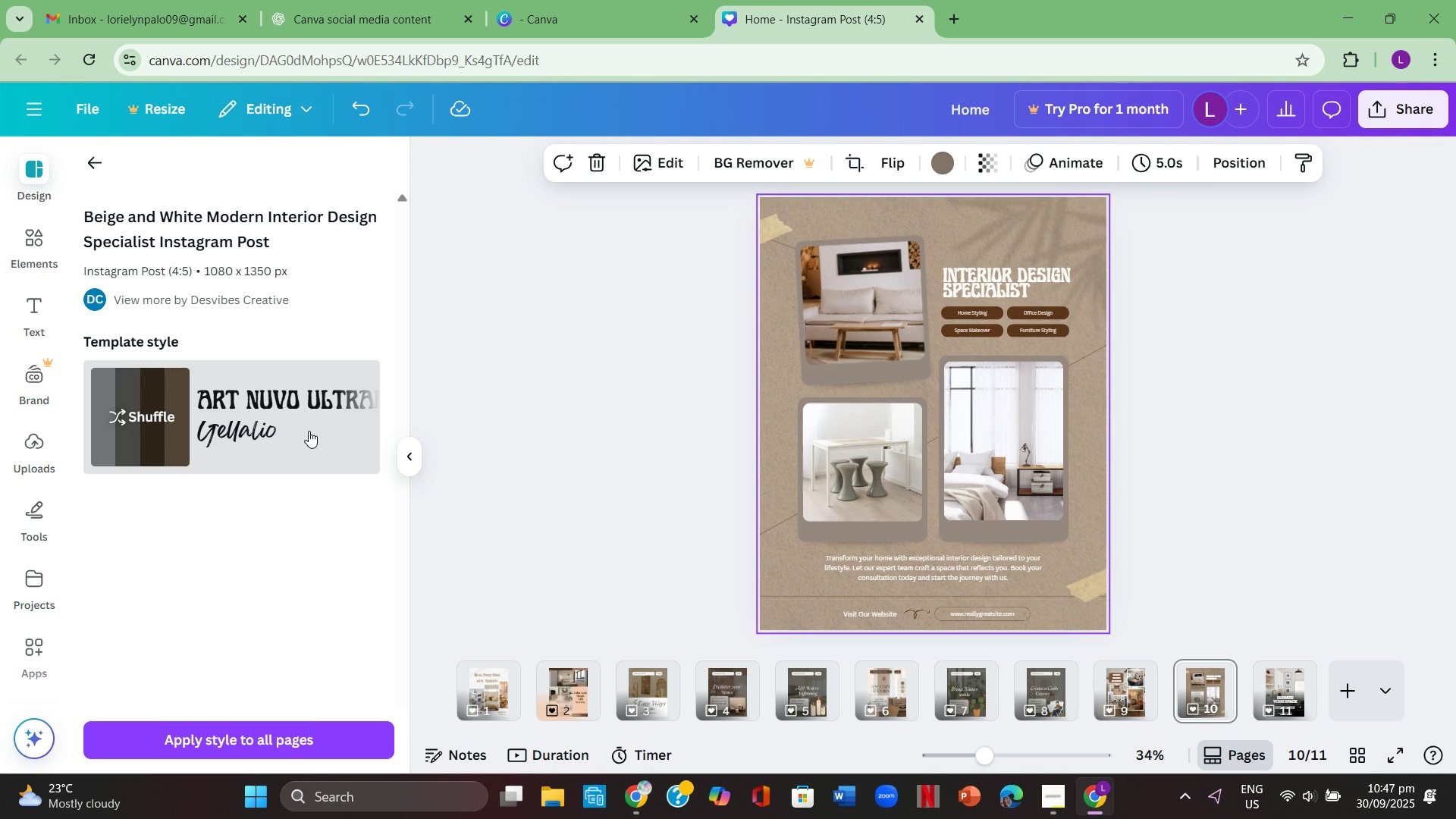 
left_click([309, 431])
 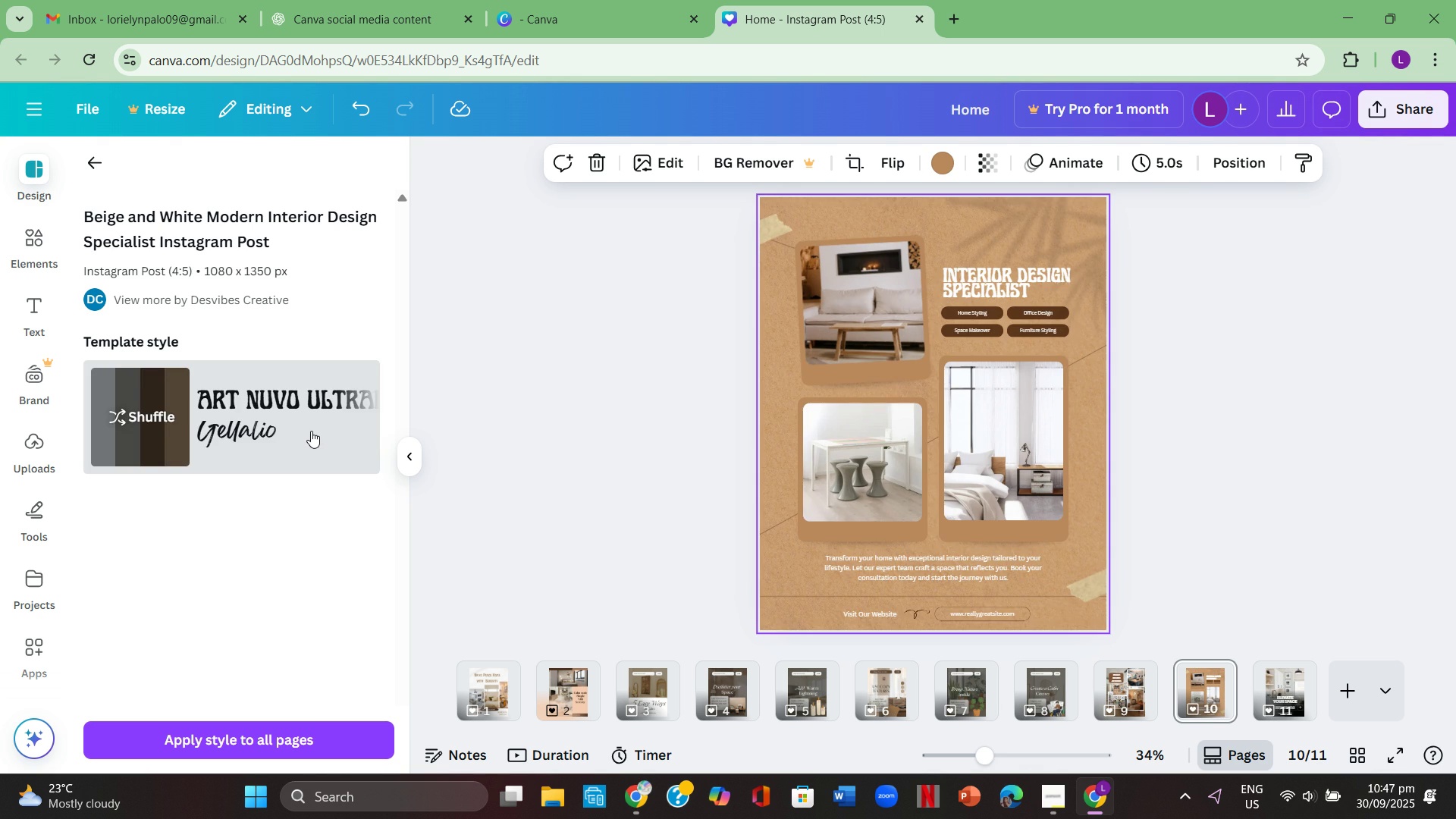 
left_click([311, 431])
 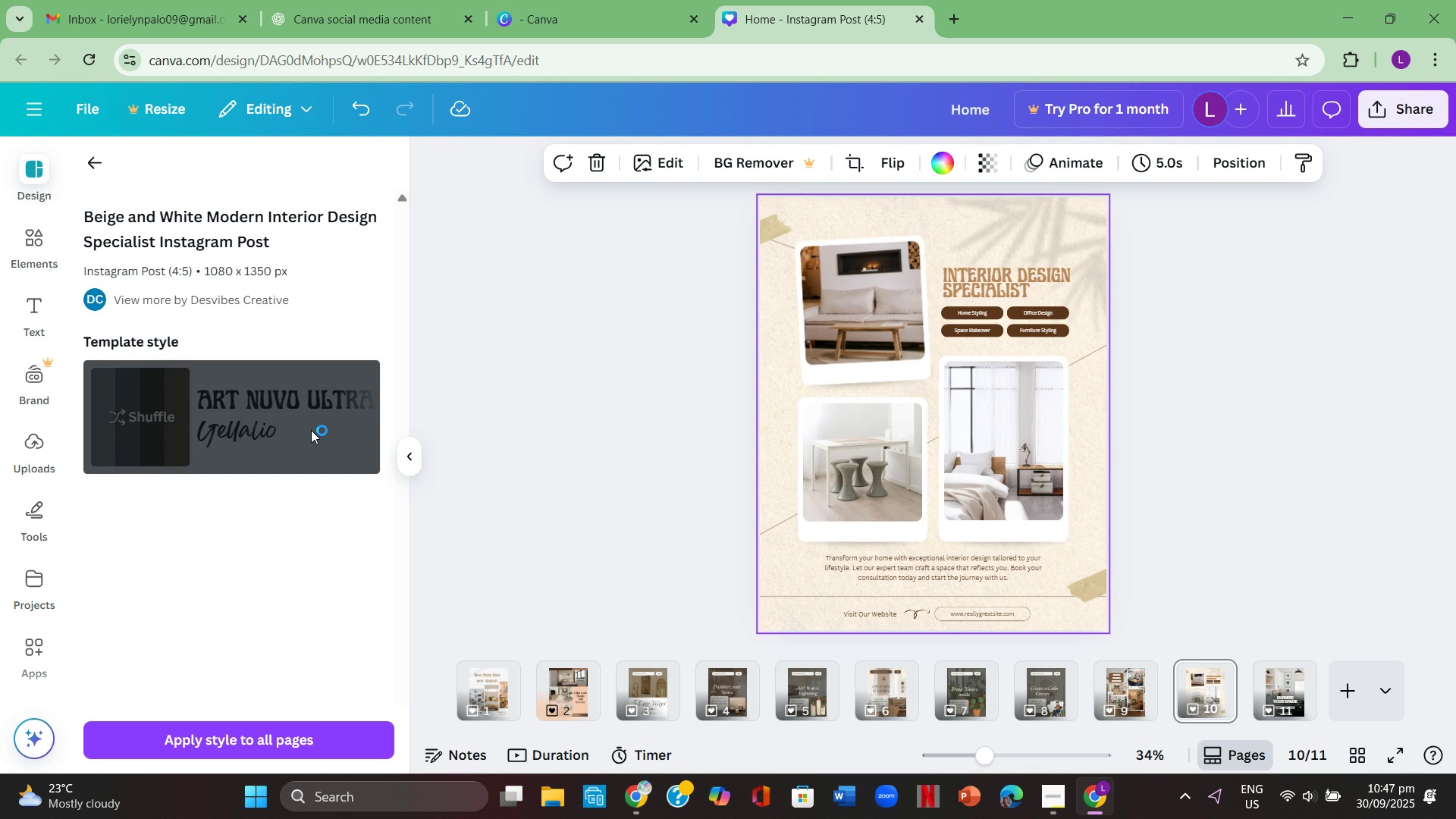 
left_click([311, 430])
 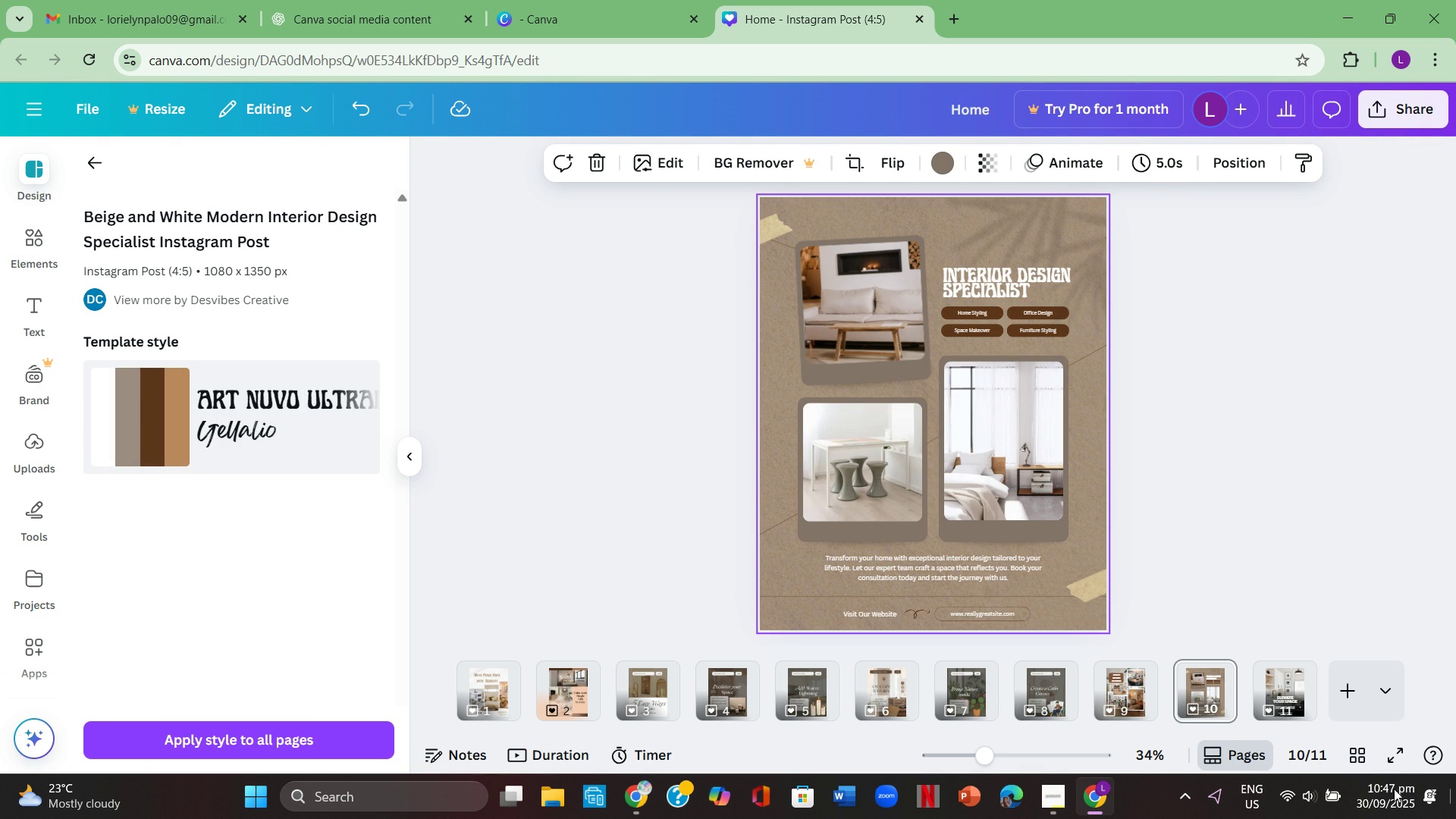 
left_click([1404, 751])
 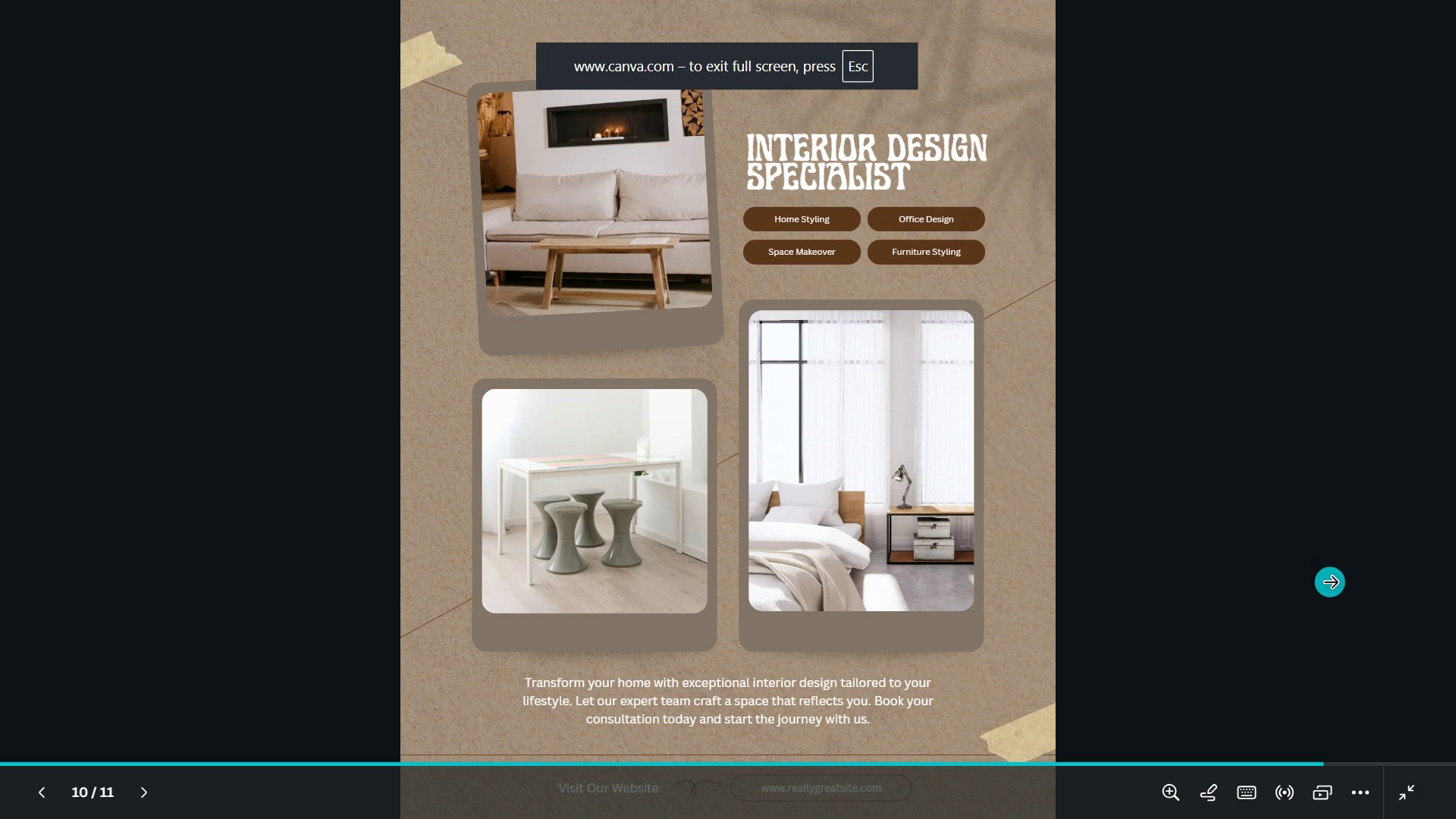 
key(Escape)
 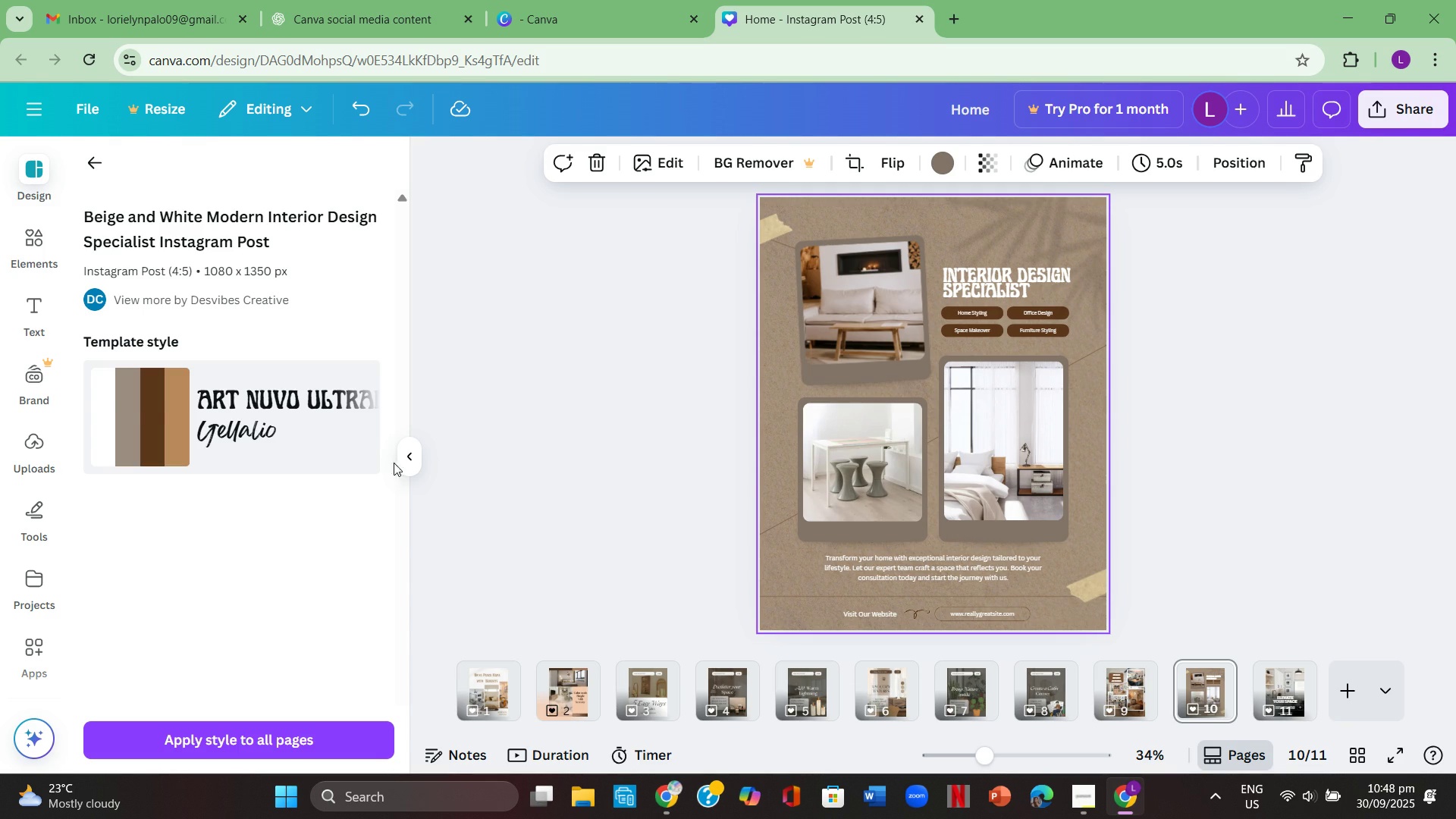 
left_click([338, 432])
 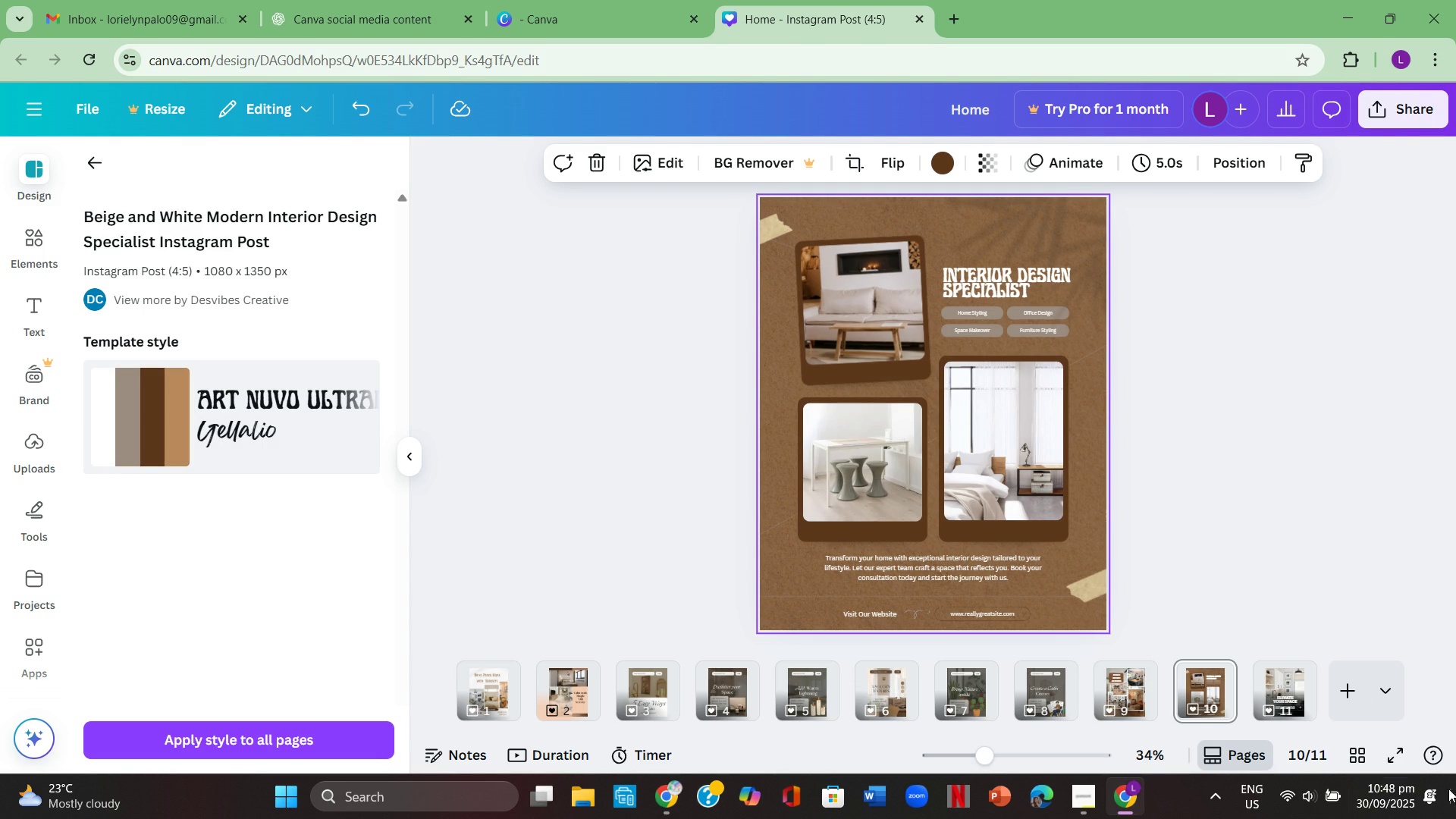 
left_click([1403, 755])
 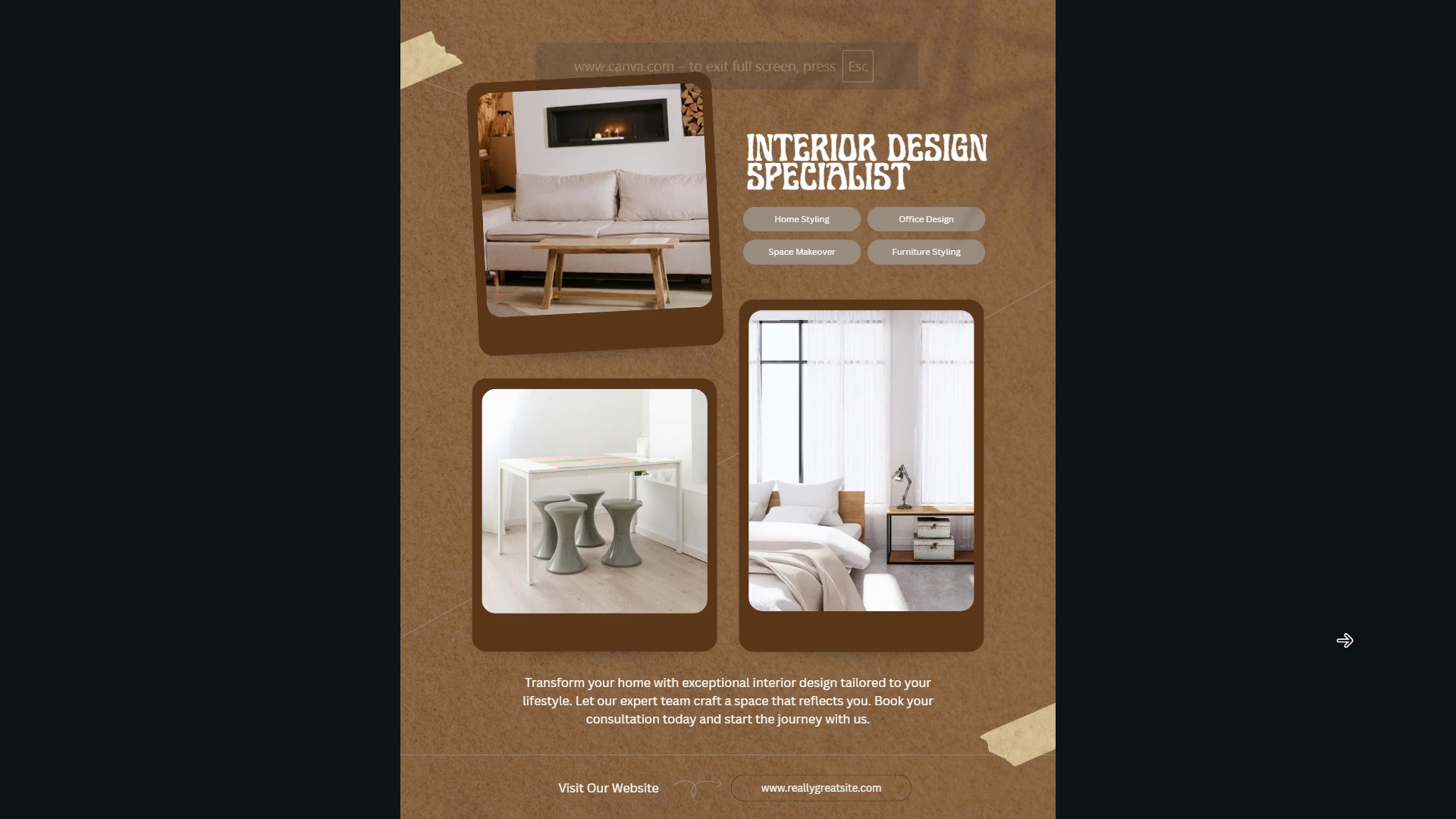 
wait(5.67)
 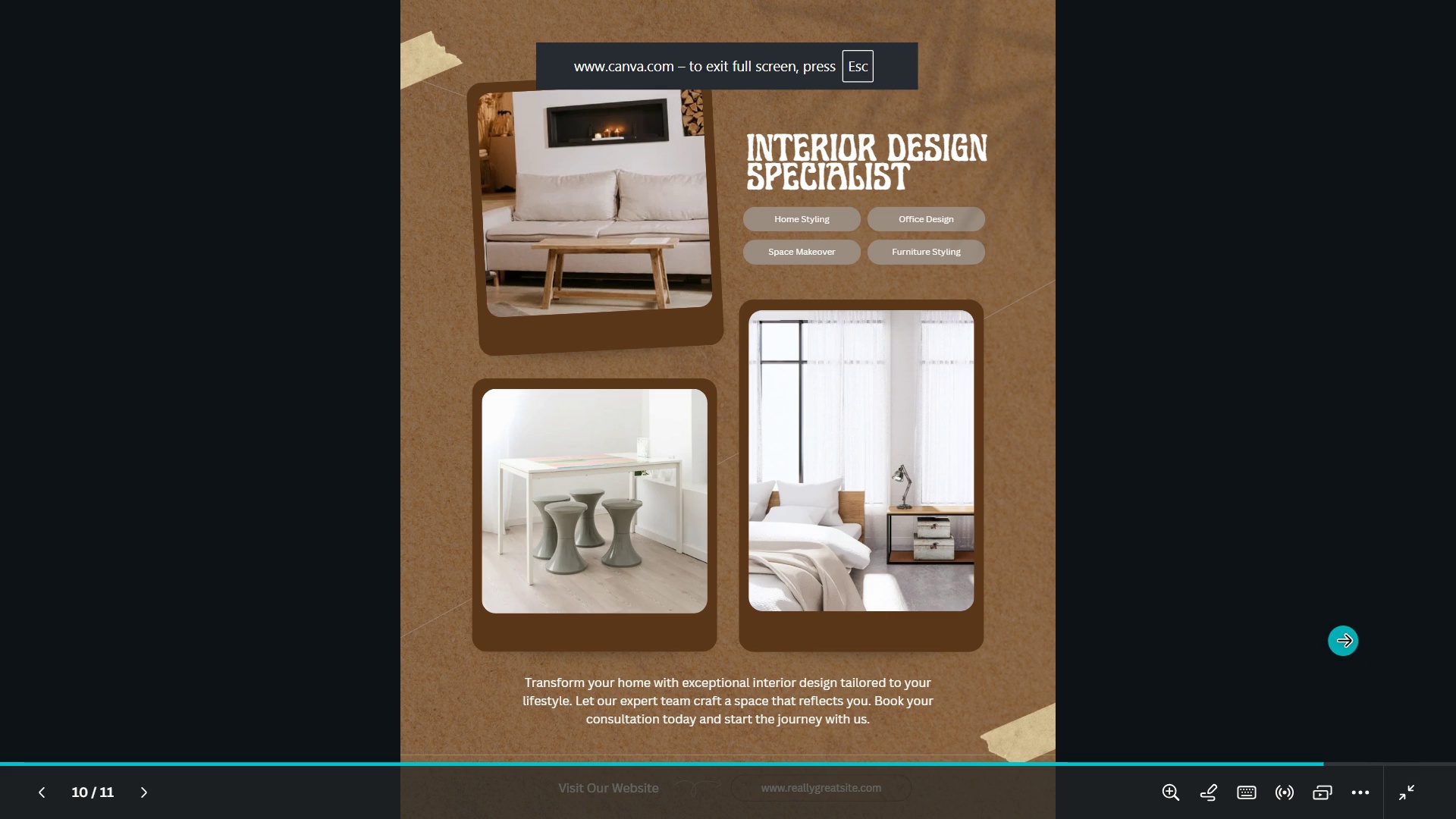 
key(Escape)
 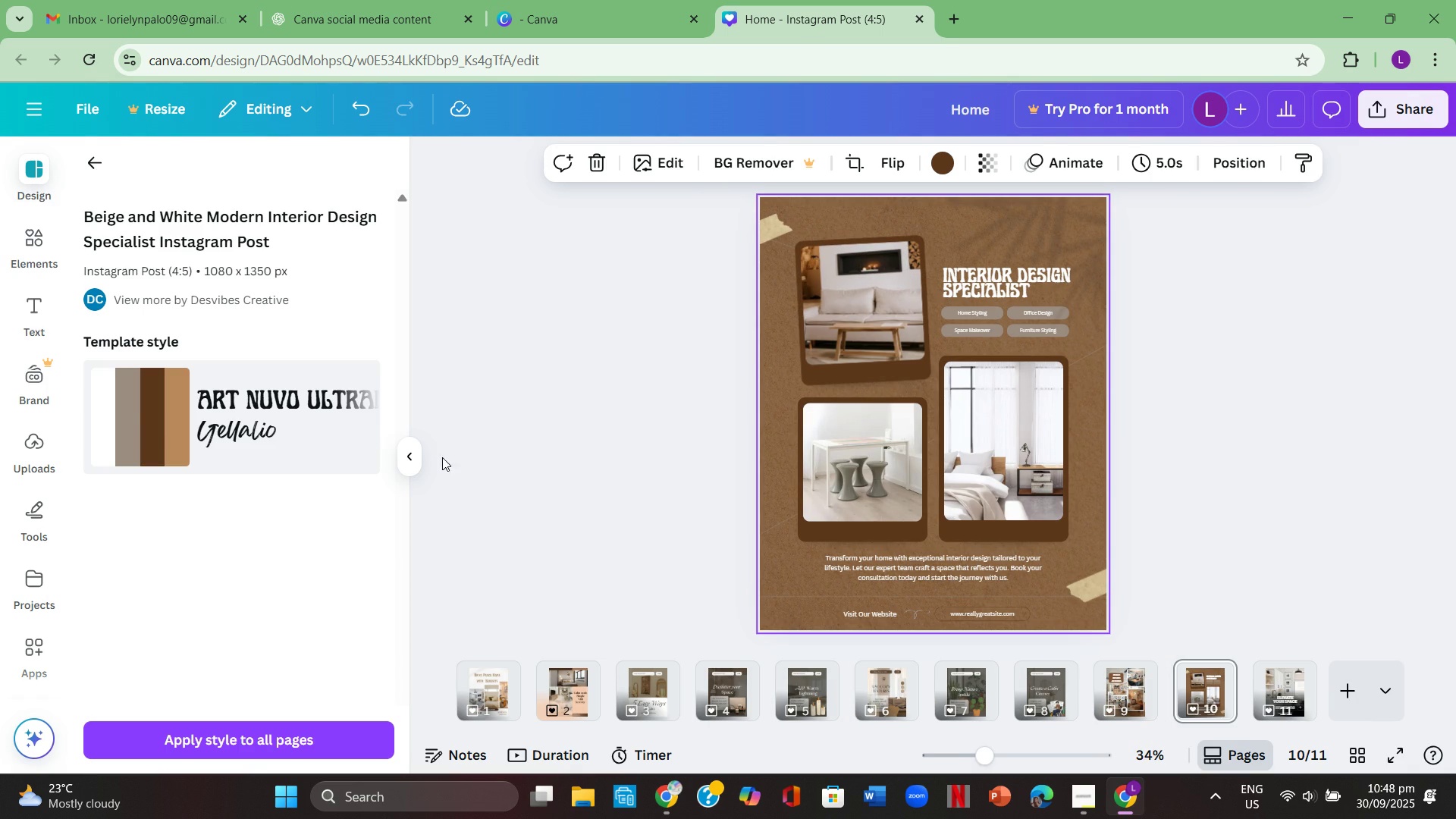 
left_click([315, 425])
 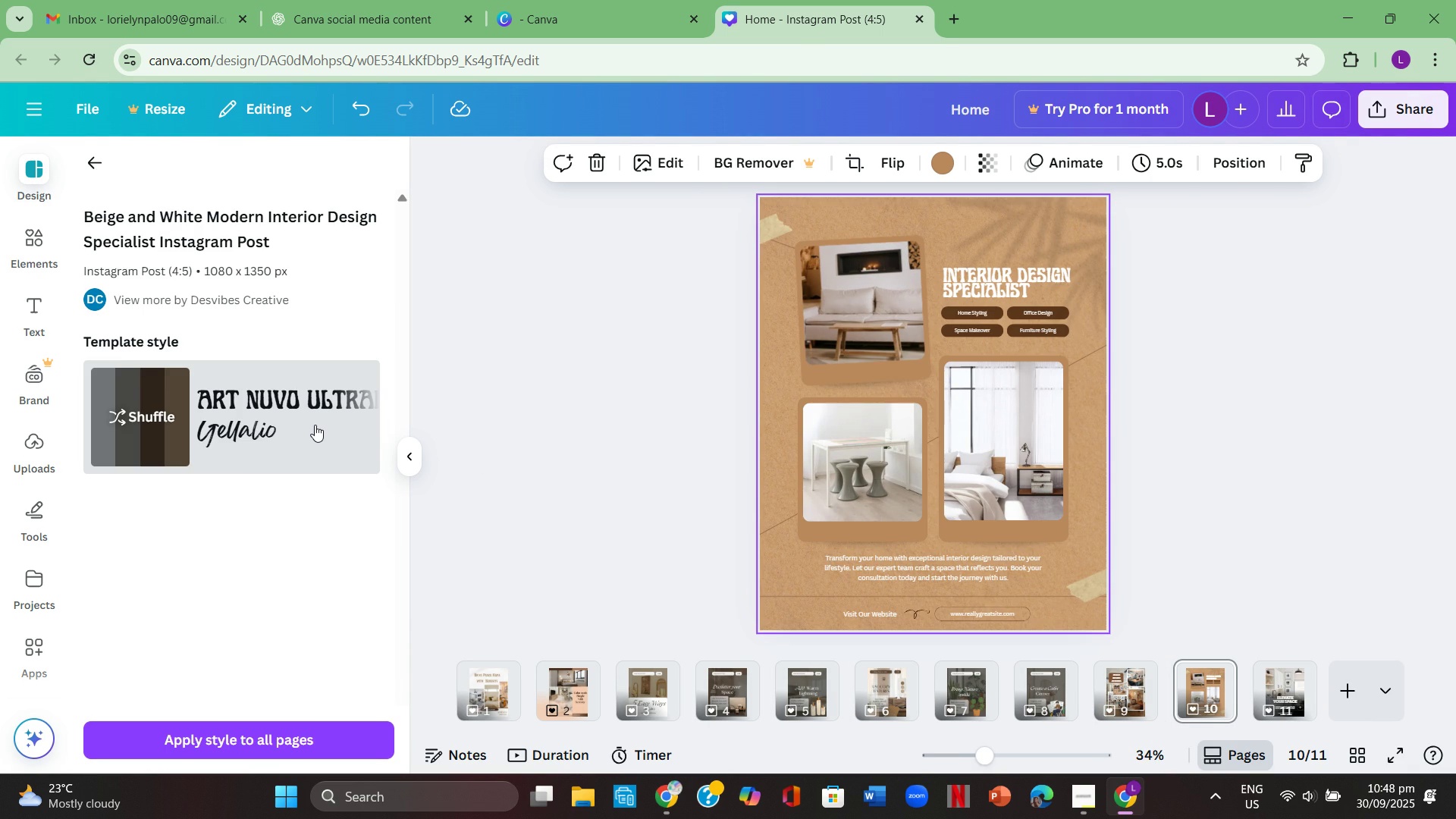 
left_click([315, 425])
 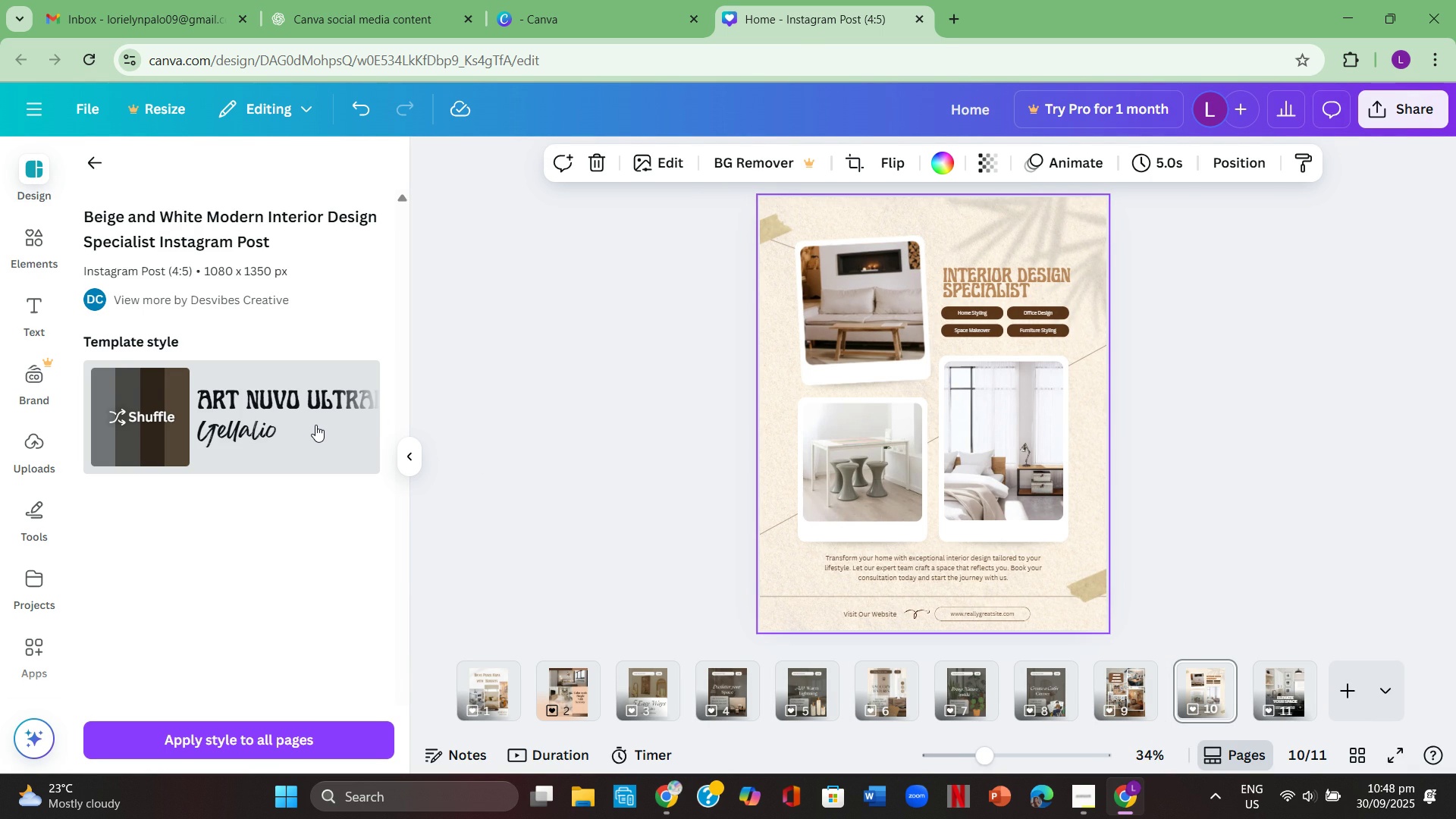 
left_click([315, 425])
 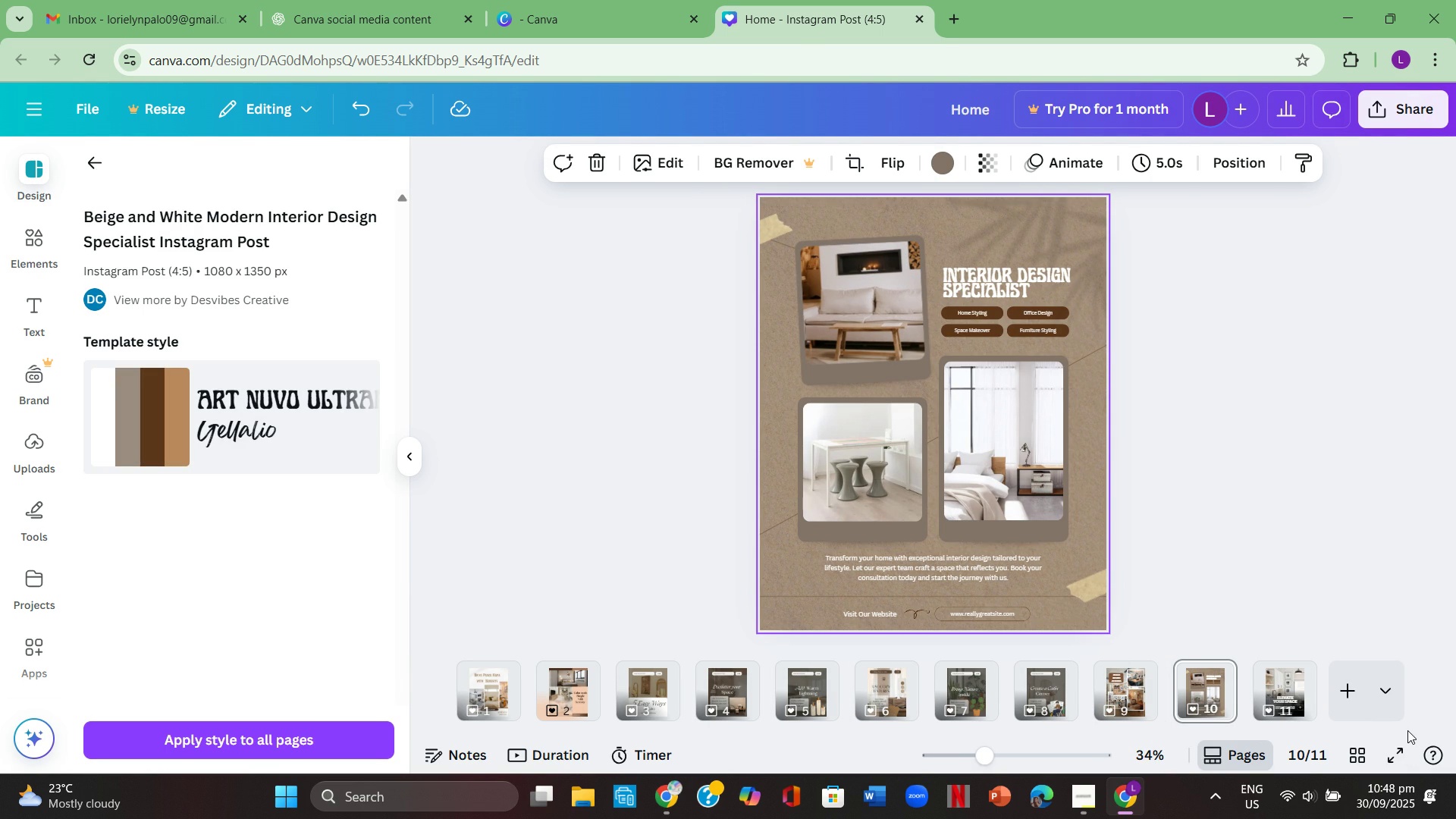 
left_click([1392, 757])
 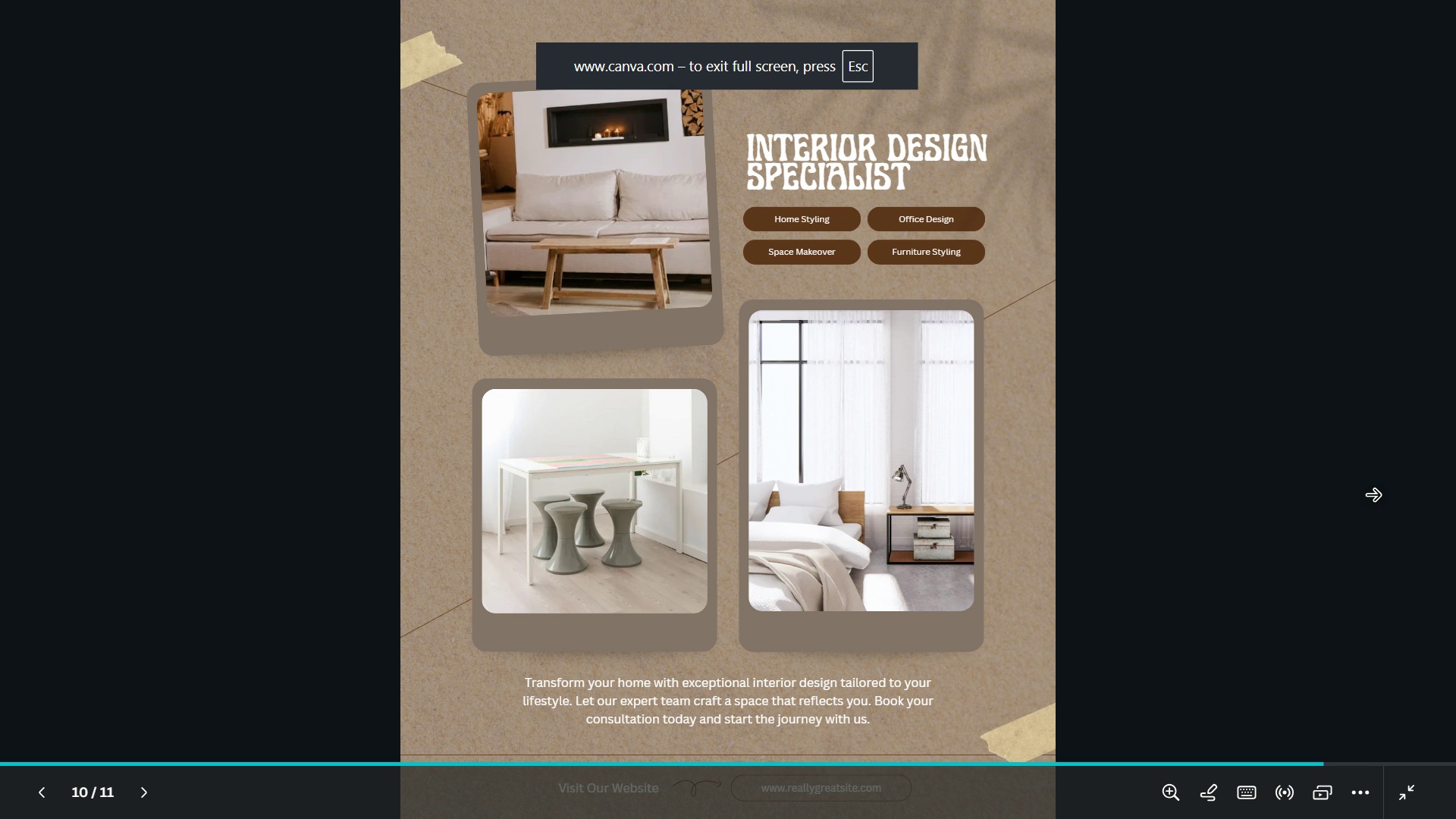 
key(Escape)
 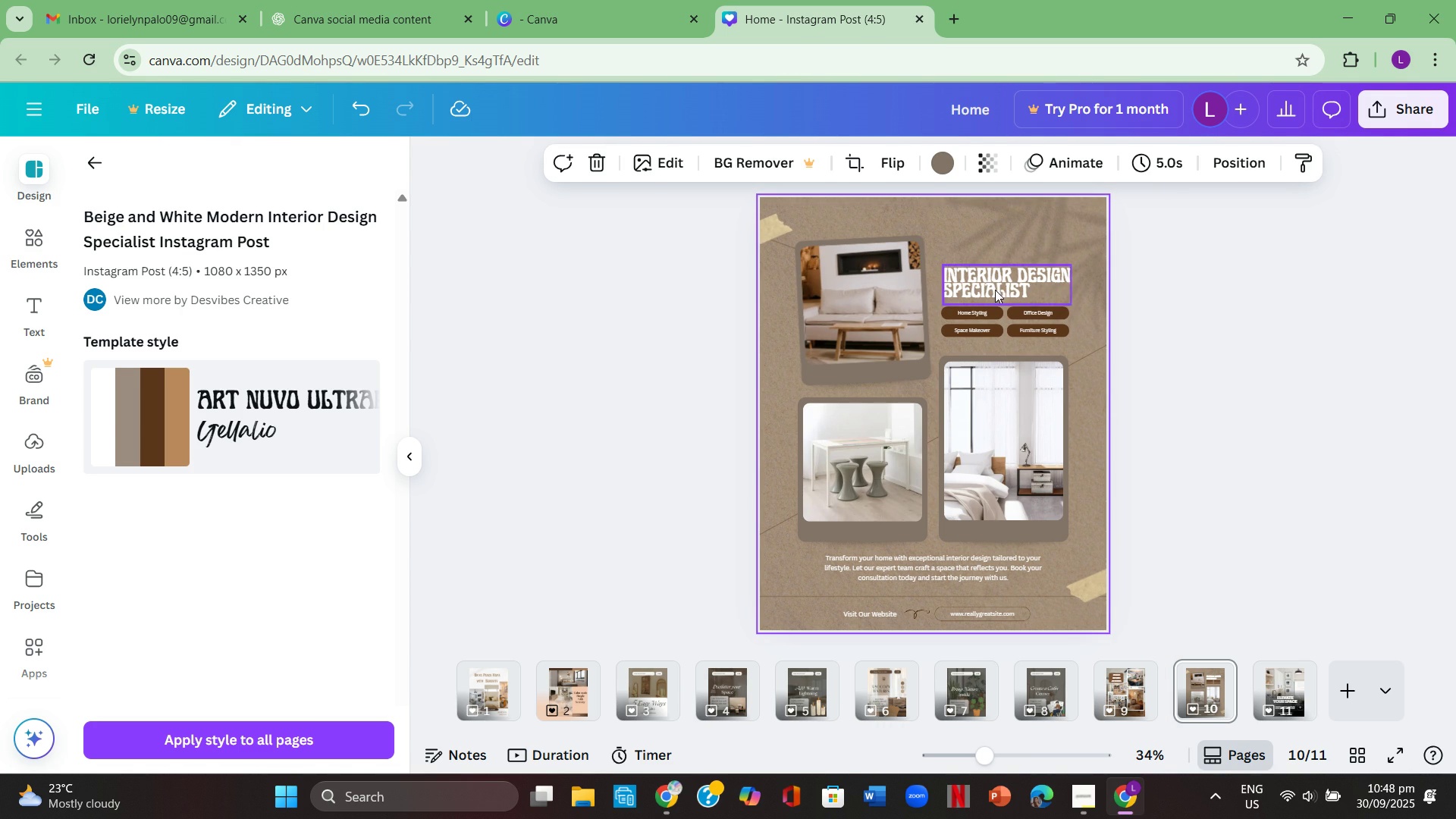 
left_click([984, 275])
 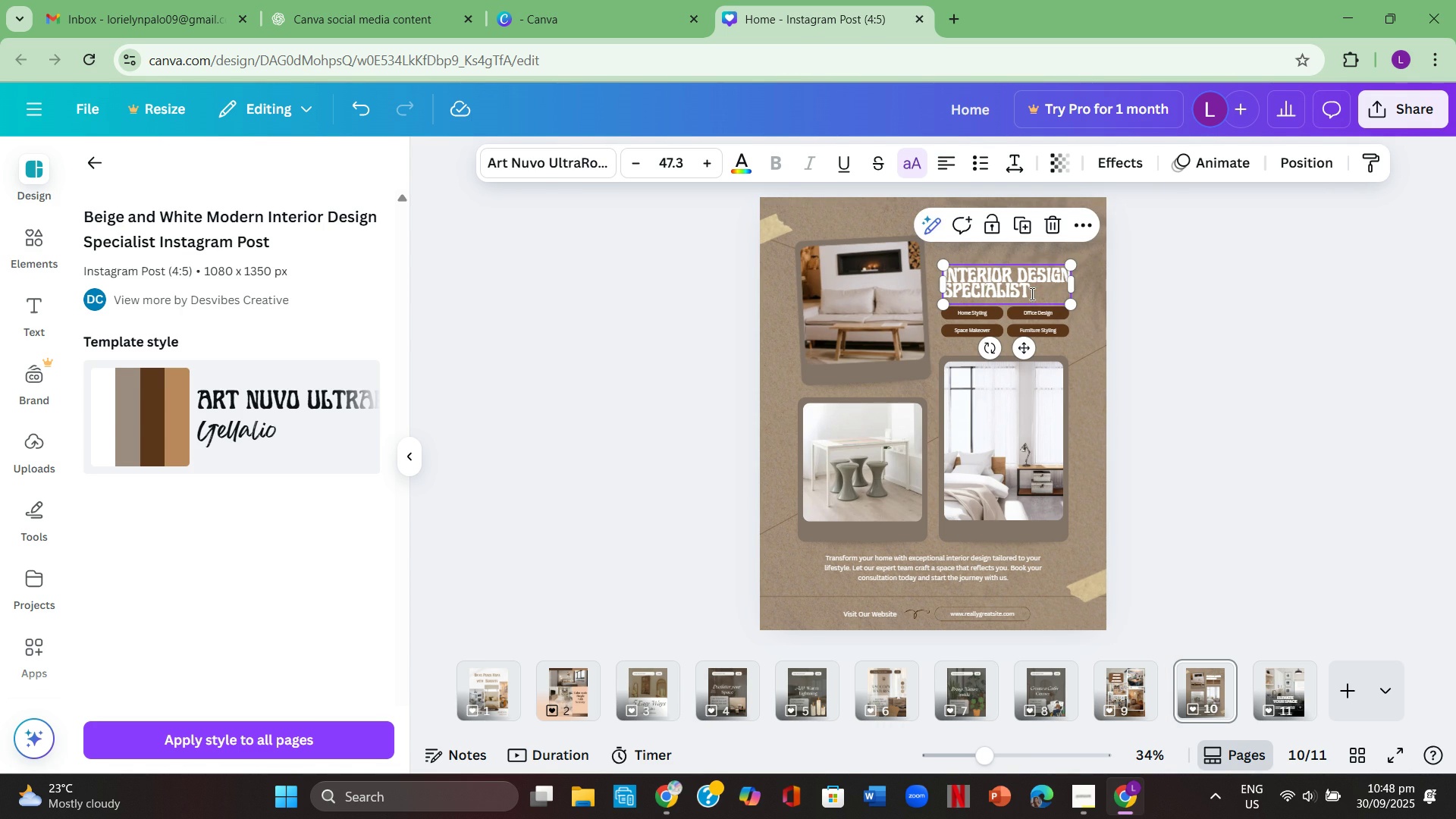 
left_click([1031, 293])
 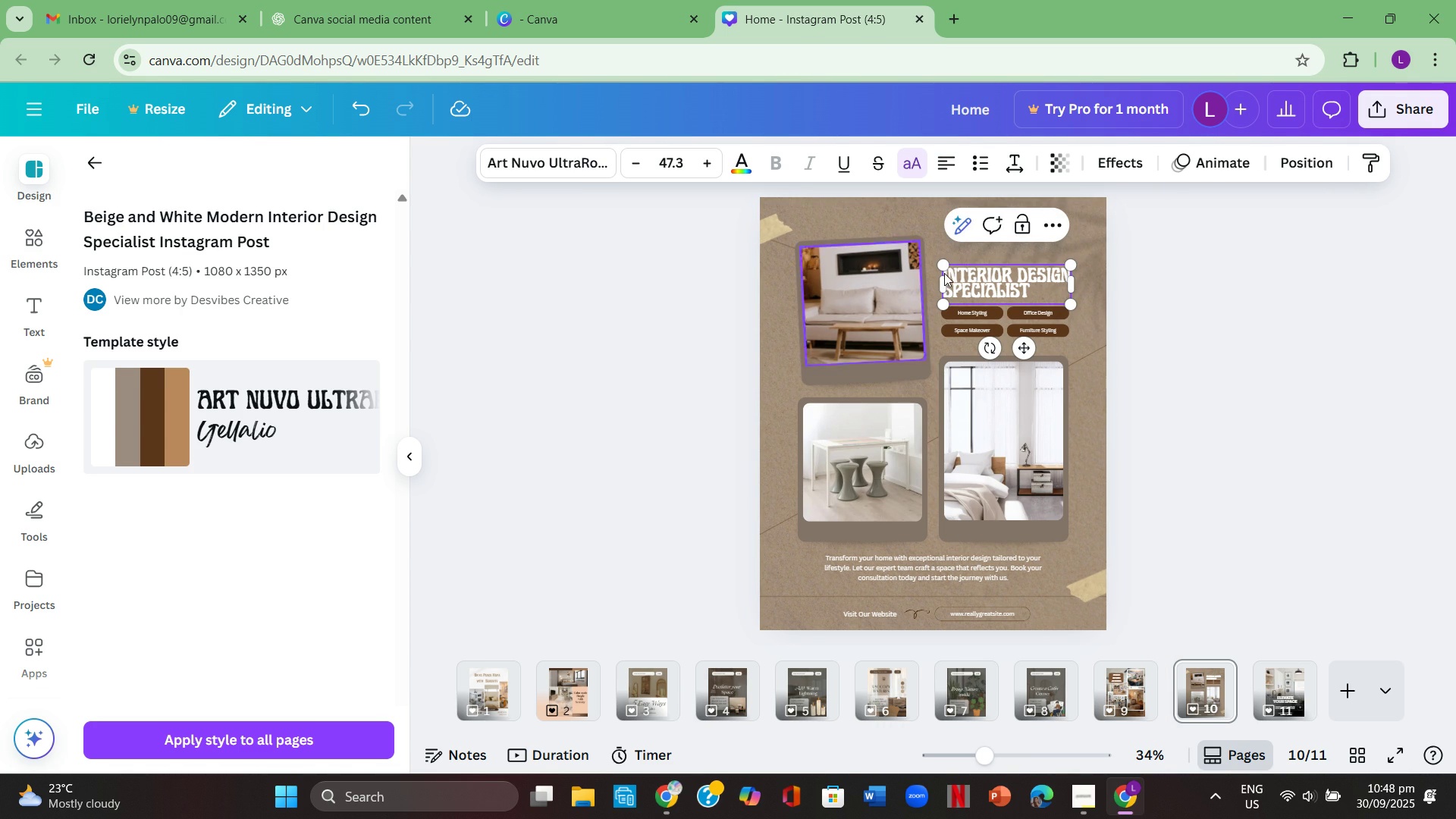 
left_click([1294, 352])
 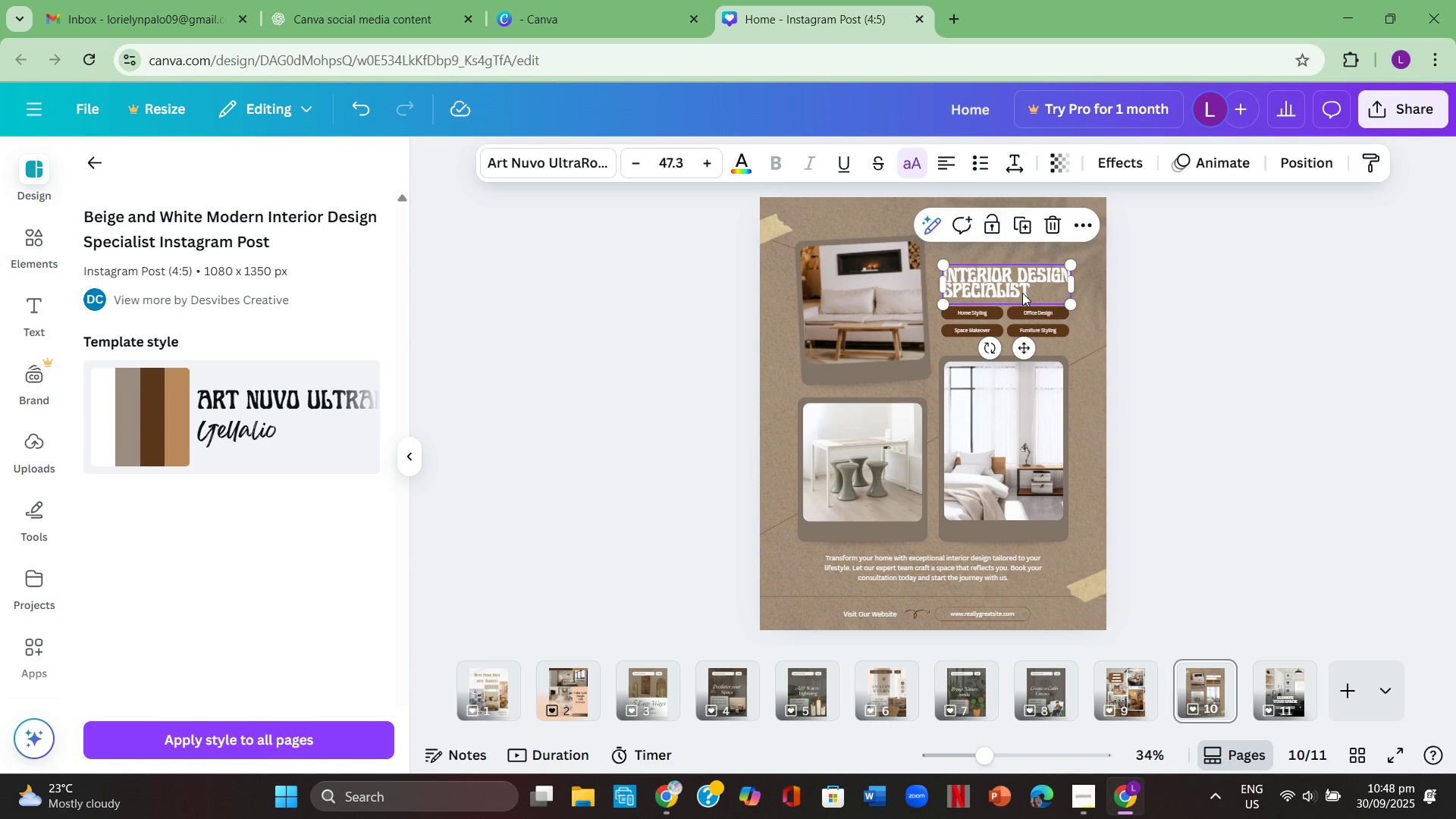 
double_click([1022, 293])
 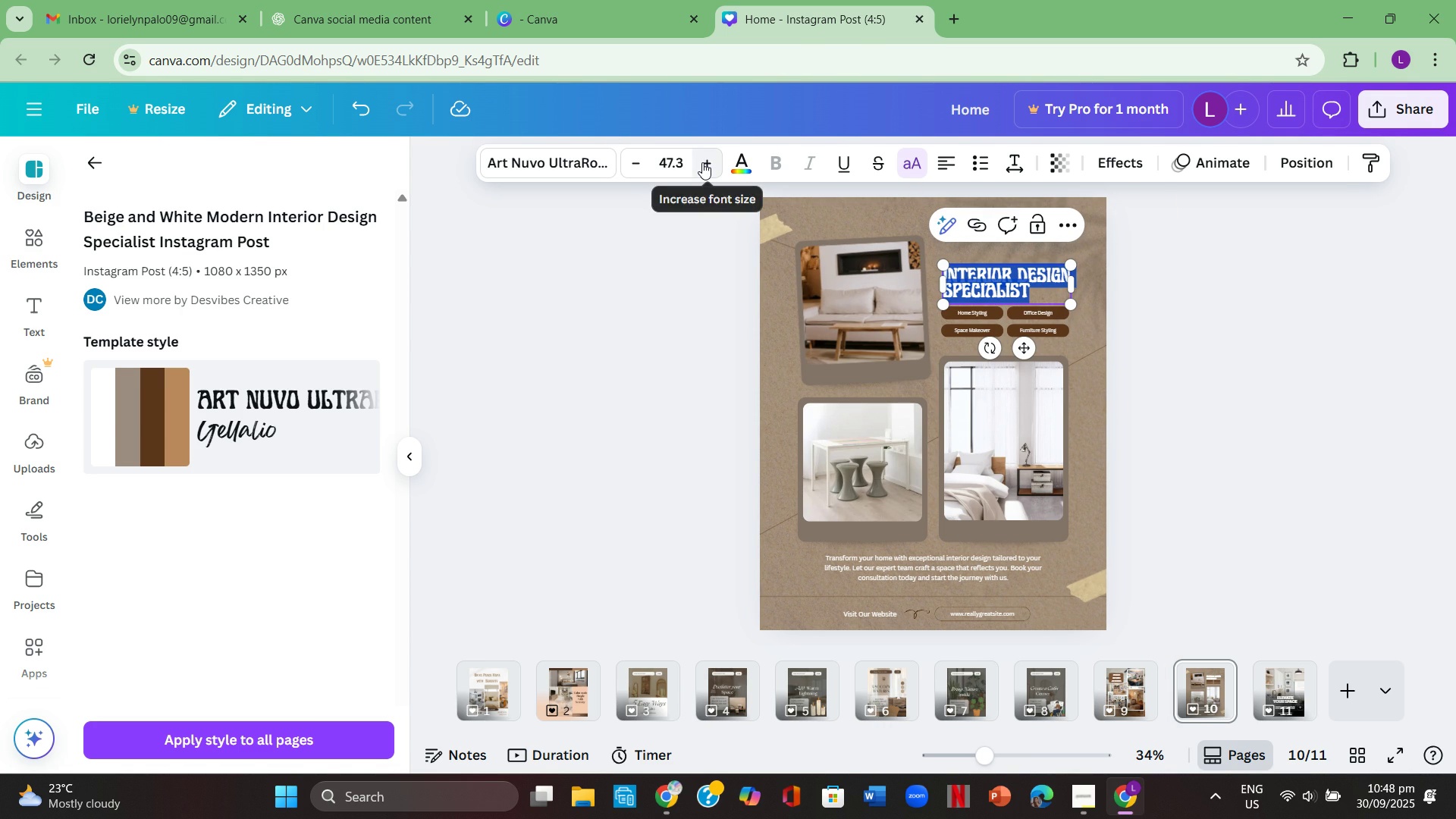 
double_click([702, 162])
 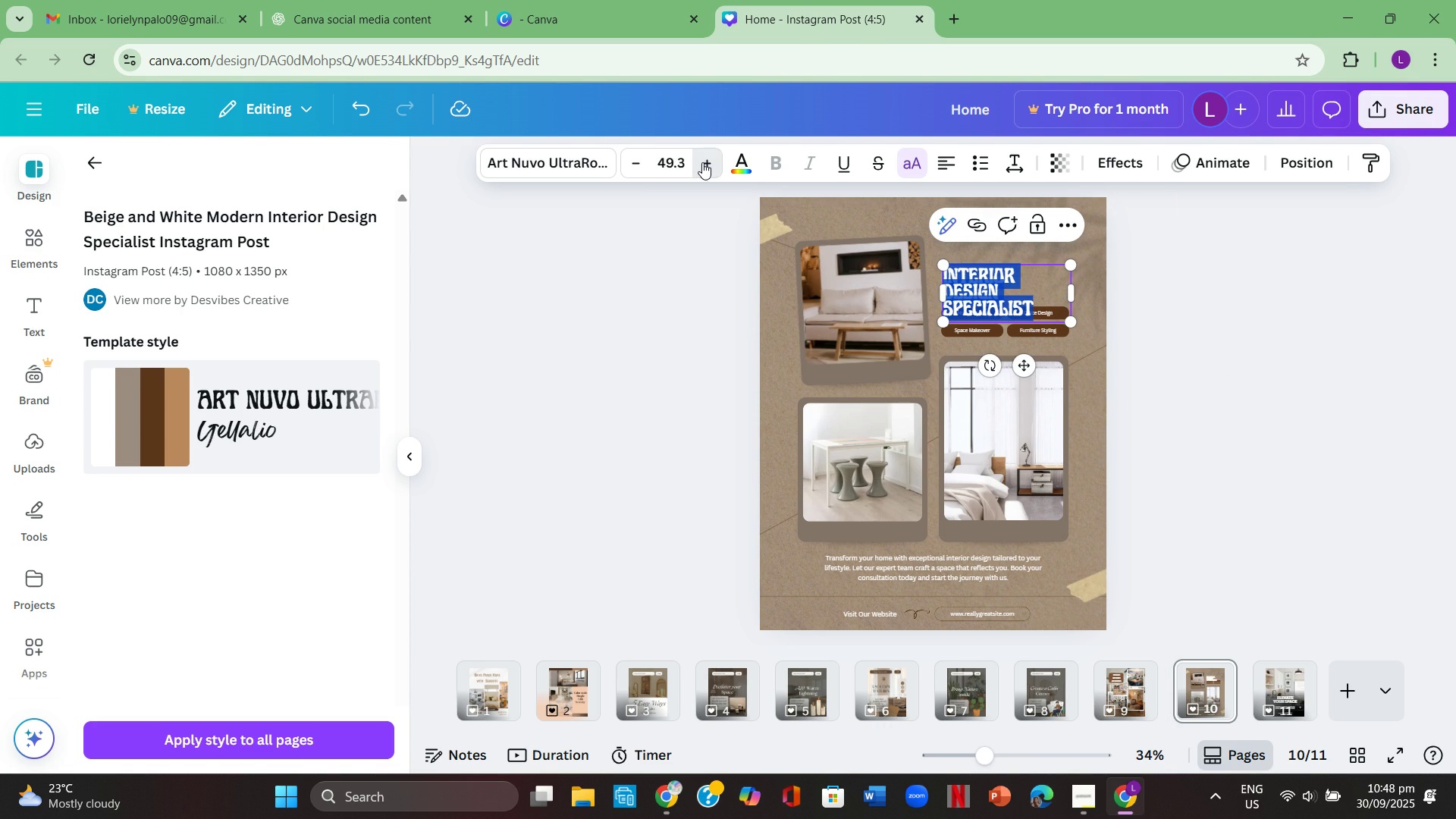 
left_click([702, 162])
 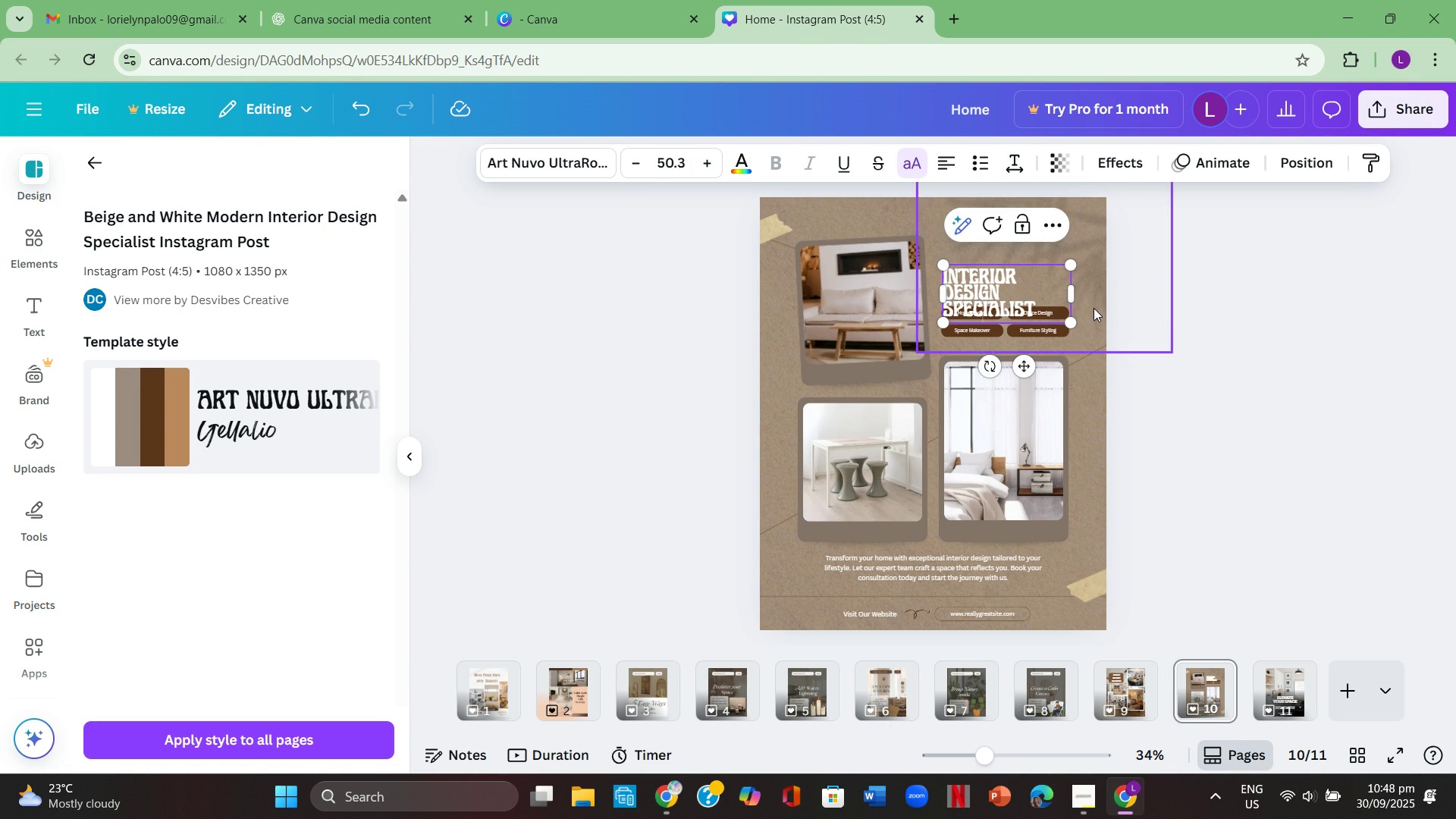 
left_click([1263, 337])
 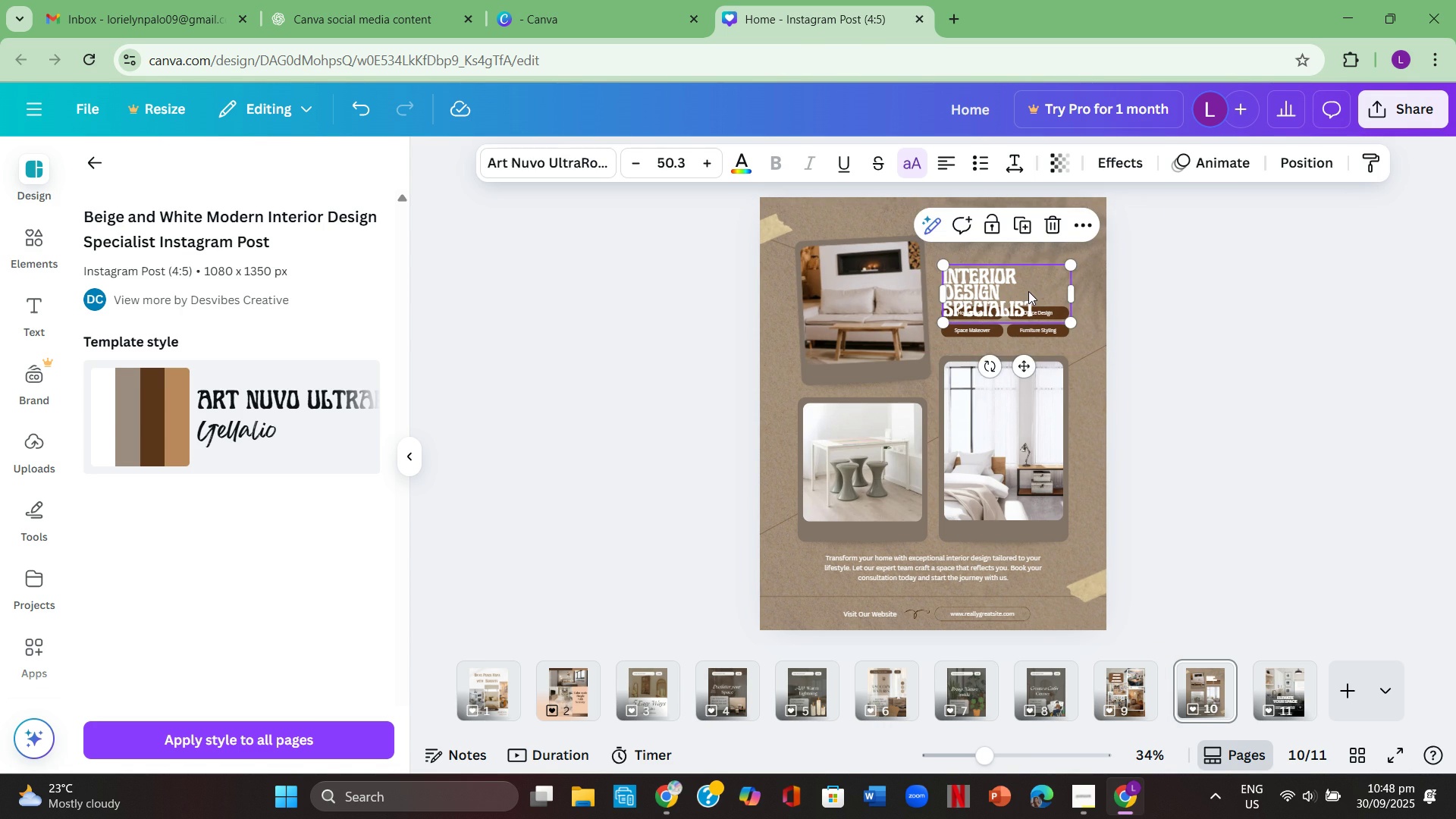 
left_click([1028, 291])
 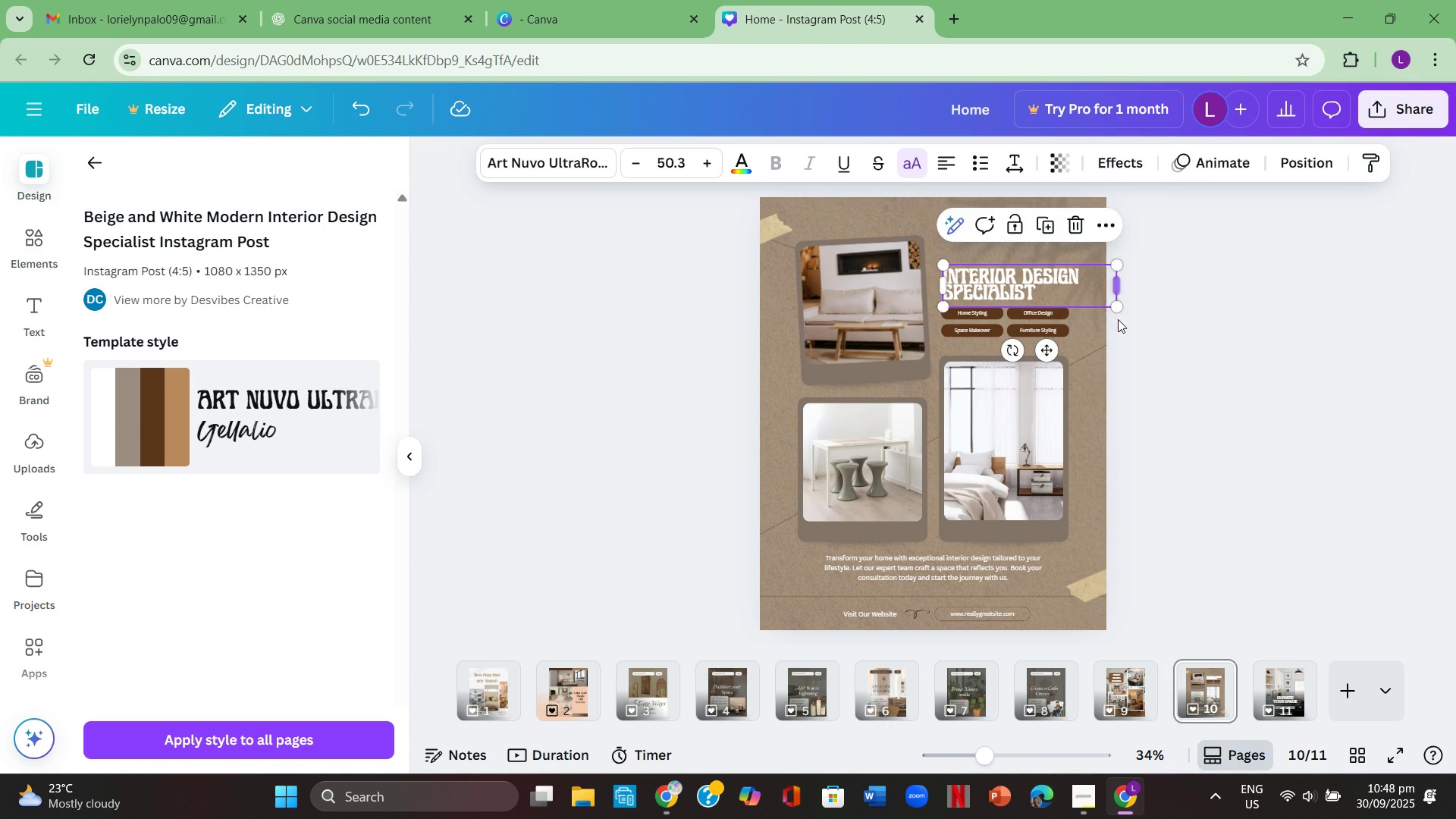 
left_click([1196, 342])
 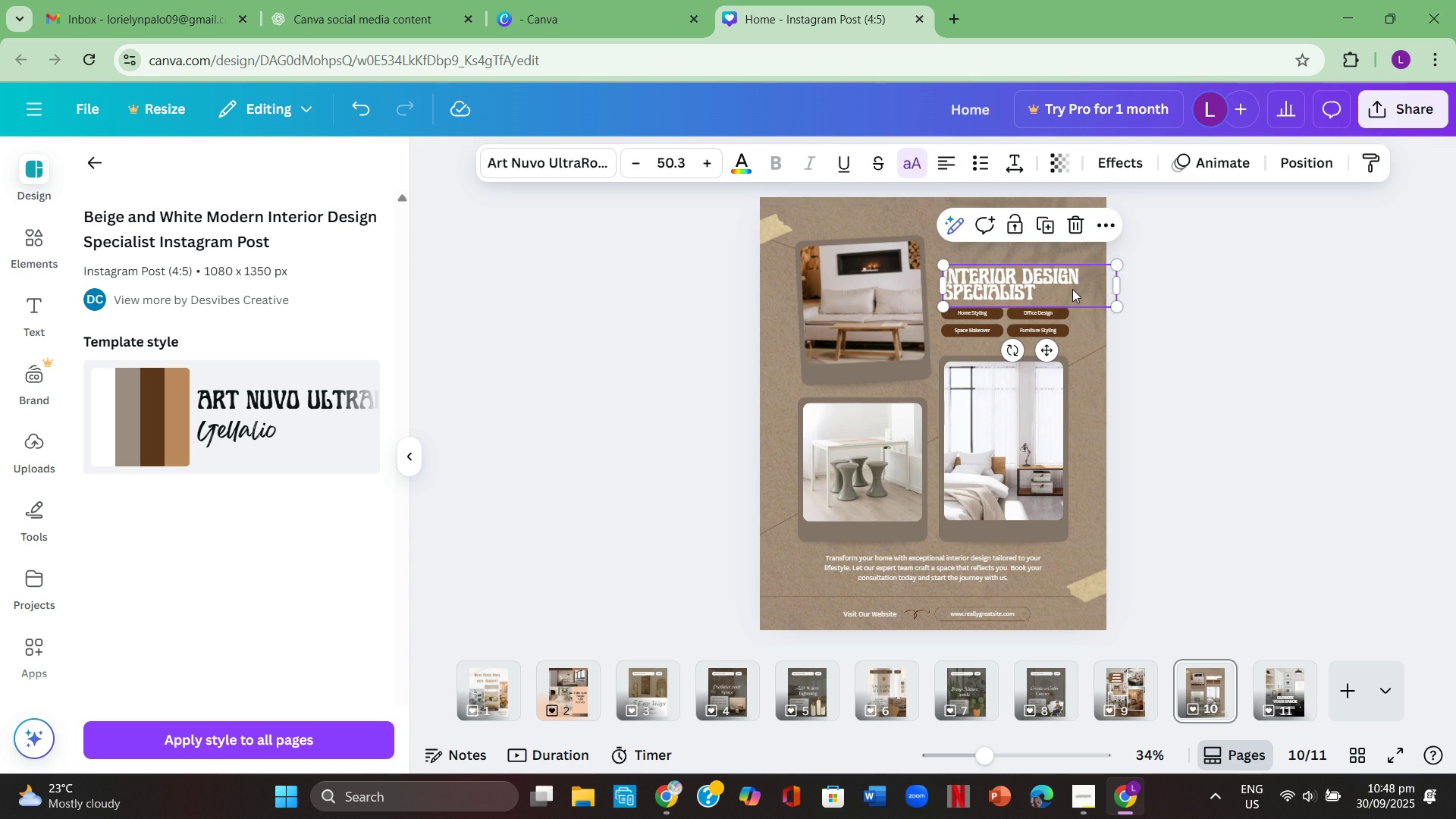 
double_click([1072, 289])
 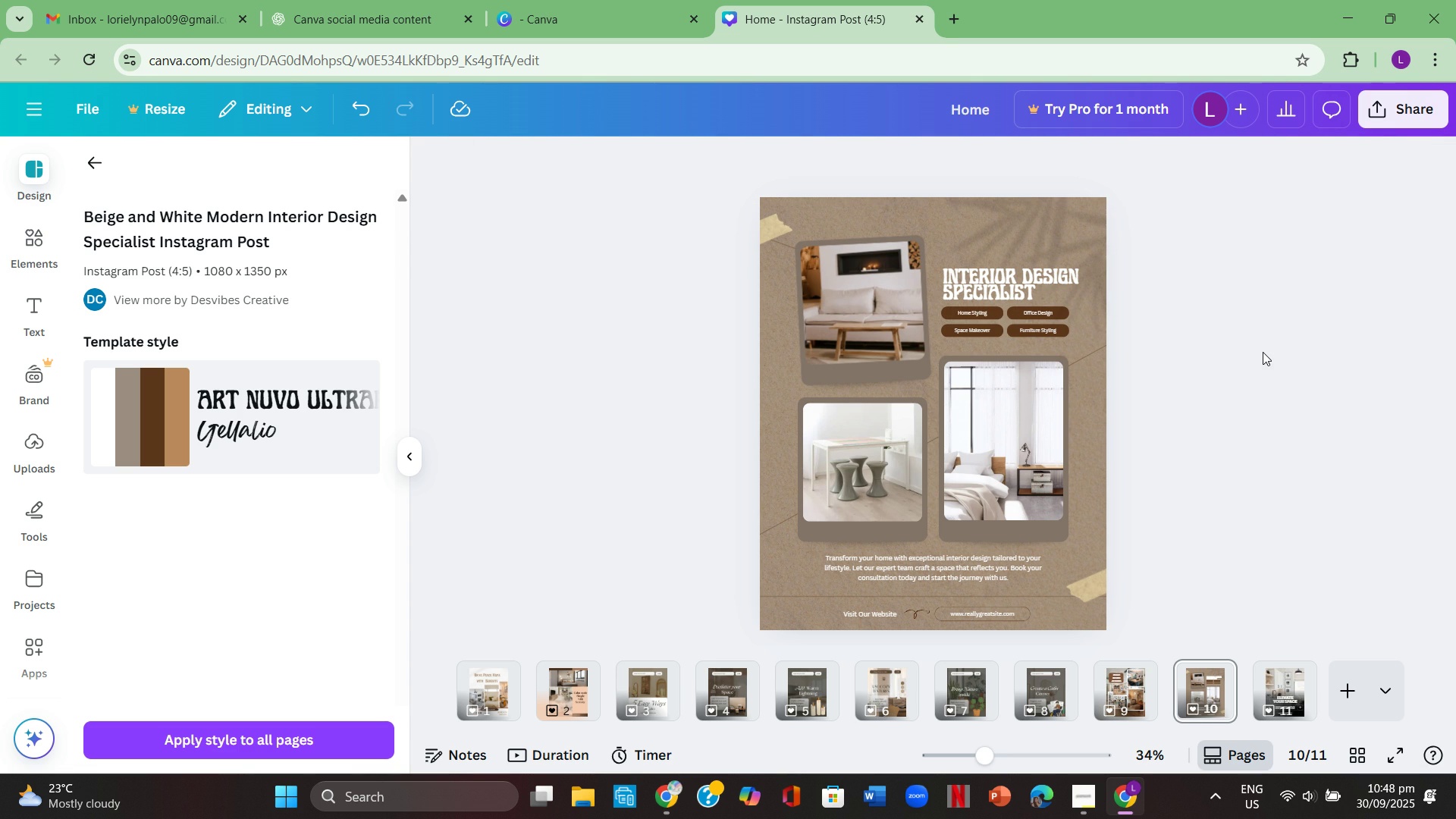 
left_click([1263, 352])
 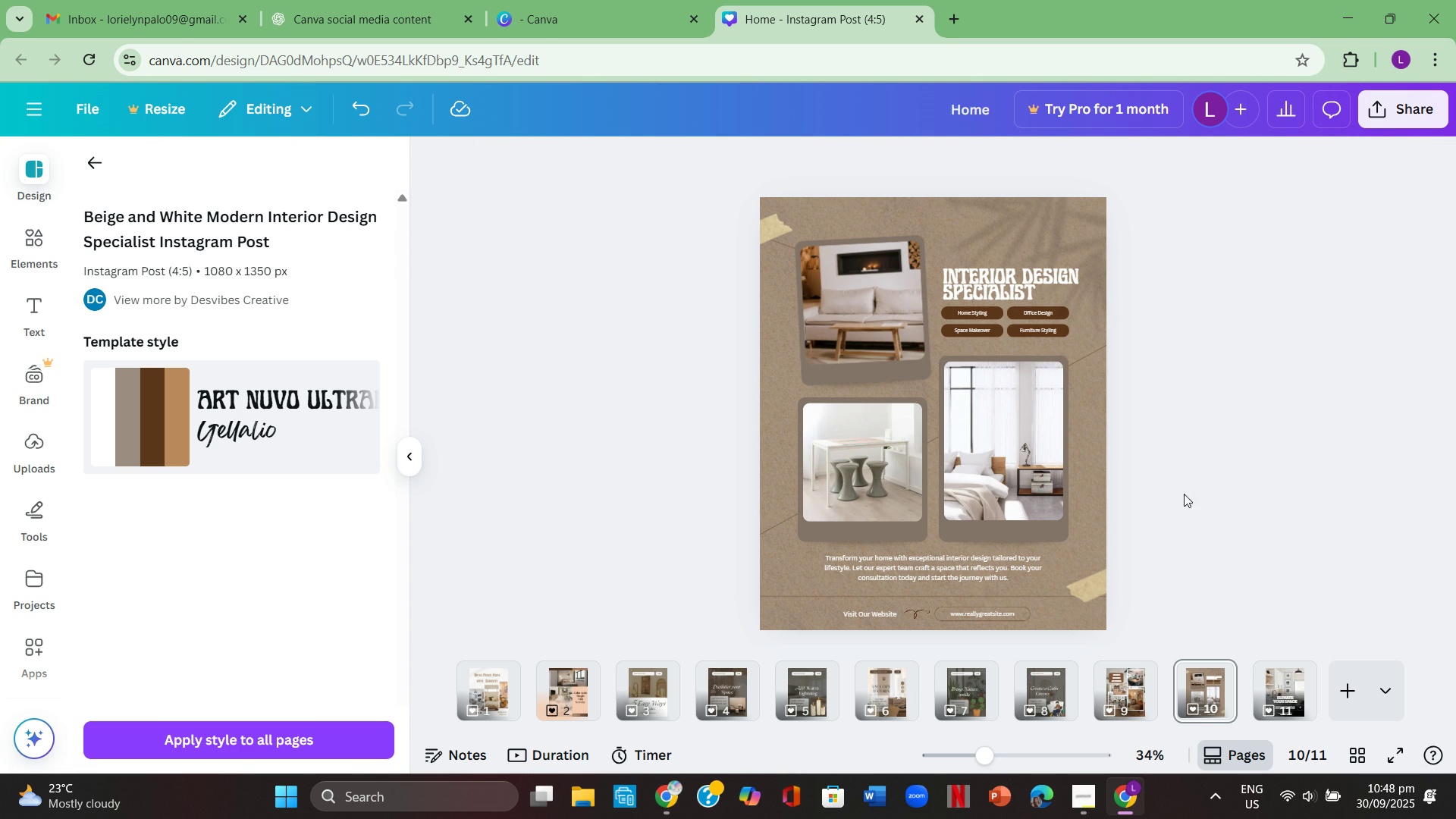 
wait(5.37)
 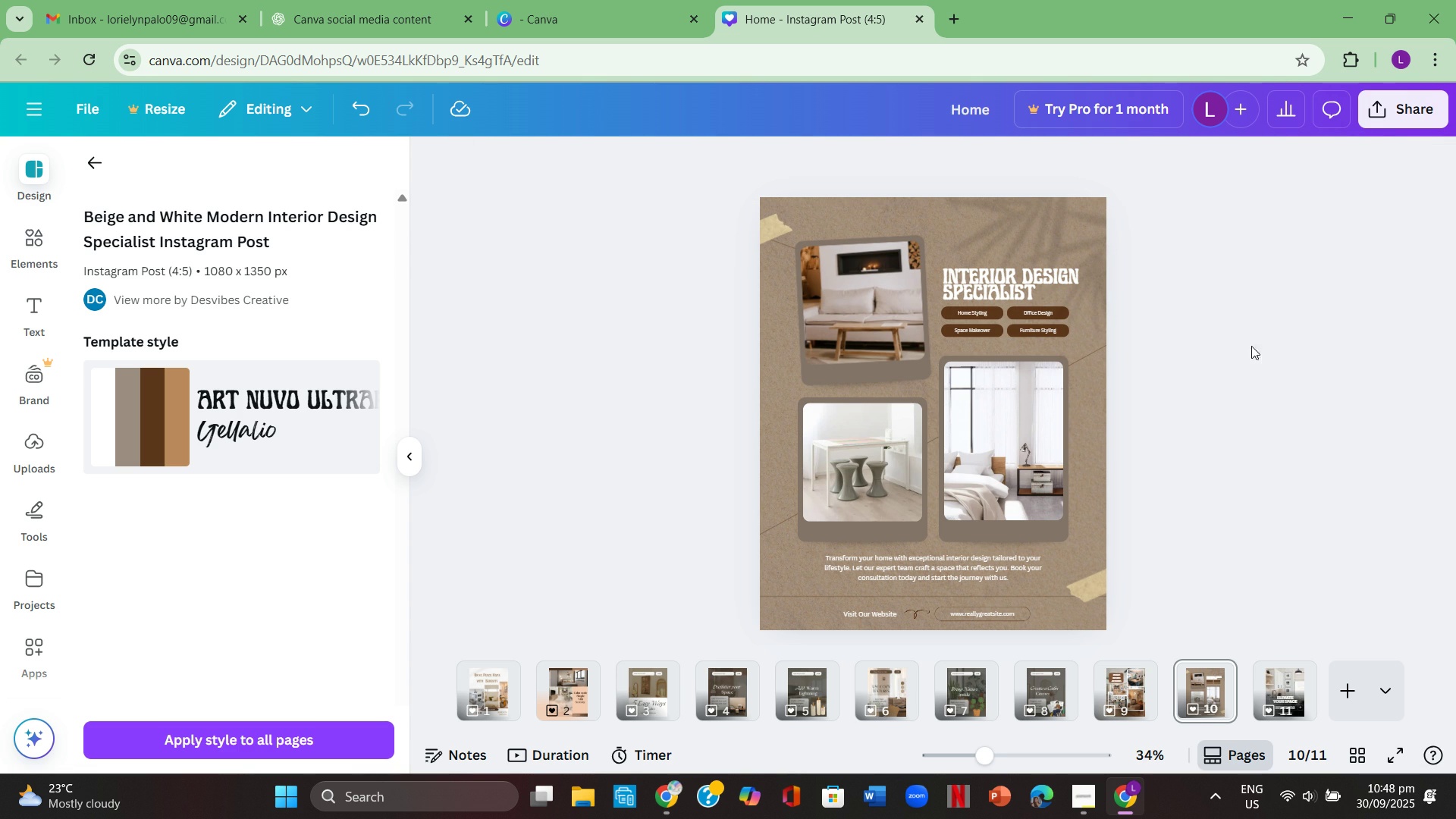 
left_click([1129, 691])
 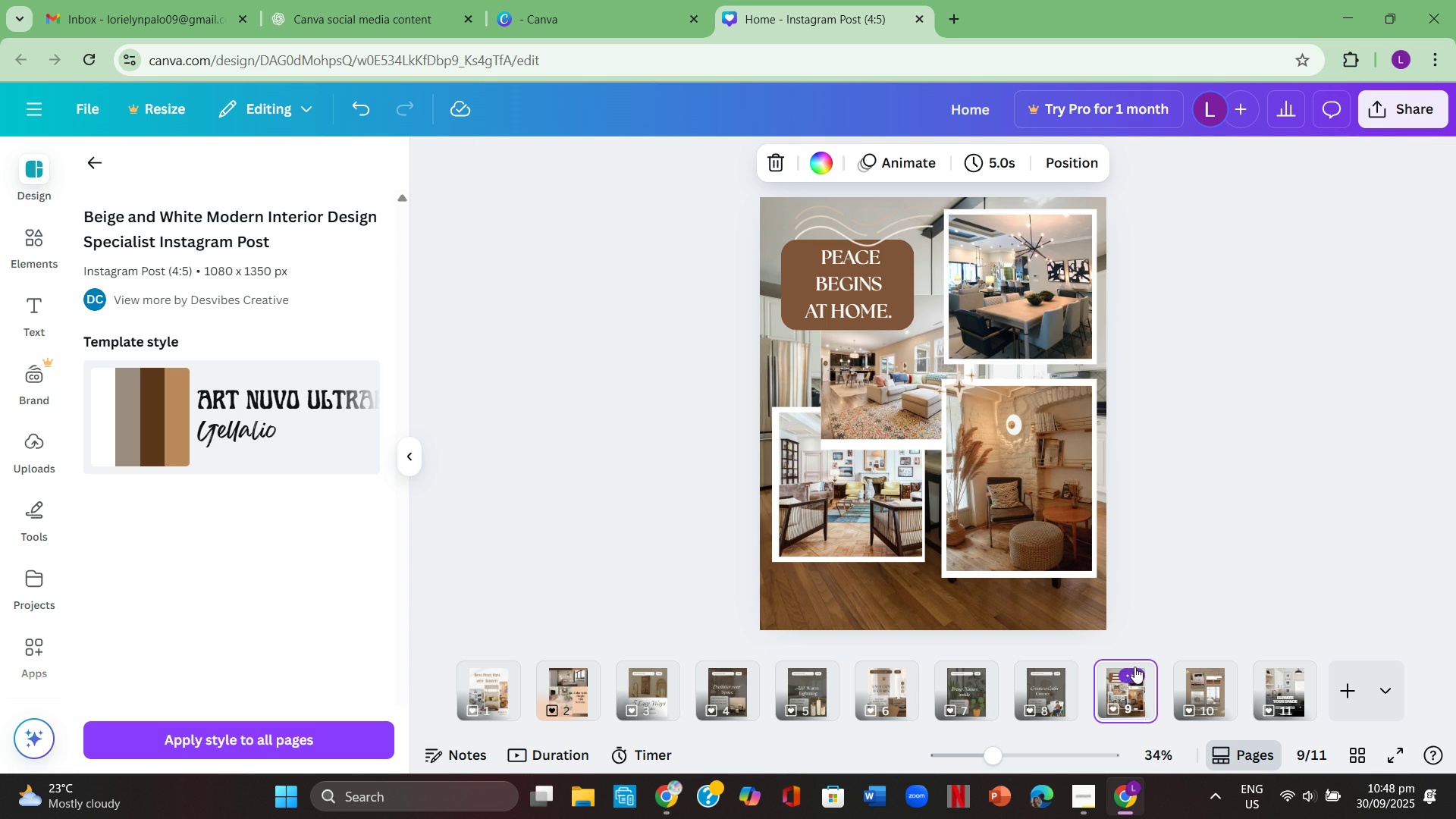 
left_click([1191, 686])
 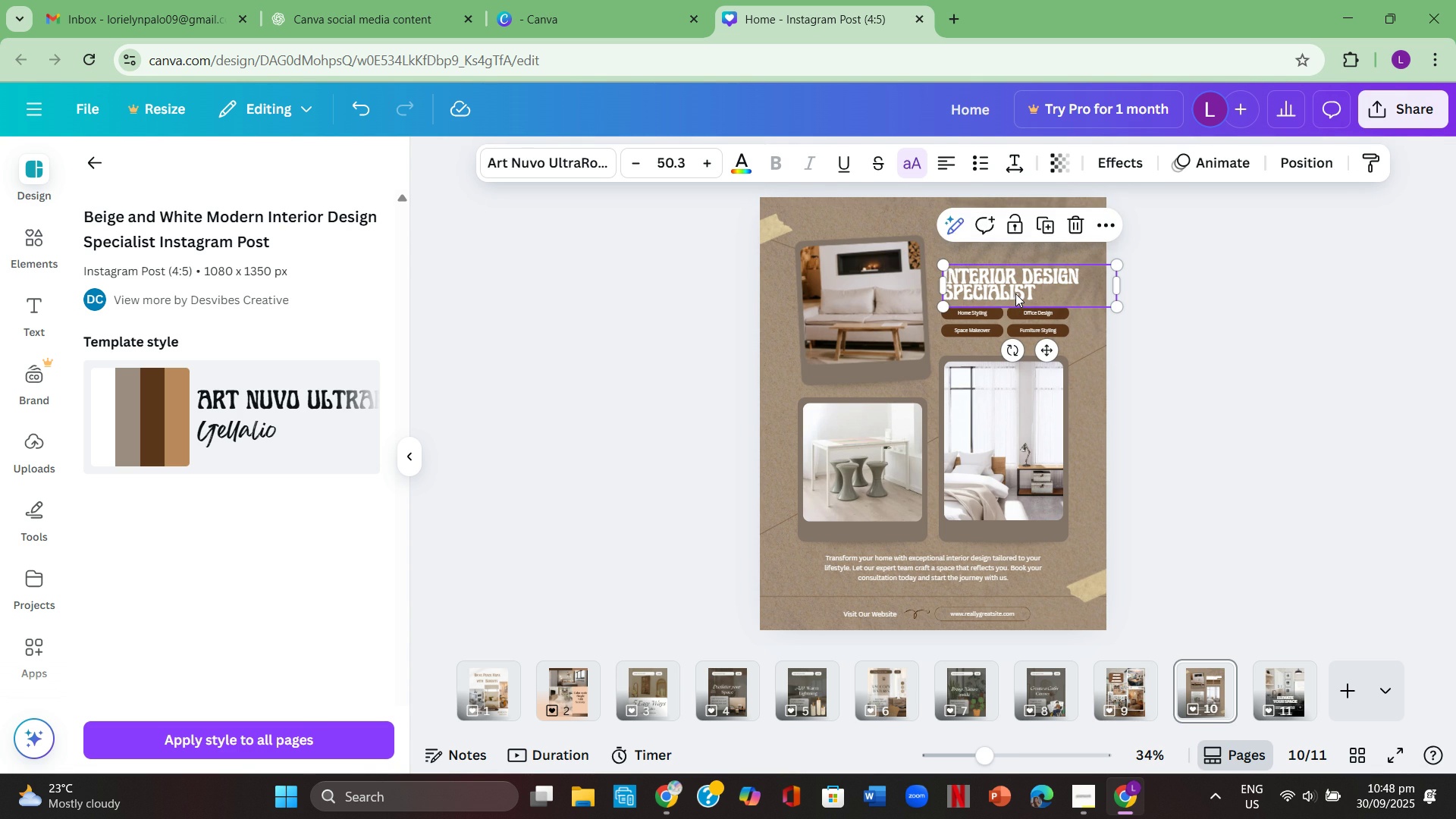 
double_click([1015, 293])
 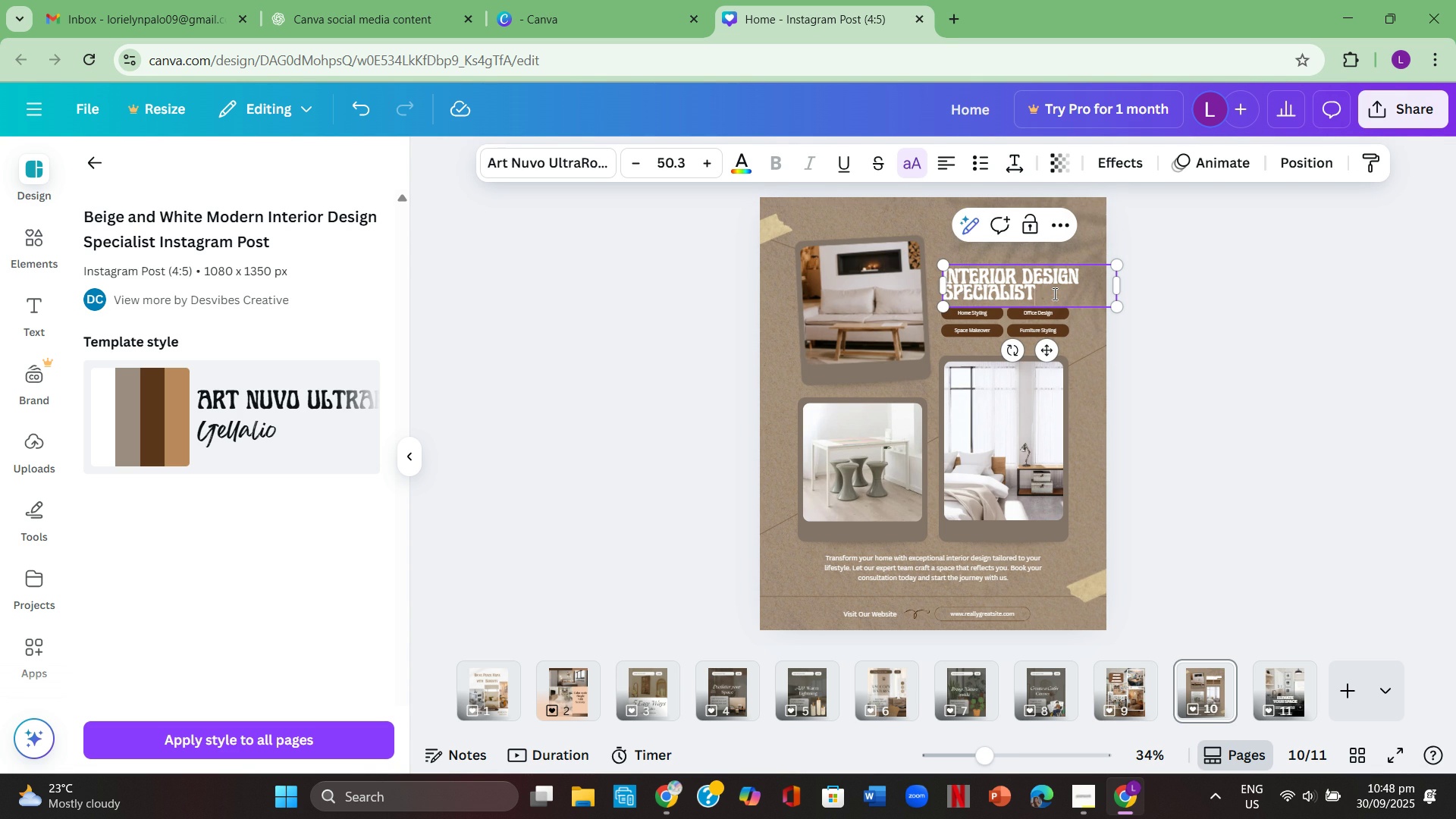 
left_click([1053, 293])
 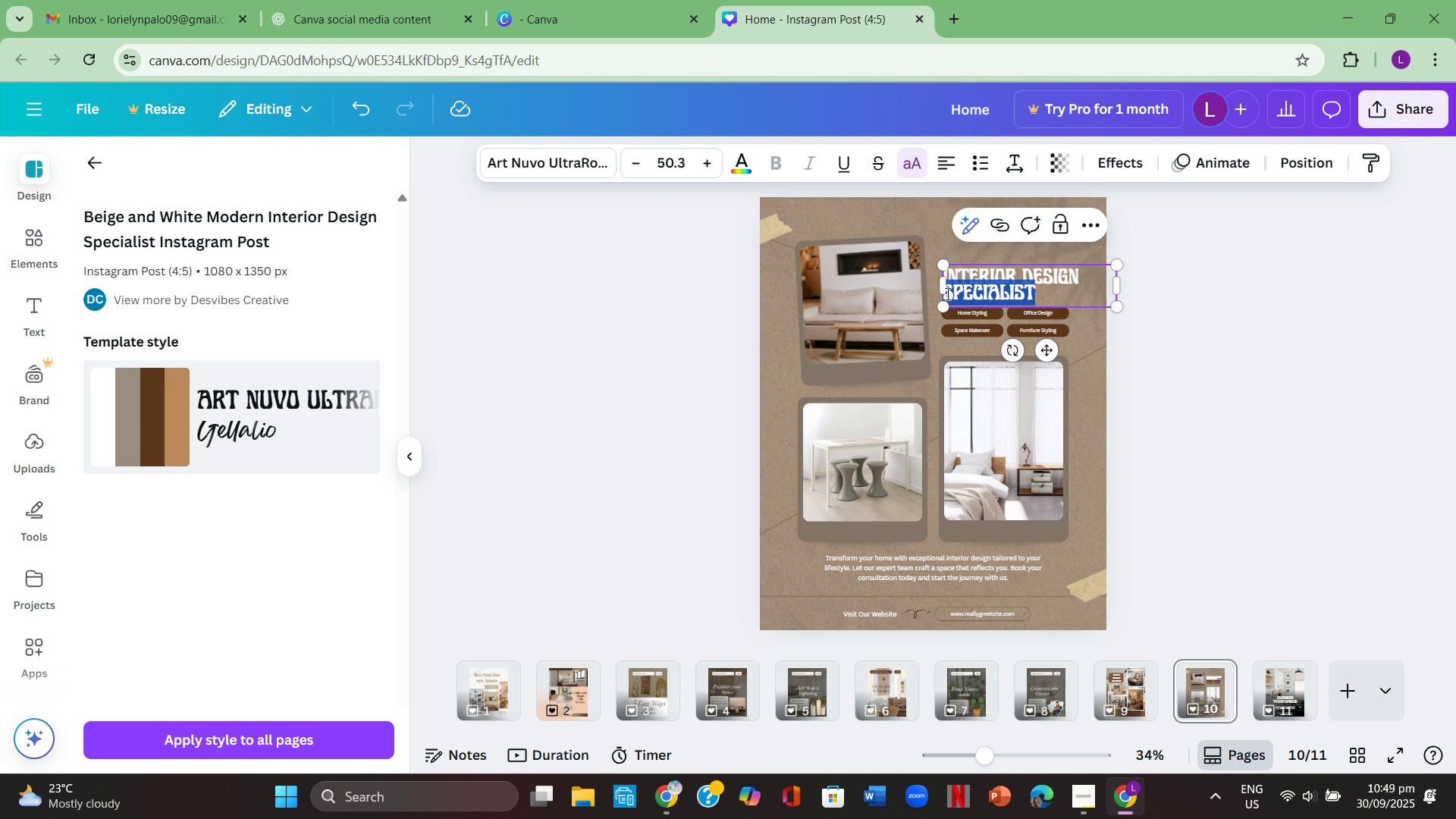 
wait(16.84)
 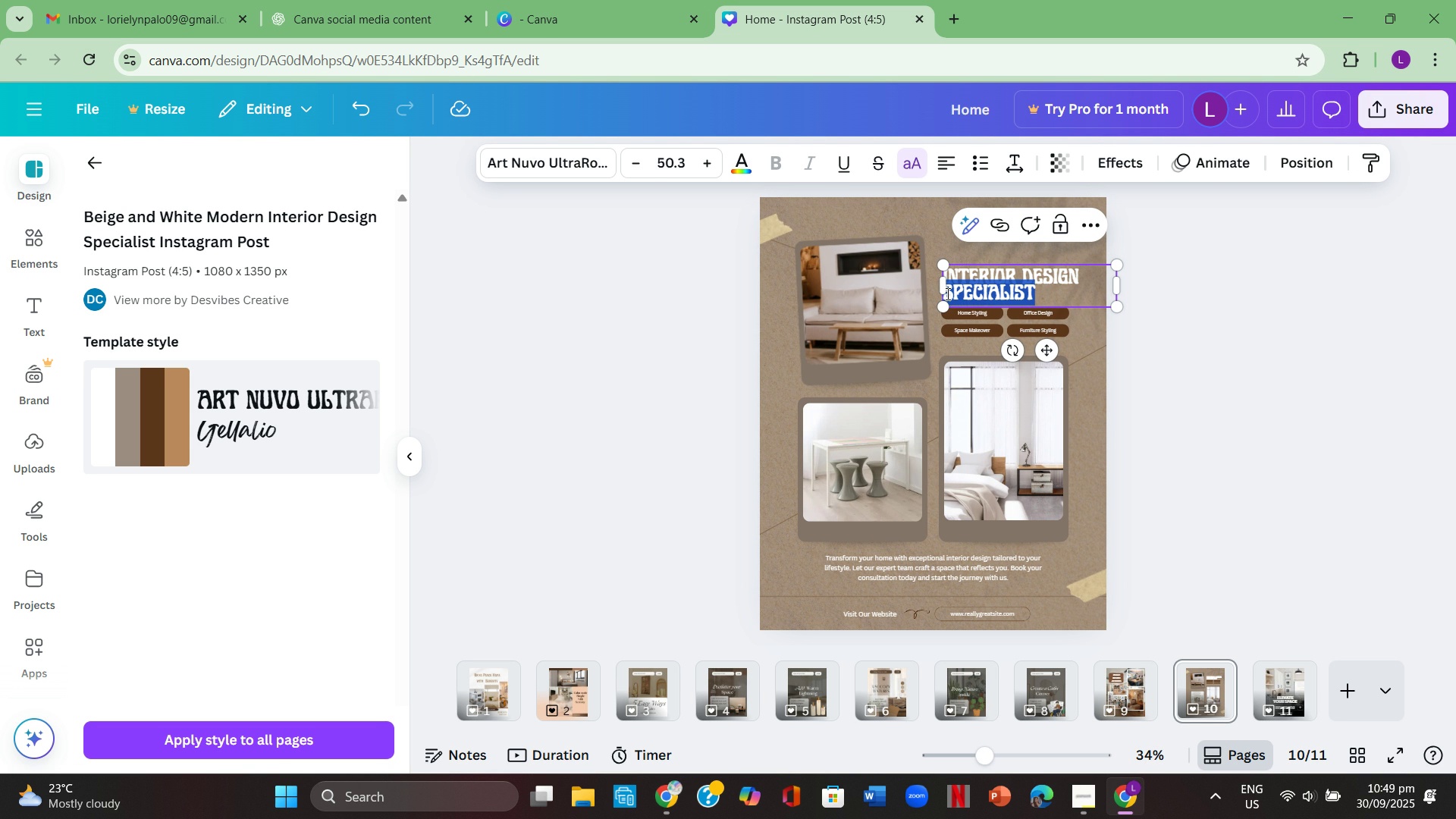 
key(Backspace)
type(Minimalist )
 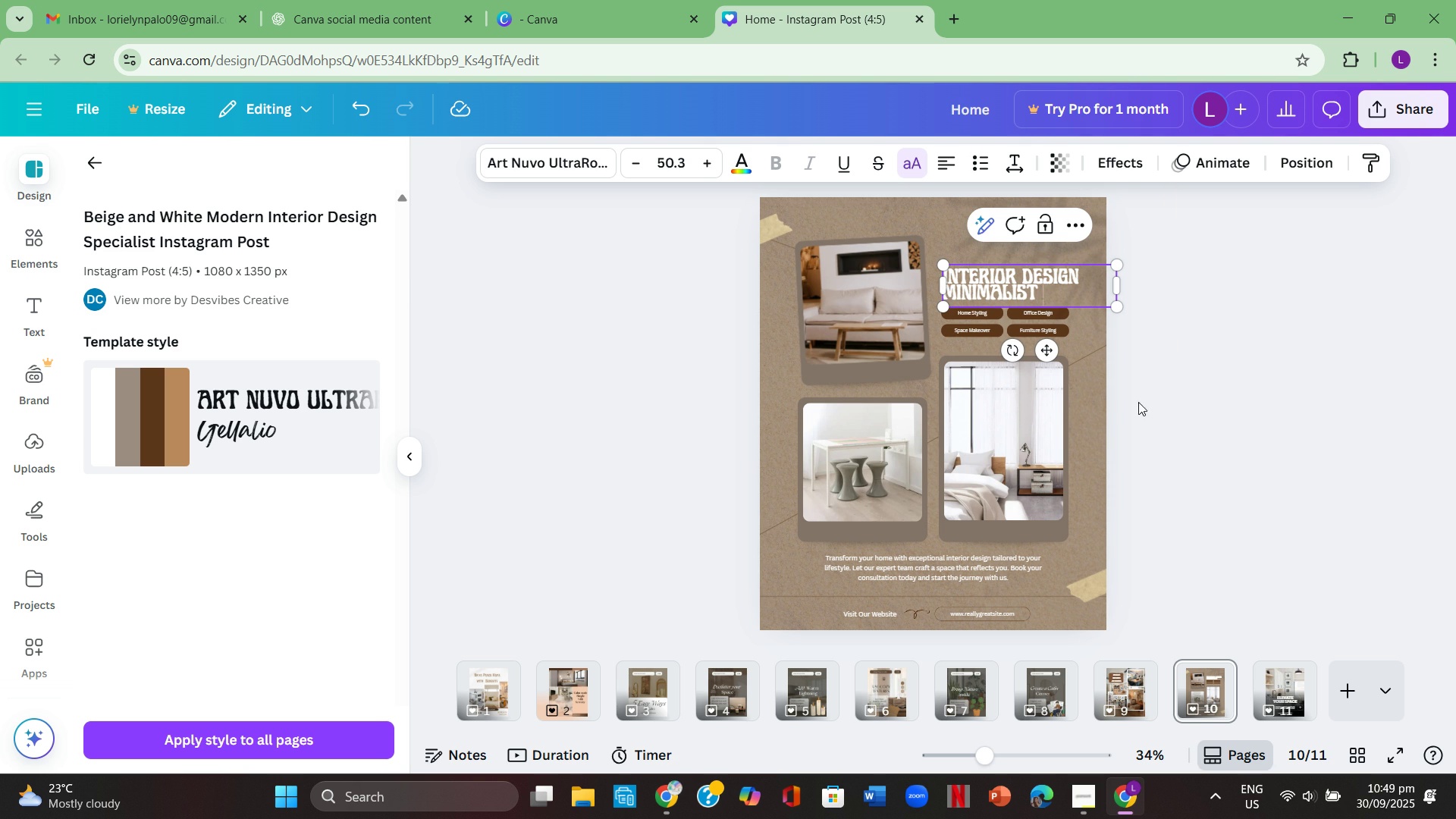 
left_click([1178, 395])
 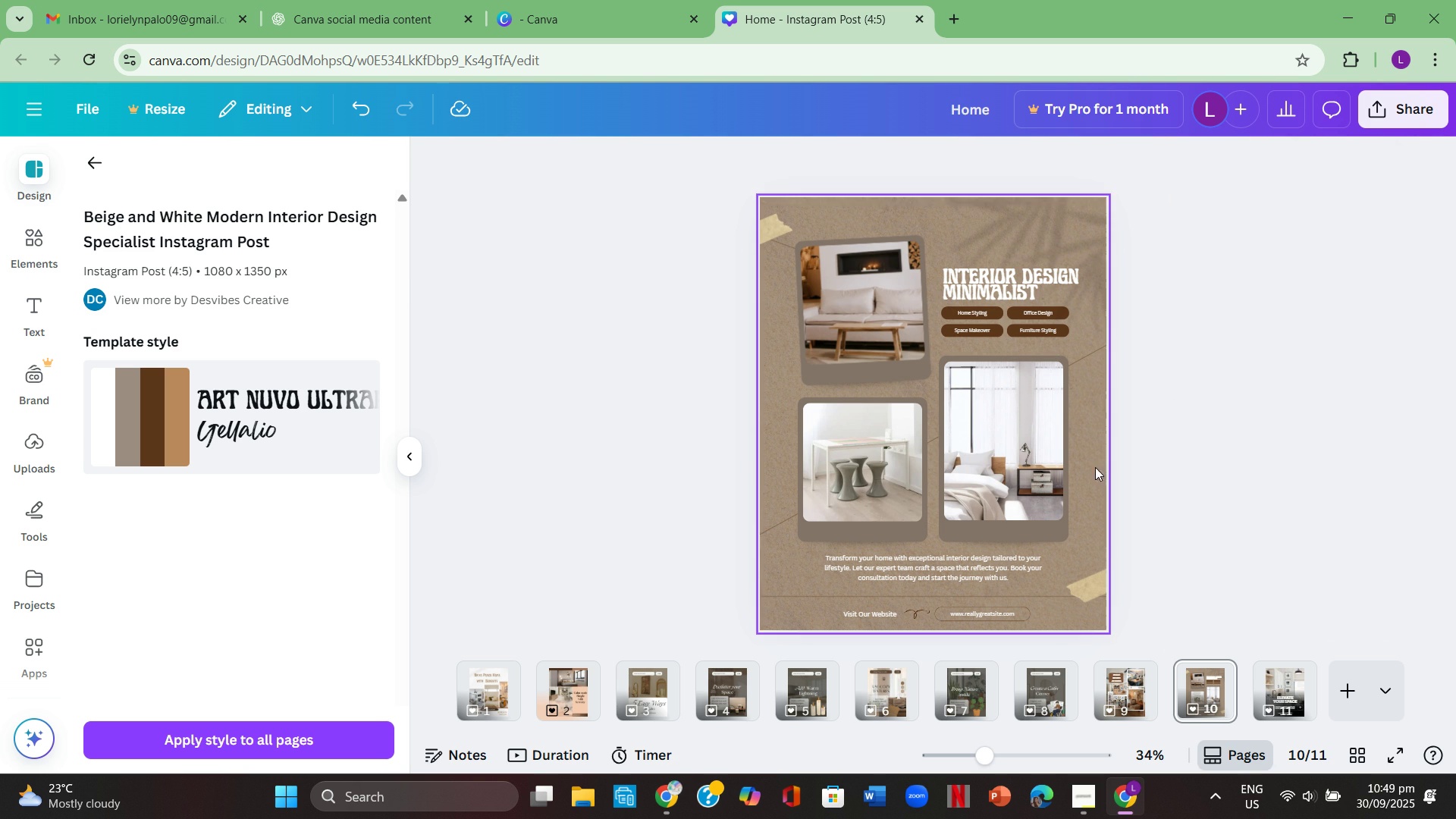 
left_click([1091, 471])
 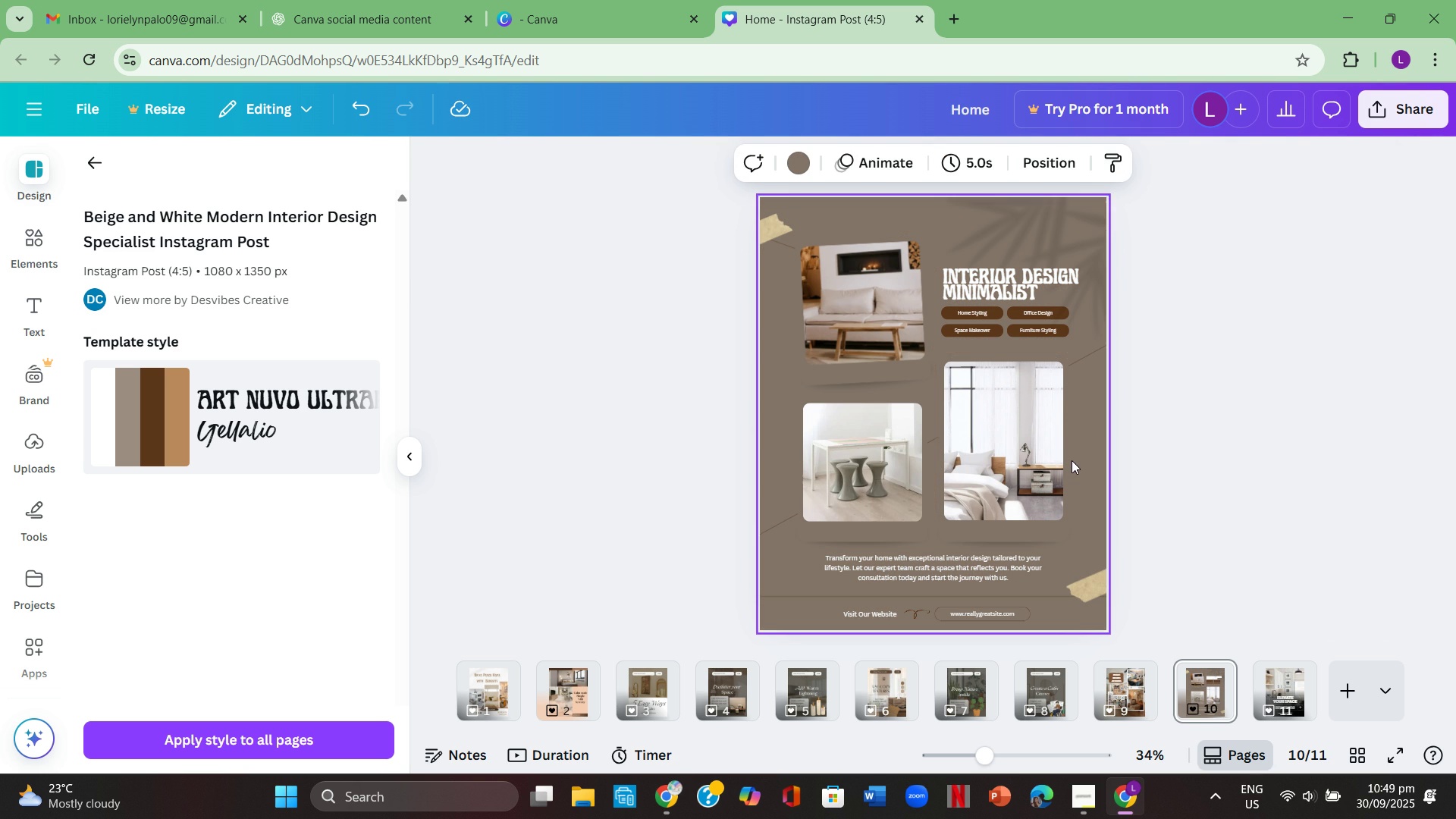 
key(Backspace)
 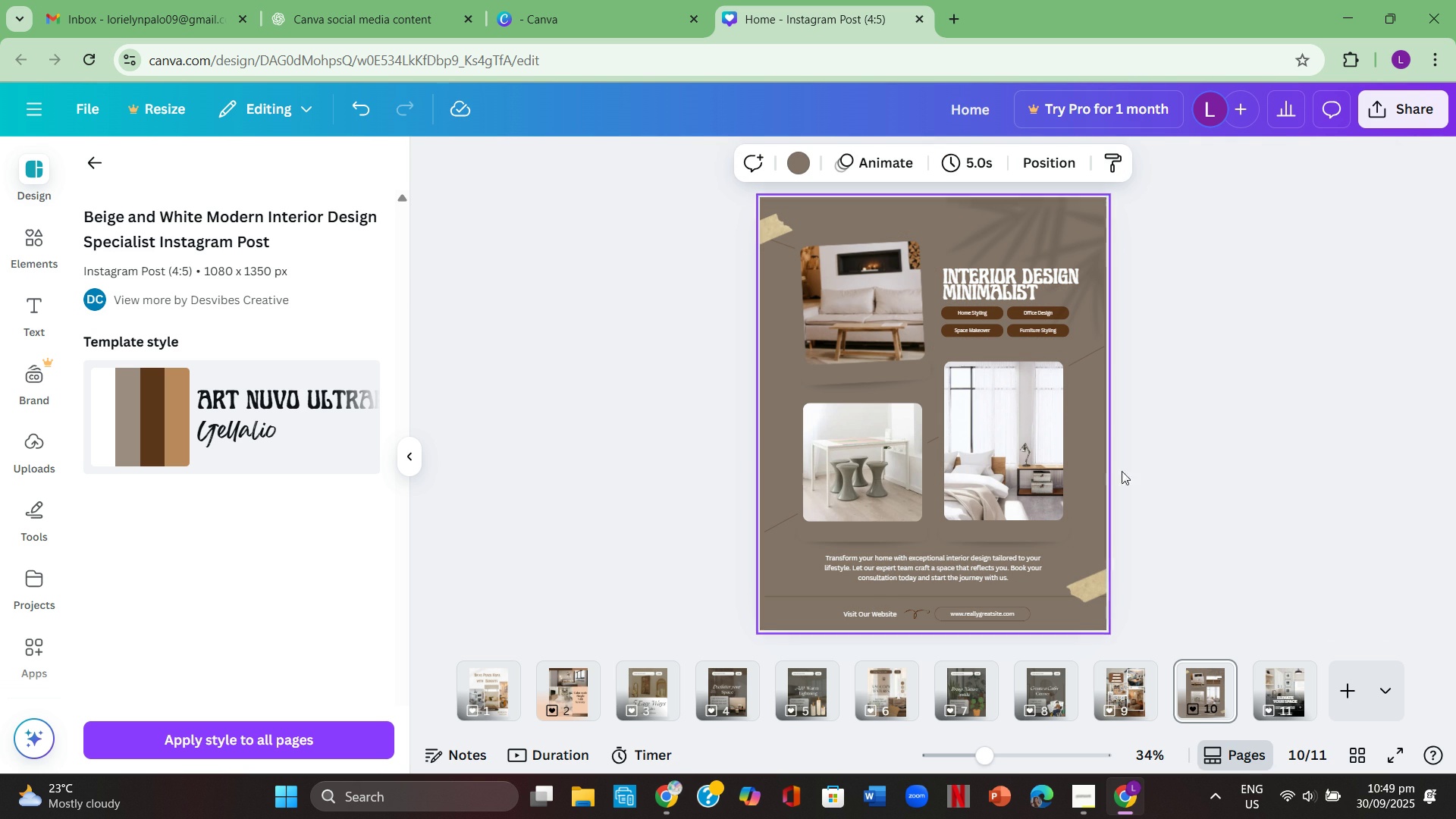 
left_click([1266, 478])
 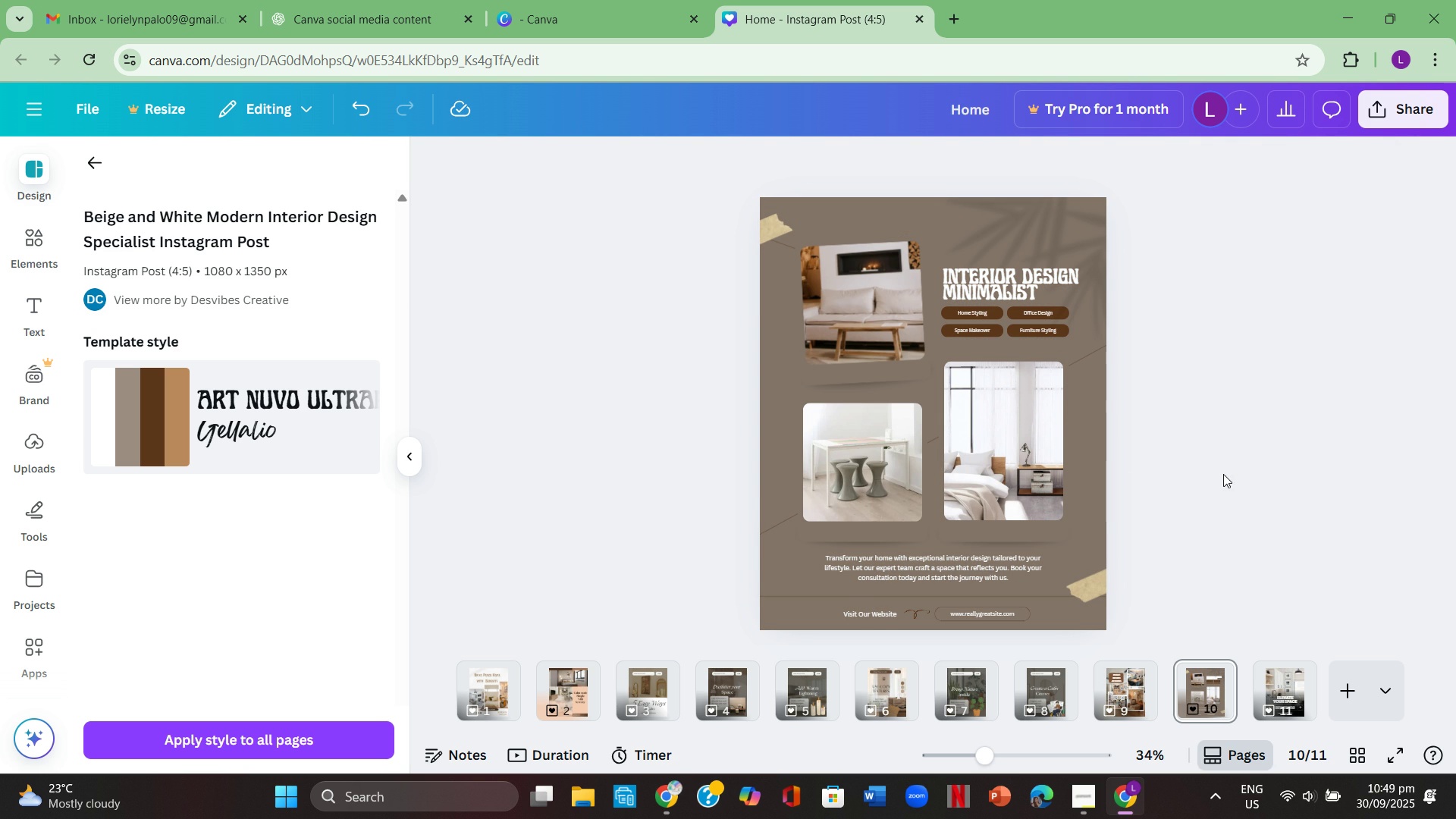 
left_click([1088, 471])
 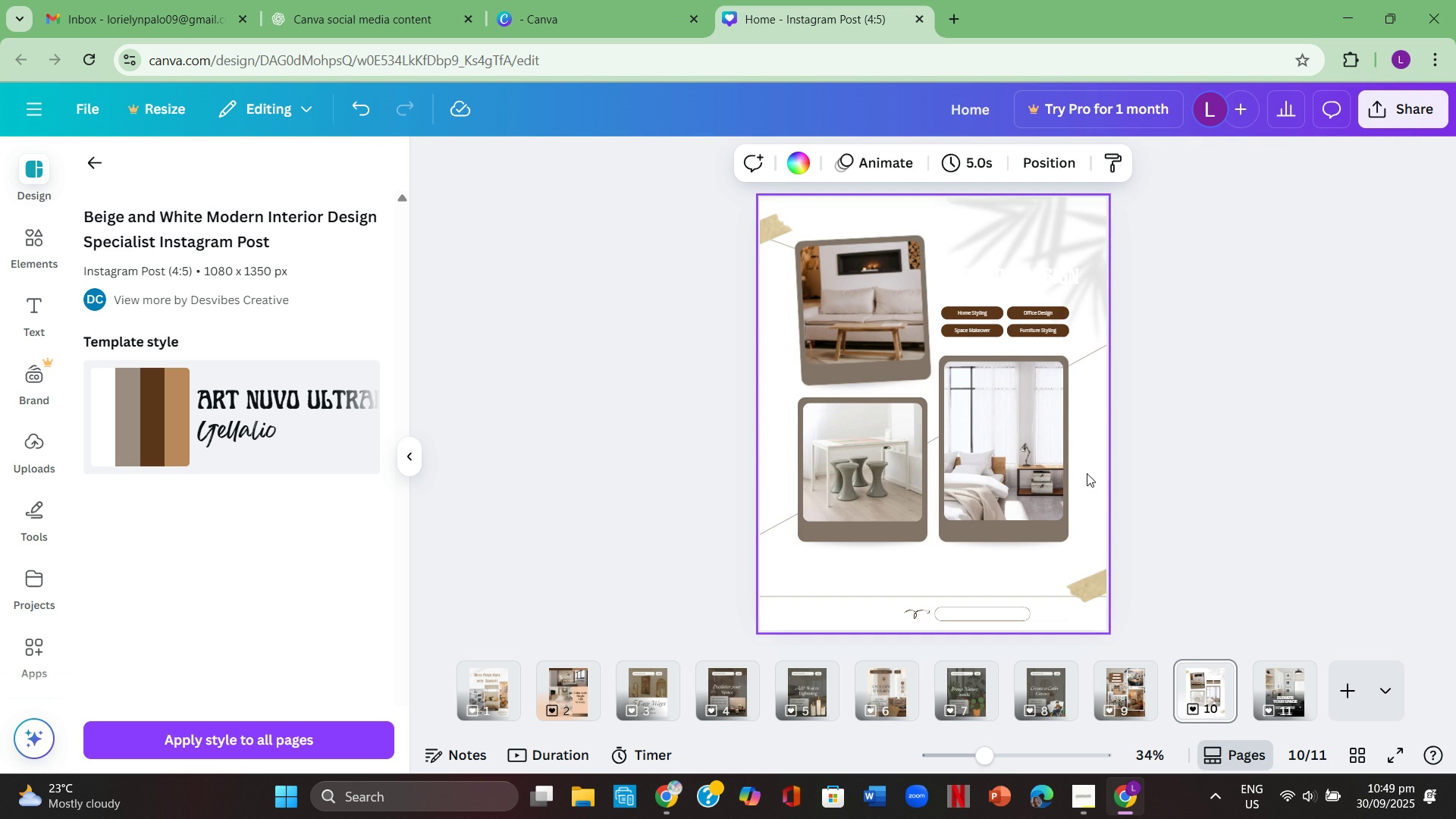 
key(Backspace)
 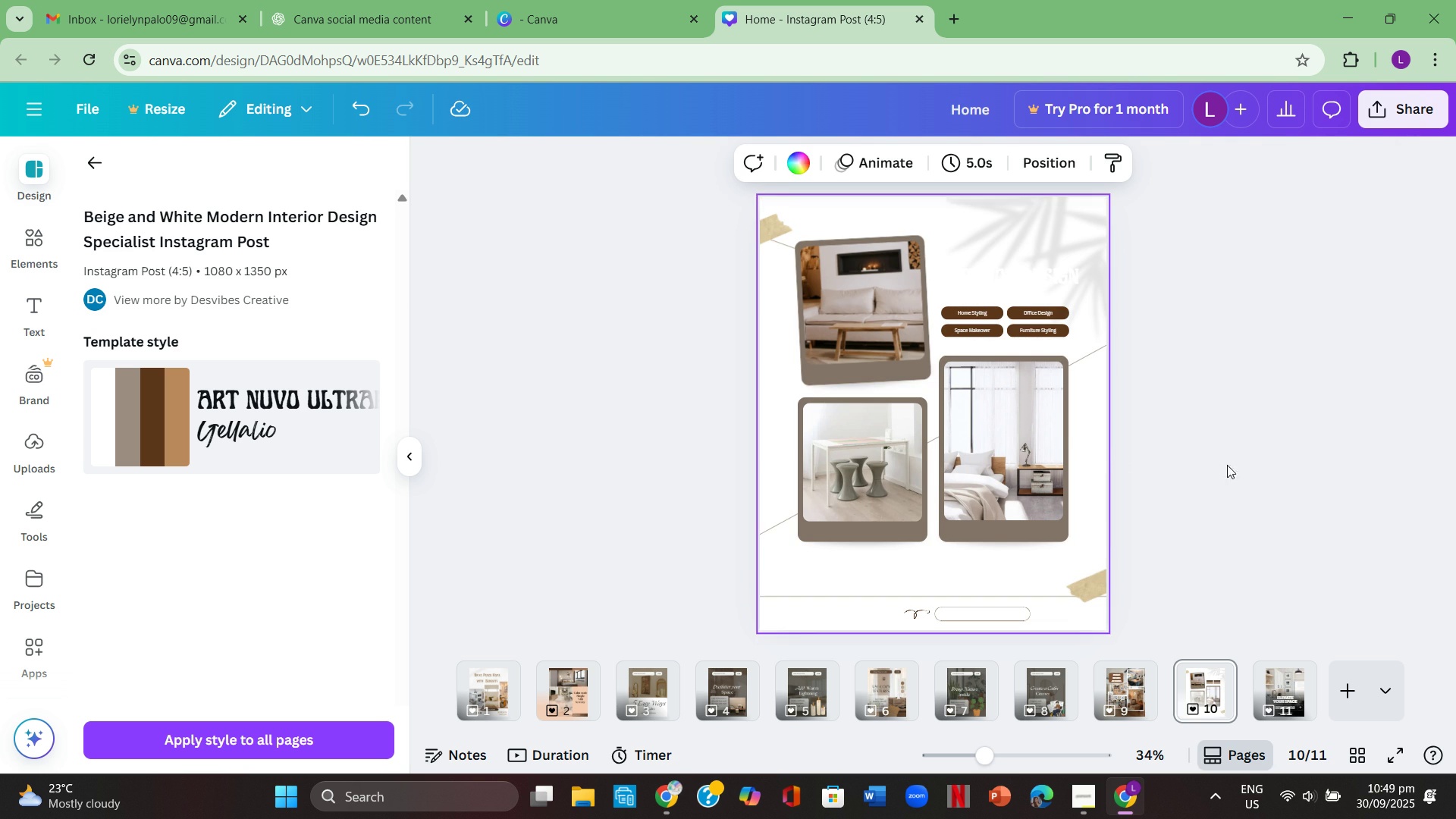 
left_click([1284, 465])
 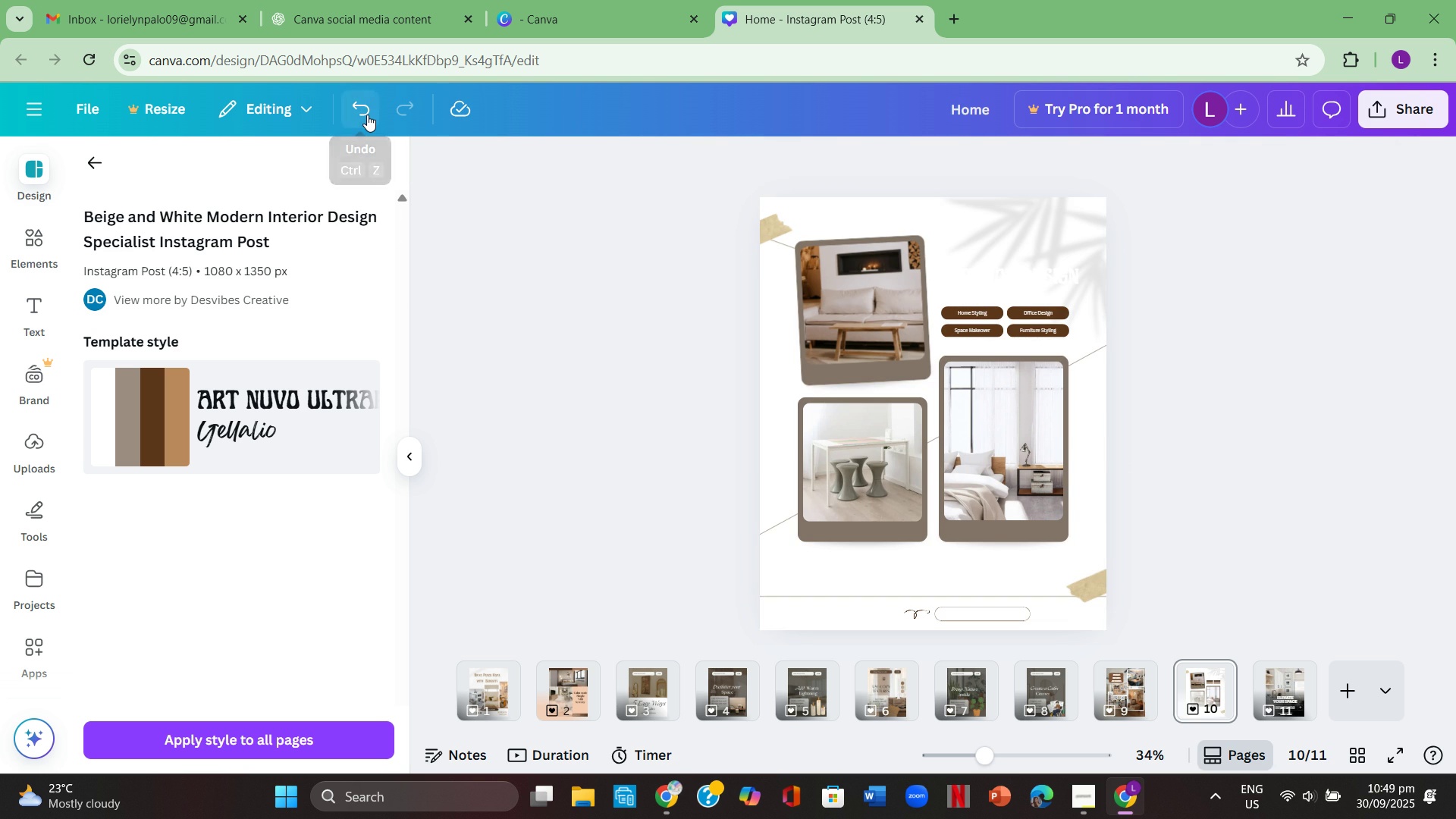 
double_click([367, 115])
 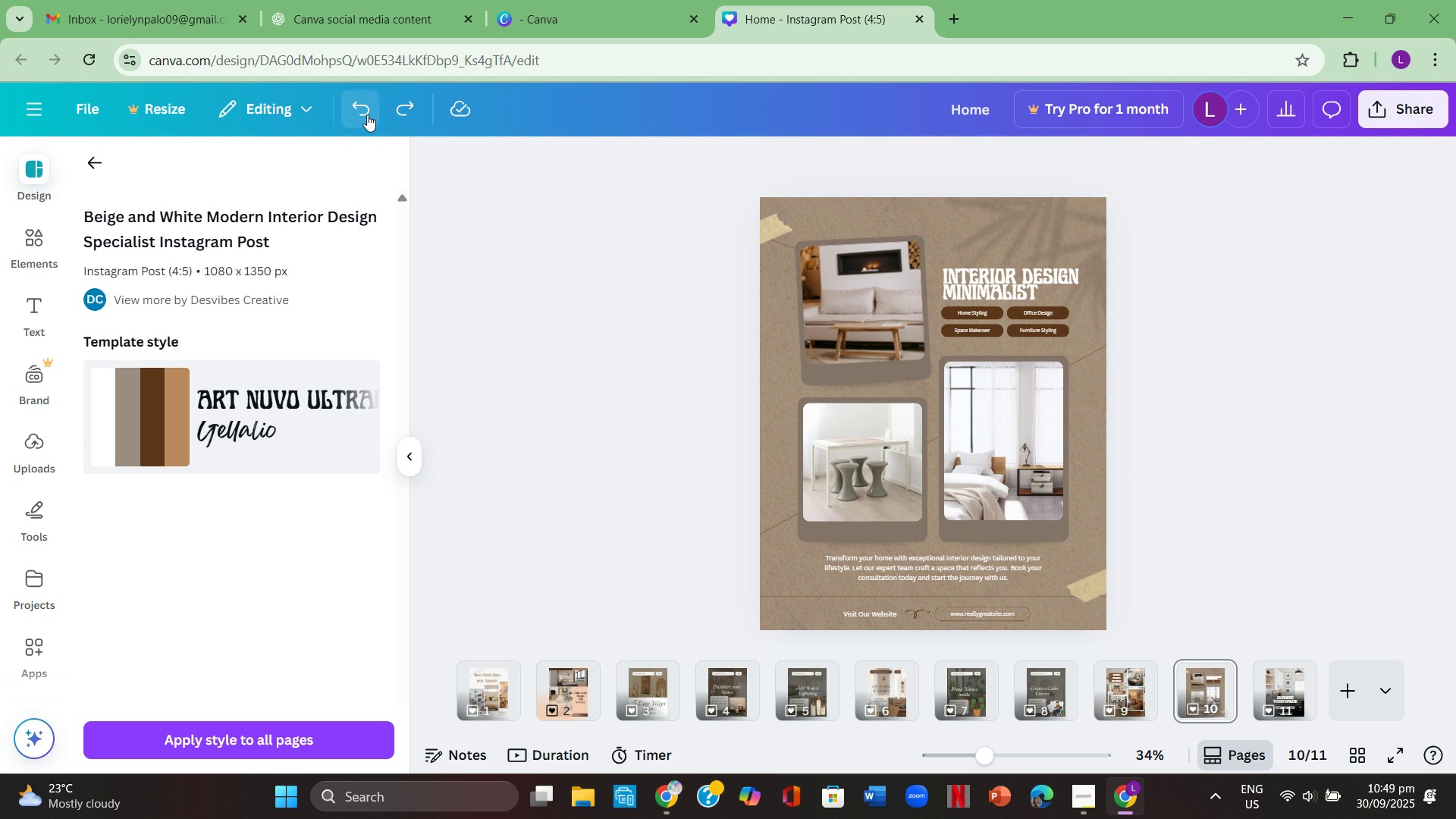 
left_click([367, 115])
 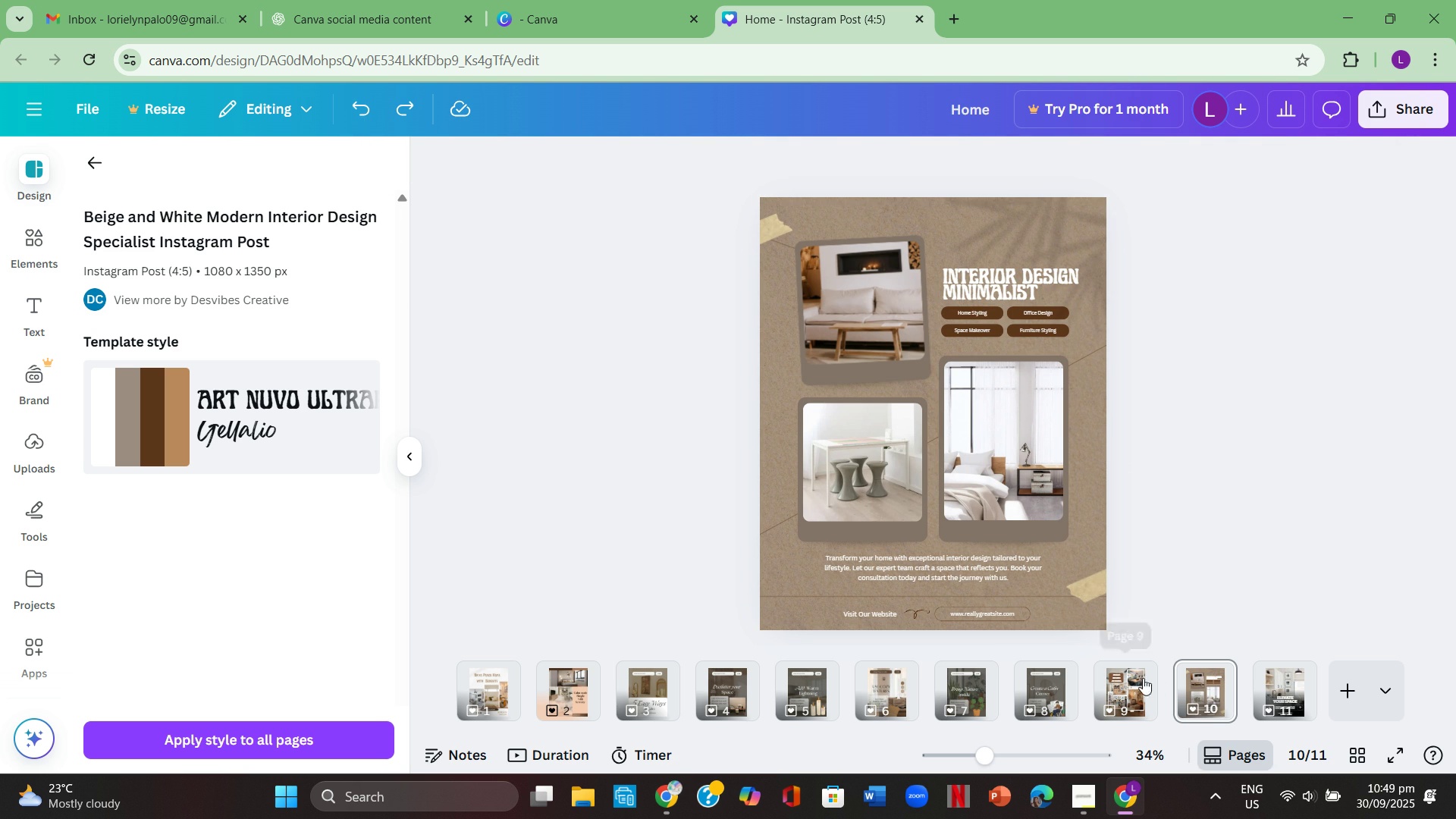 
left_click([1122, 686])
 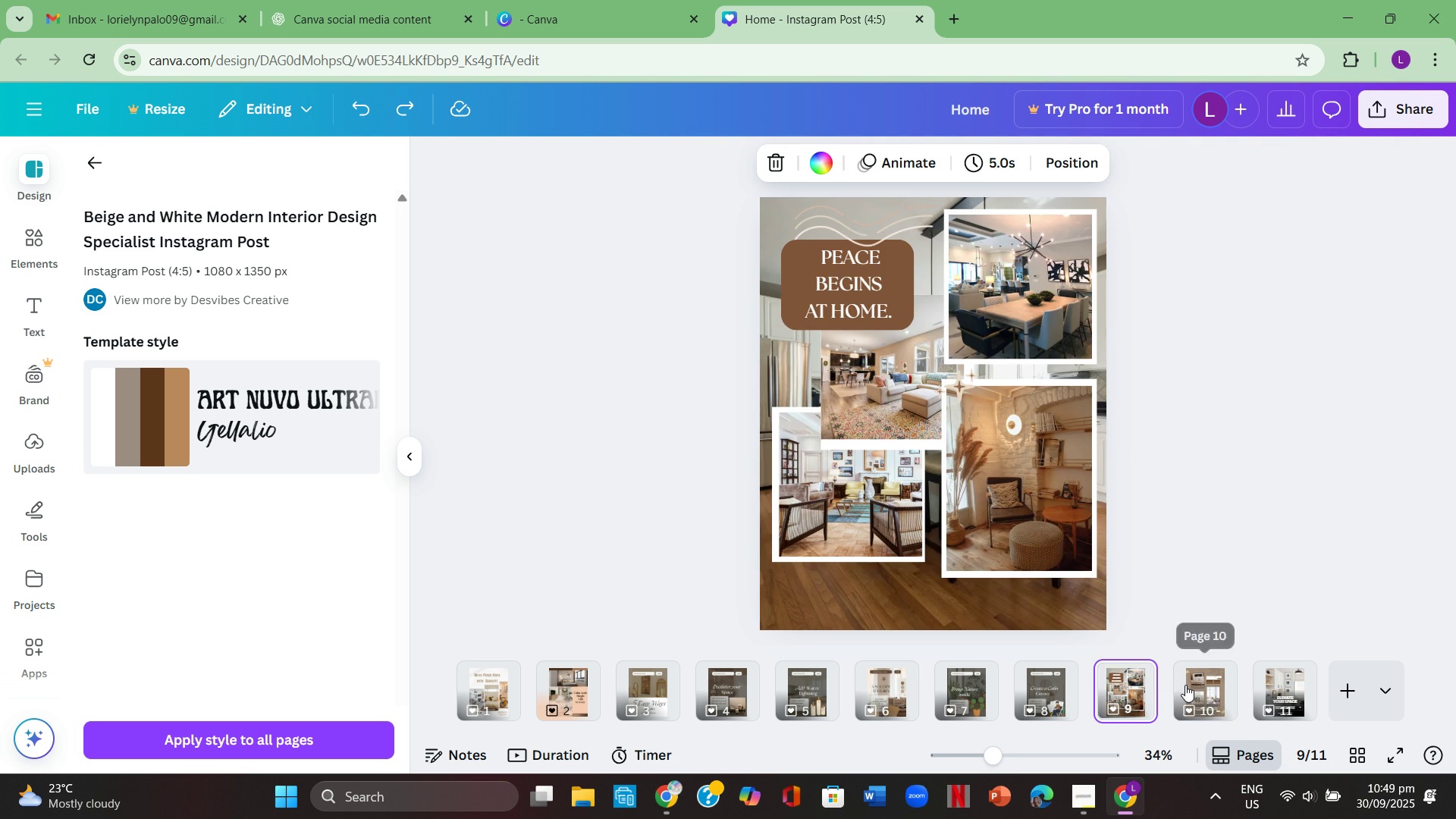 
left_click([1185, 685])
 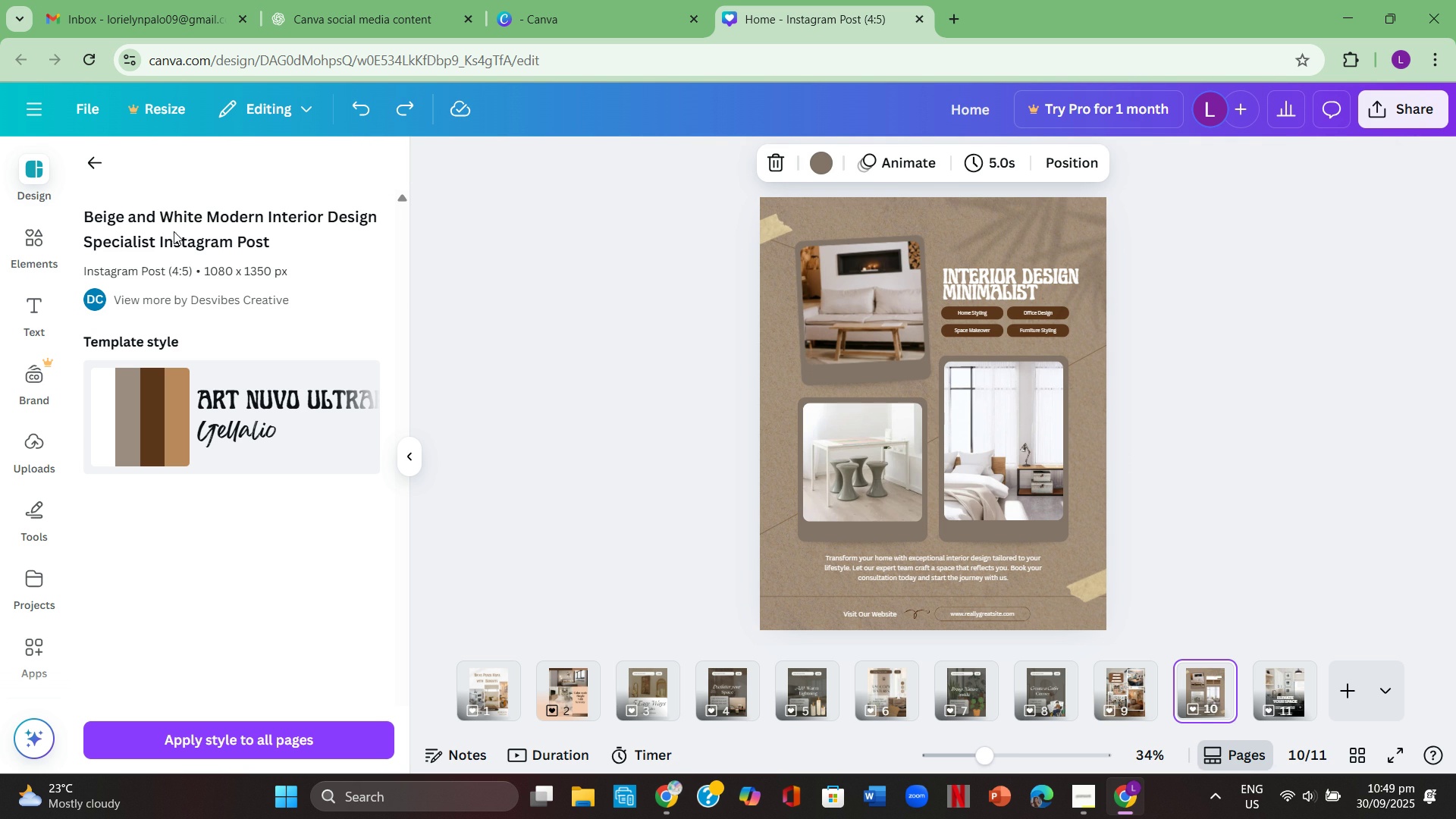 
left_click([96, 152])
 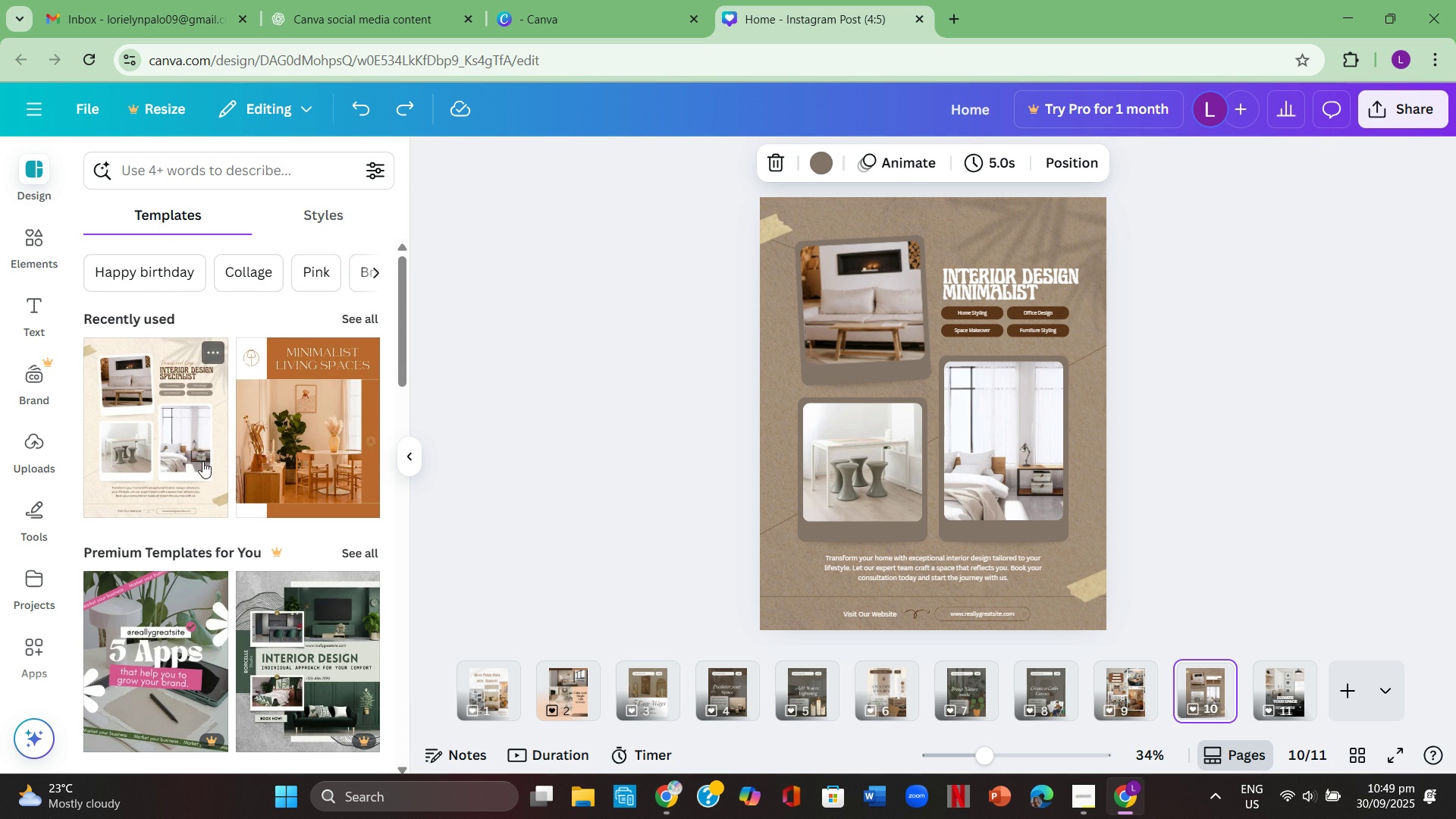 
scroll: coordinate [212, 456], scroll_direction: down, amount: 10.0
 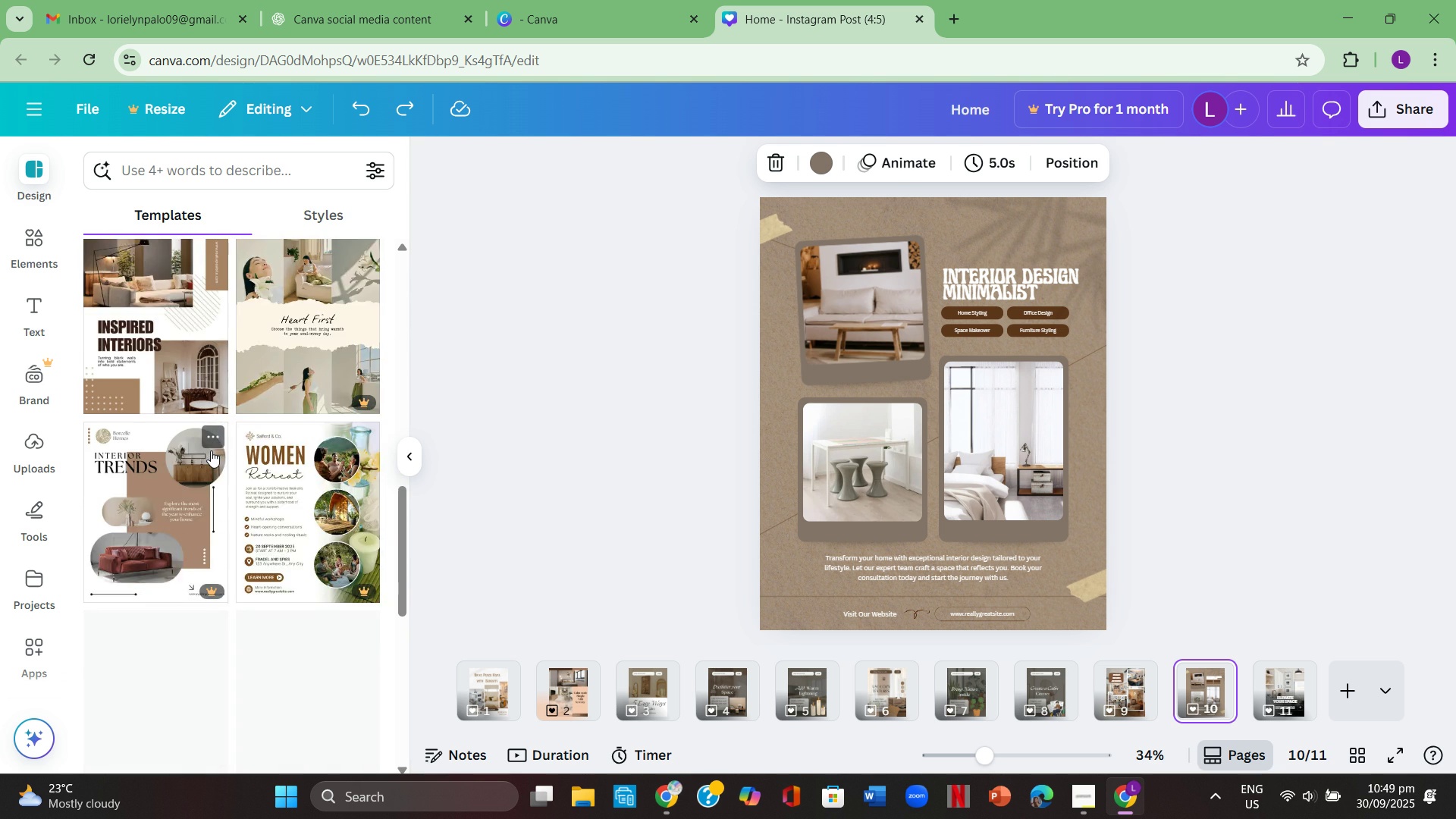 
scroll: coordinate [211, 450], scroll_direction: up, amount: 1.0
 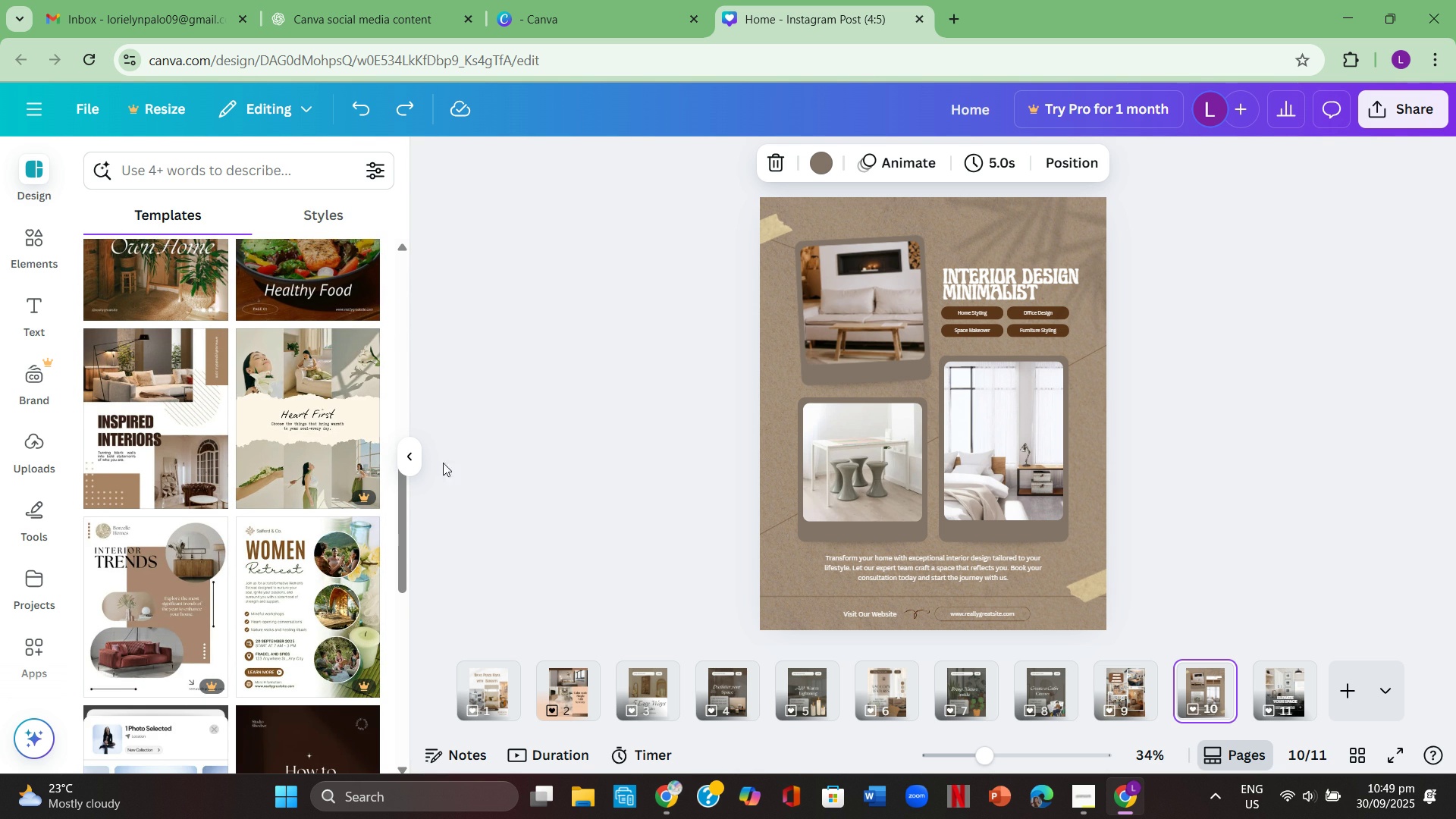 
left_click([187, 414])
 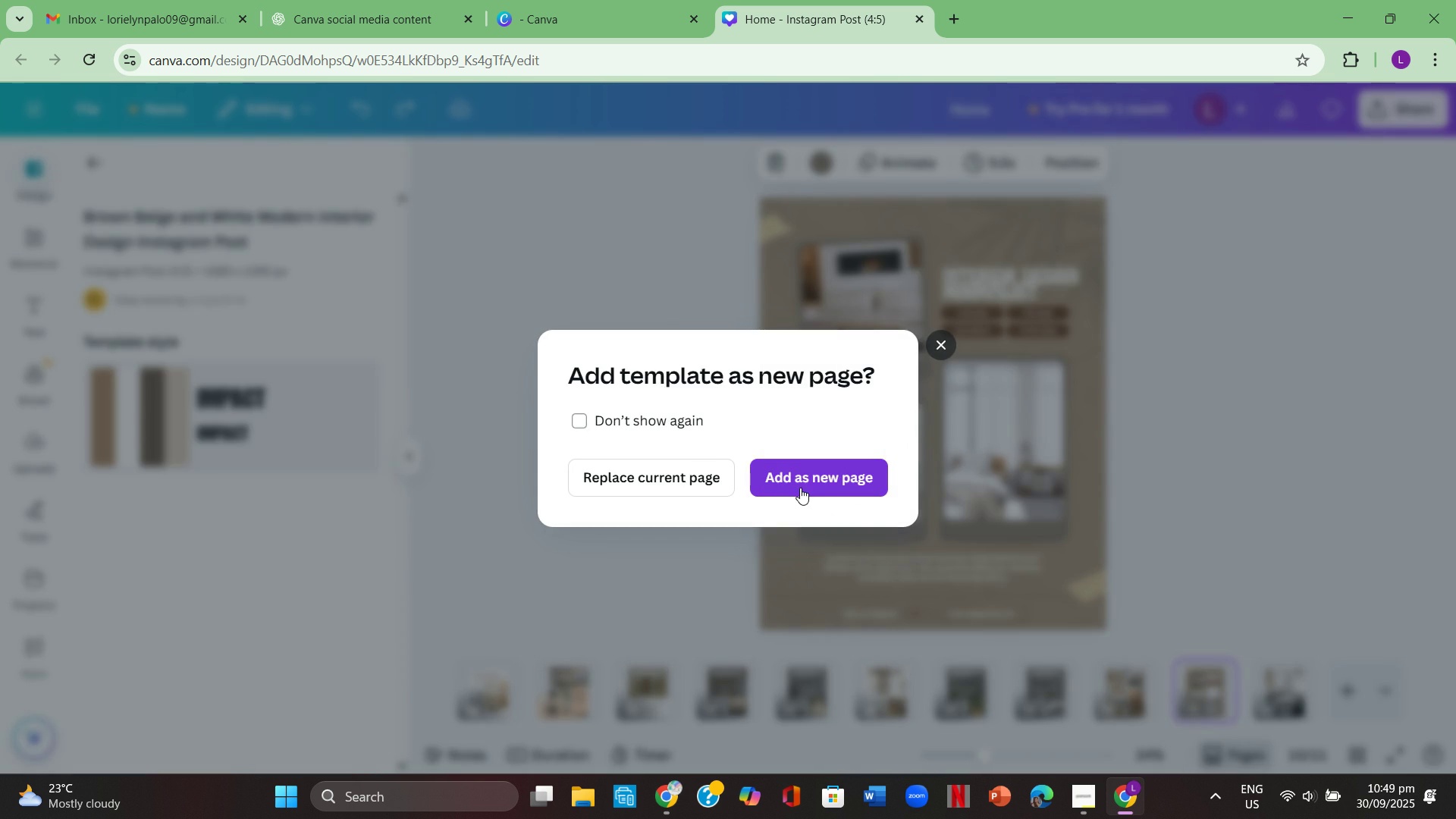 
left_click([800, 488])
 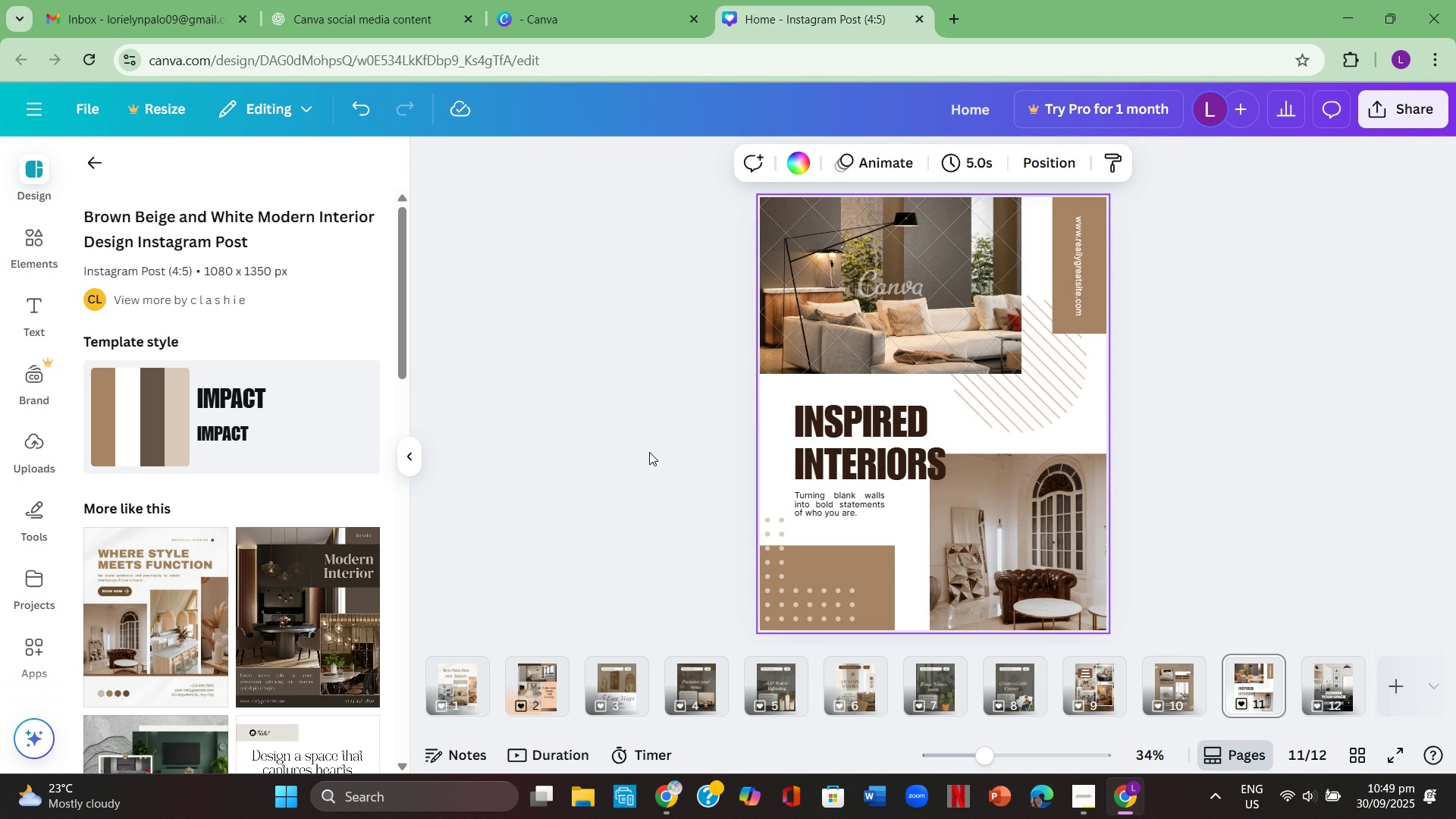 
left_click([864, 322])
 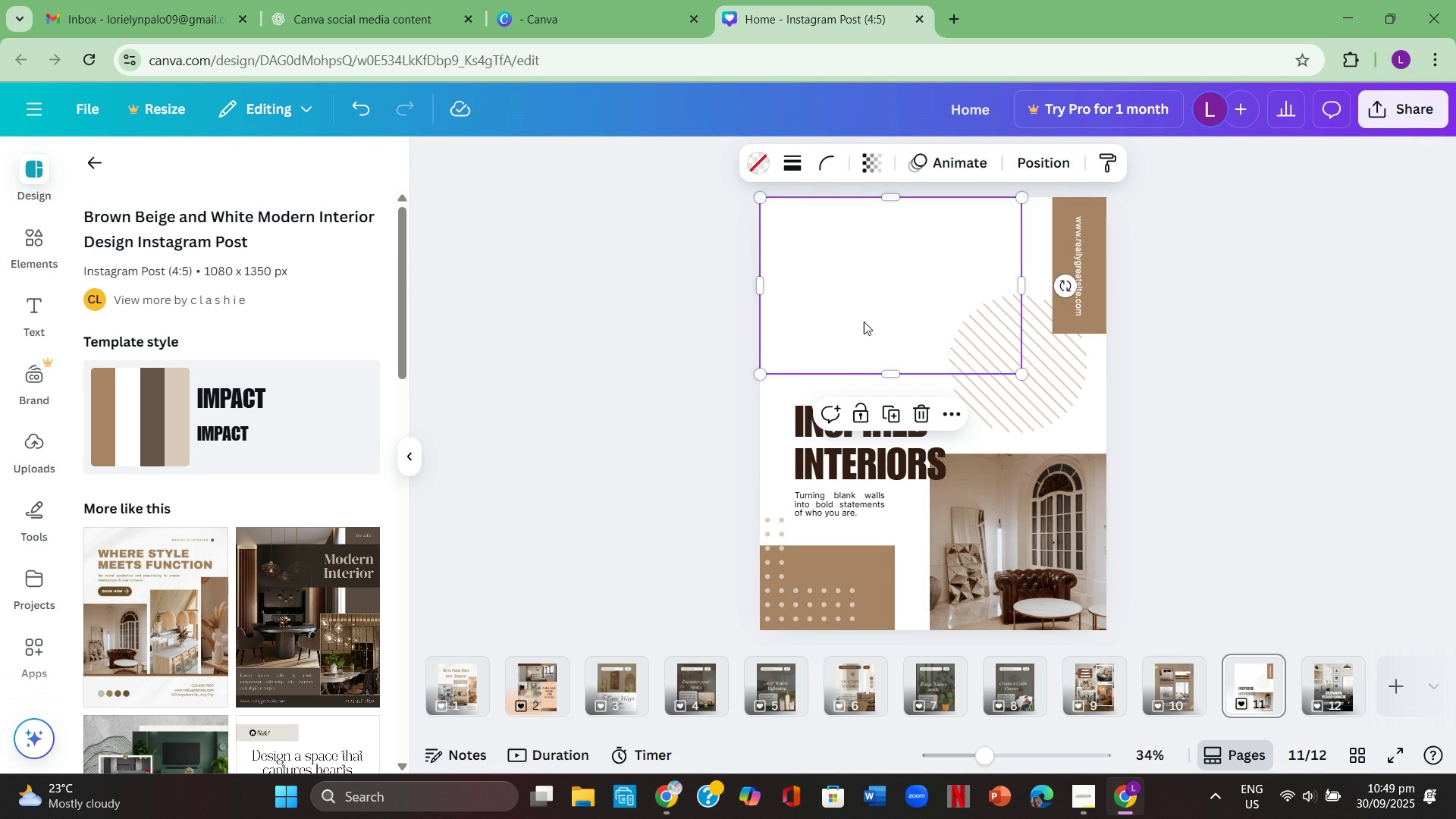 
key(Backspace)
 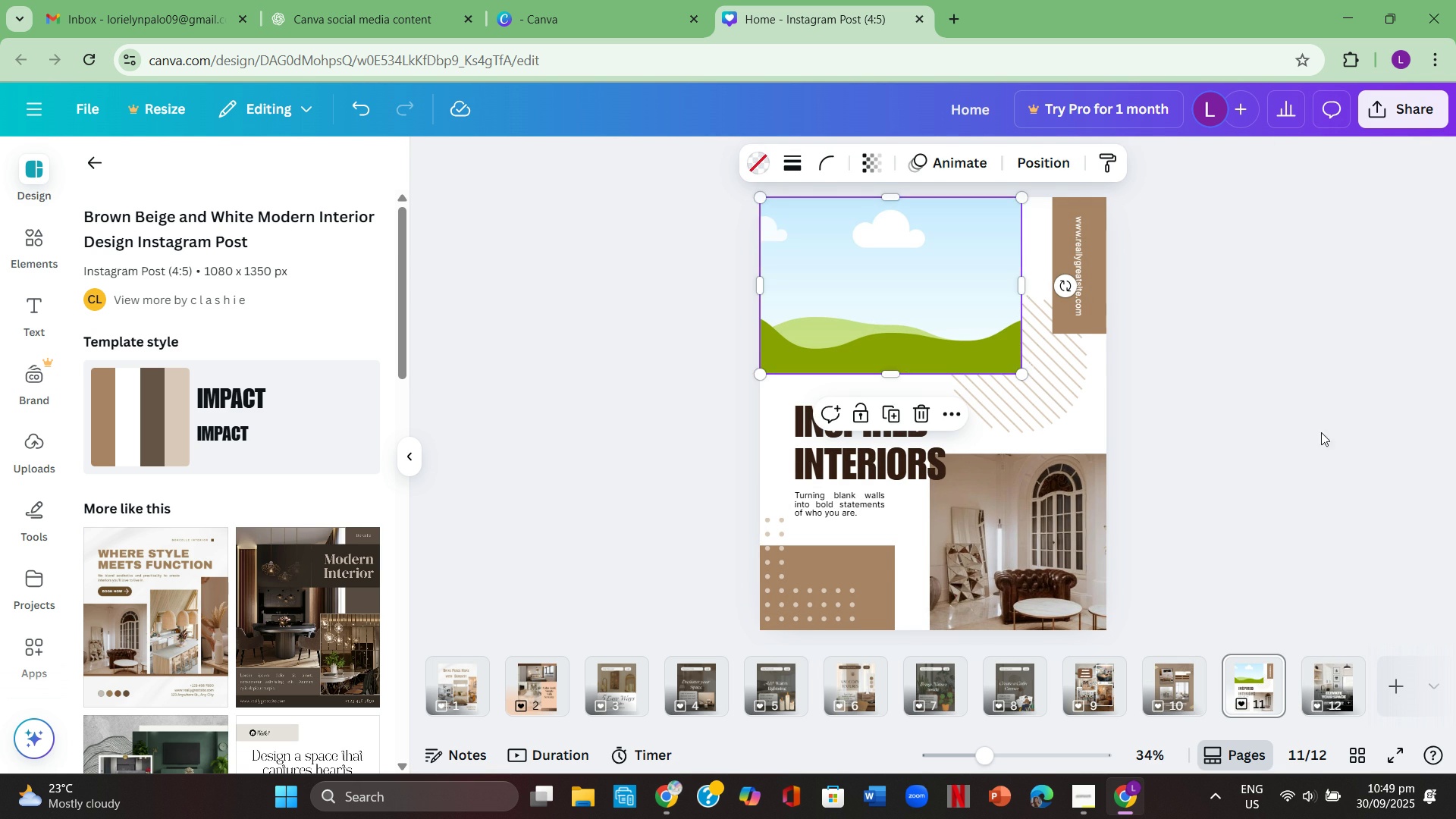 
left_click([1338, 437])
 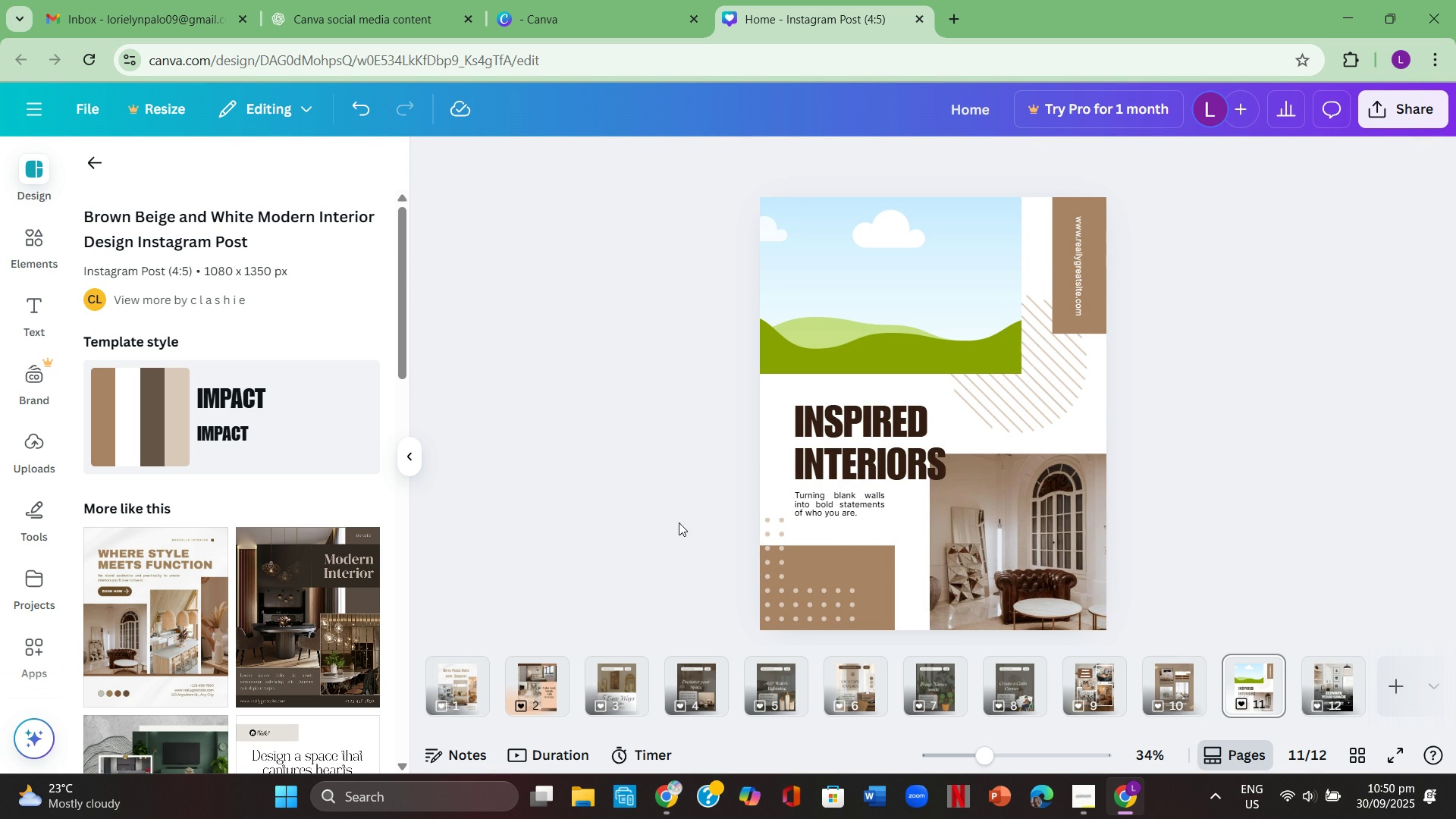 
wait(5.94)
 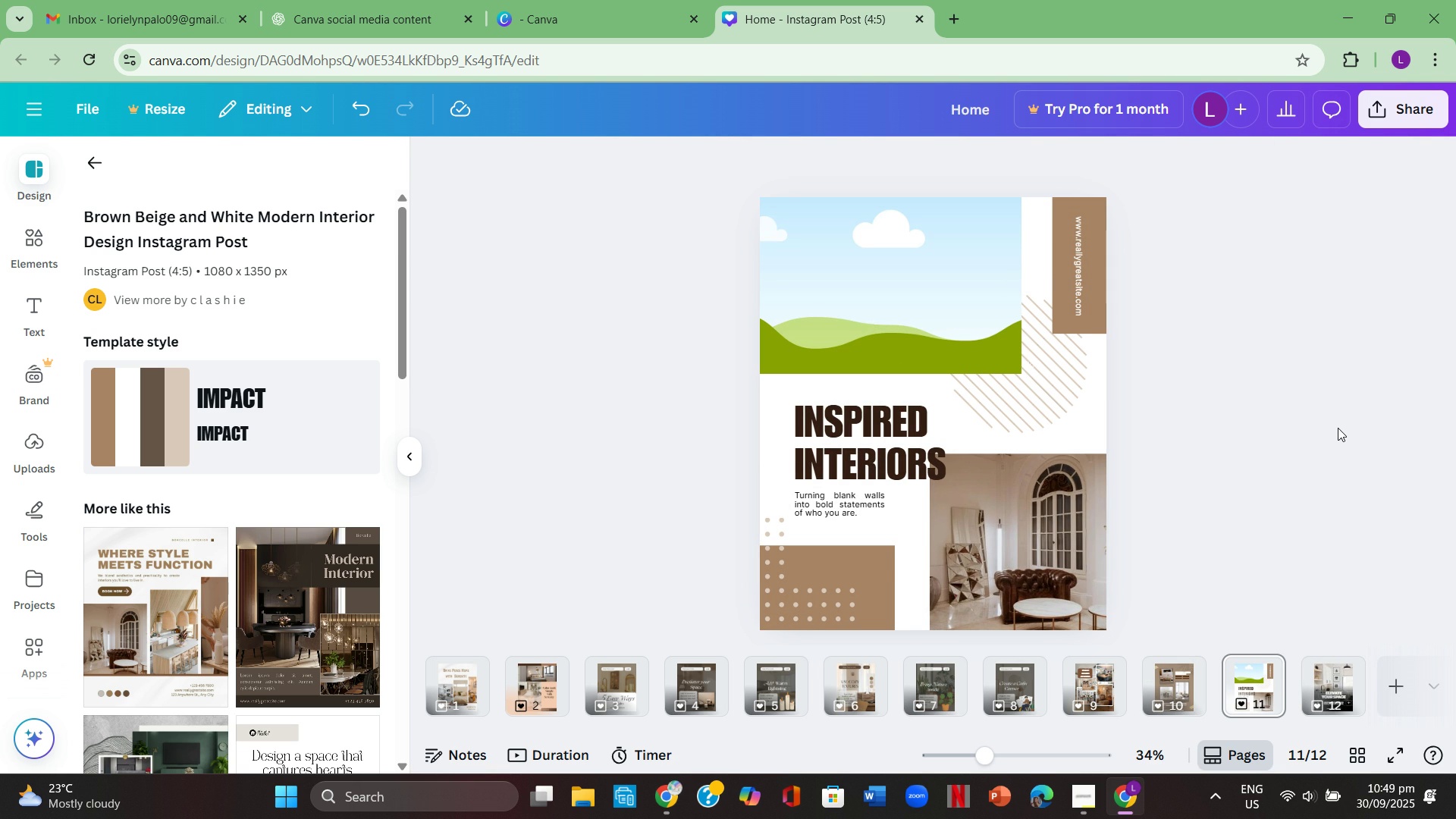 
left_click([881, 504])
 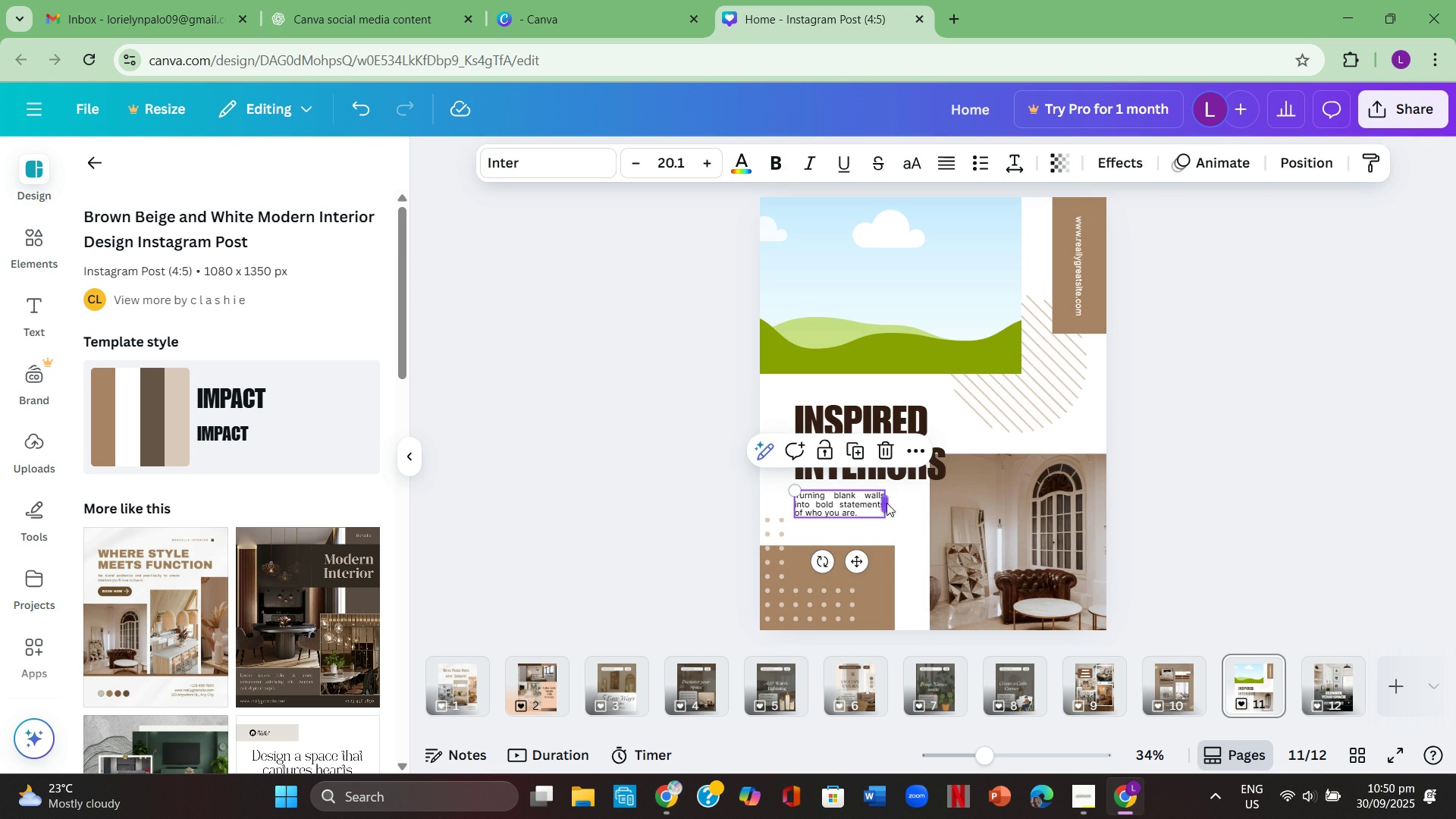 
key(Backspace)
 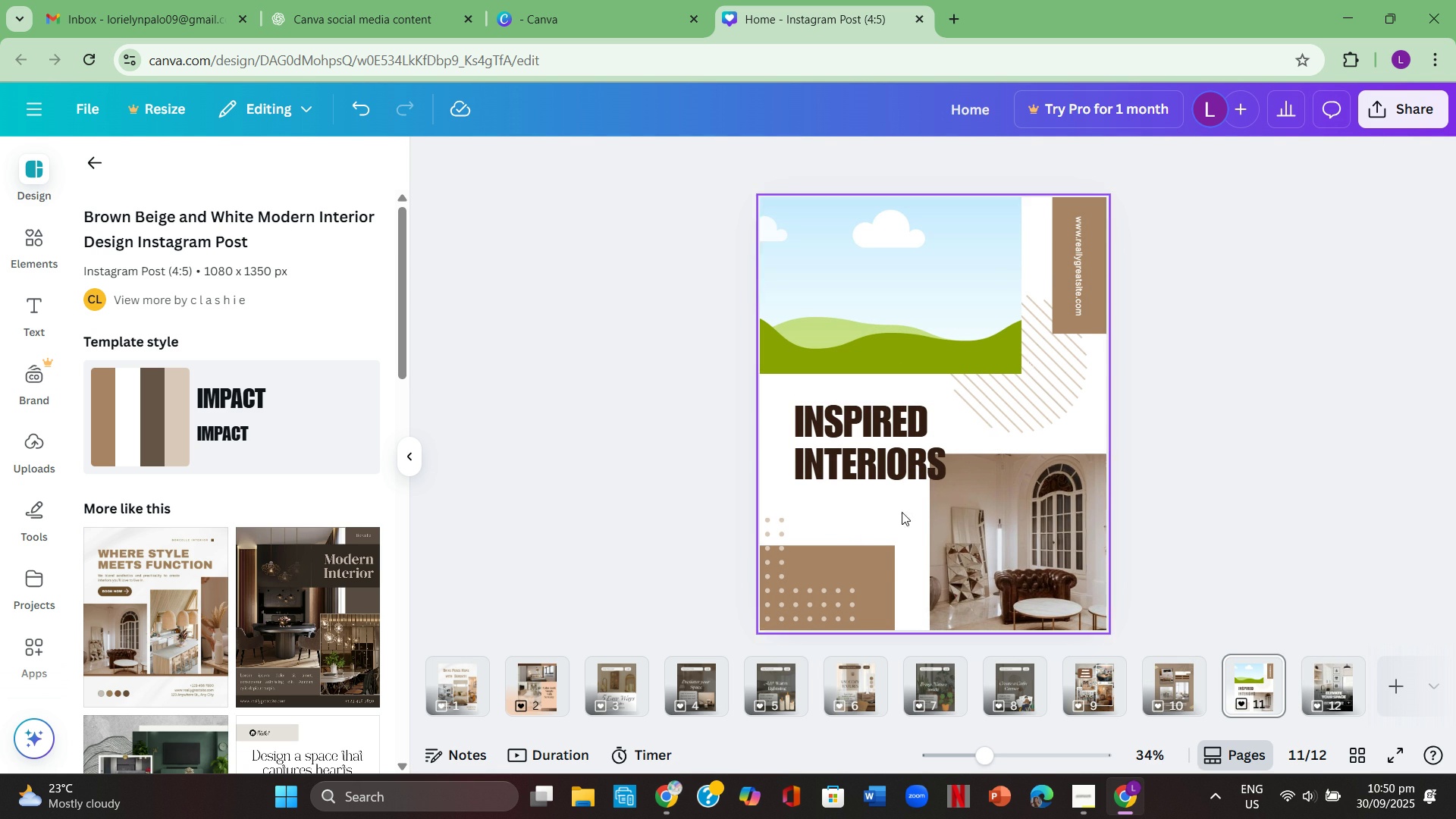 
left_click([1184, 368])
 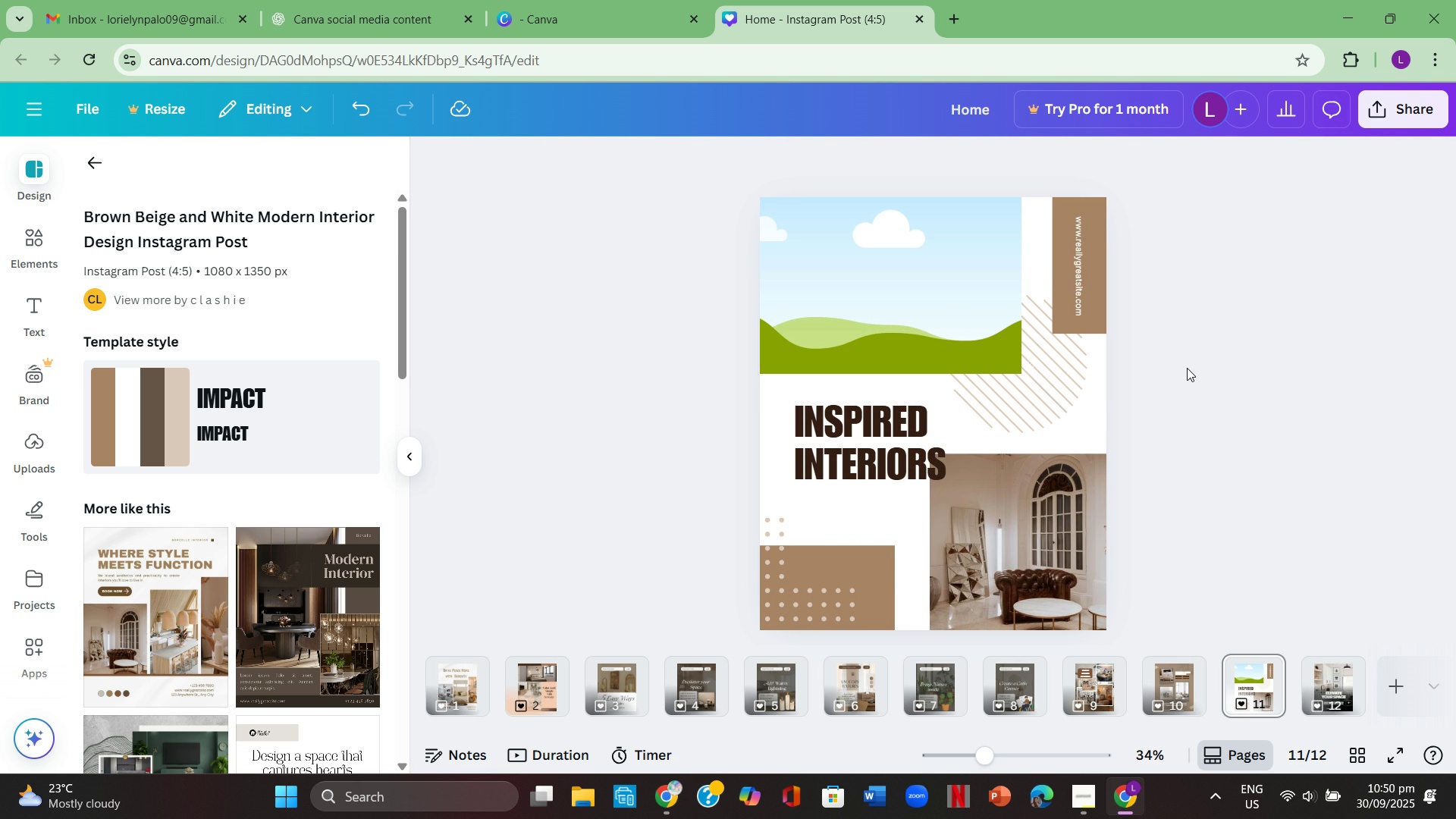 
wait(8.36)
 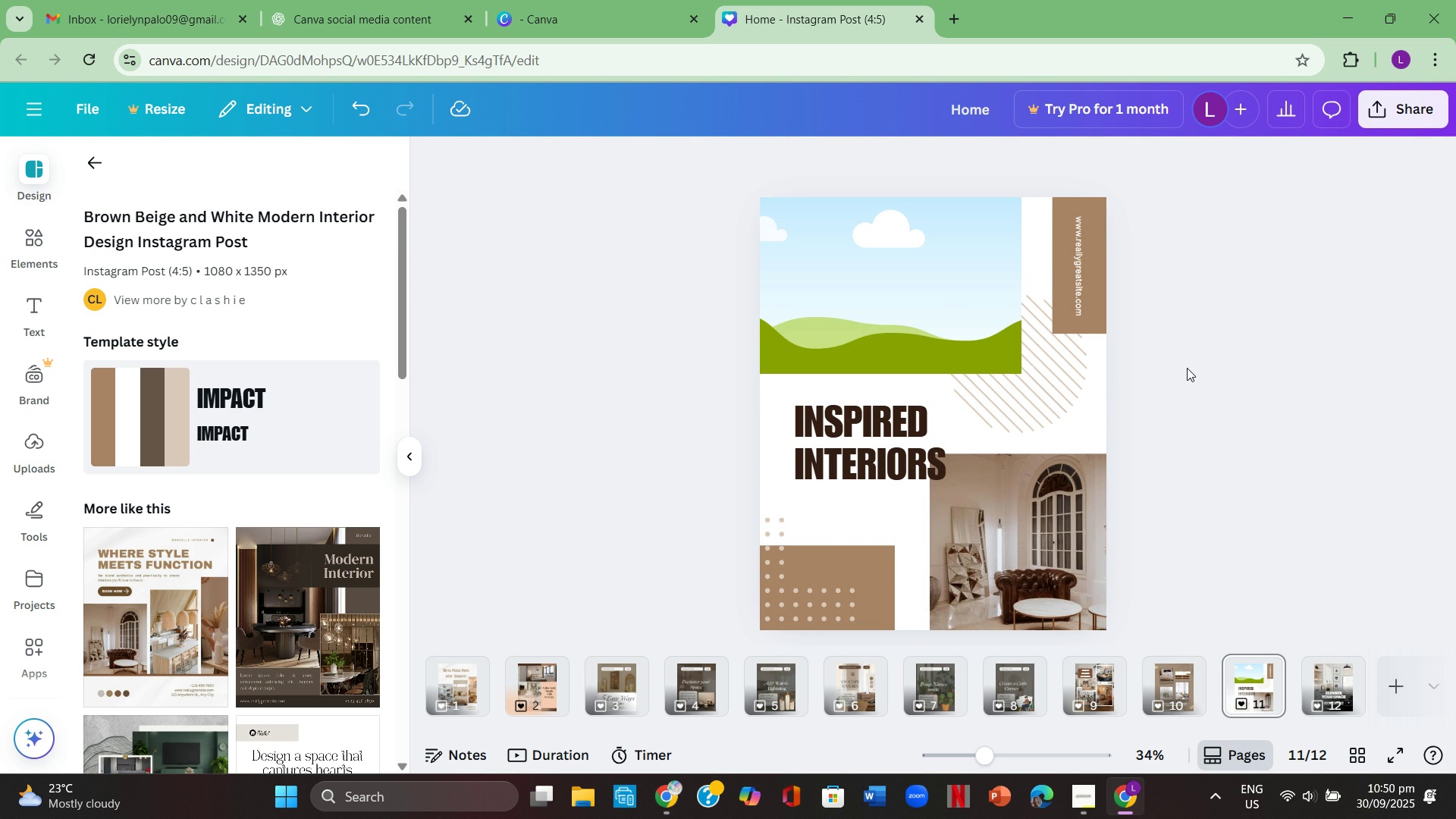 
left_click([946, 460])
 